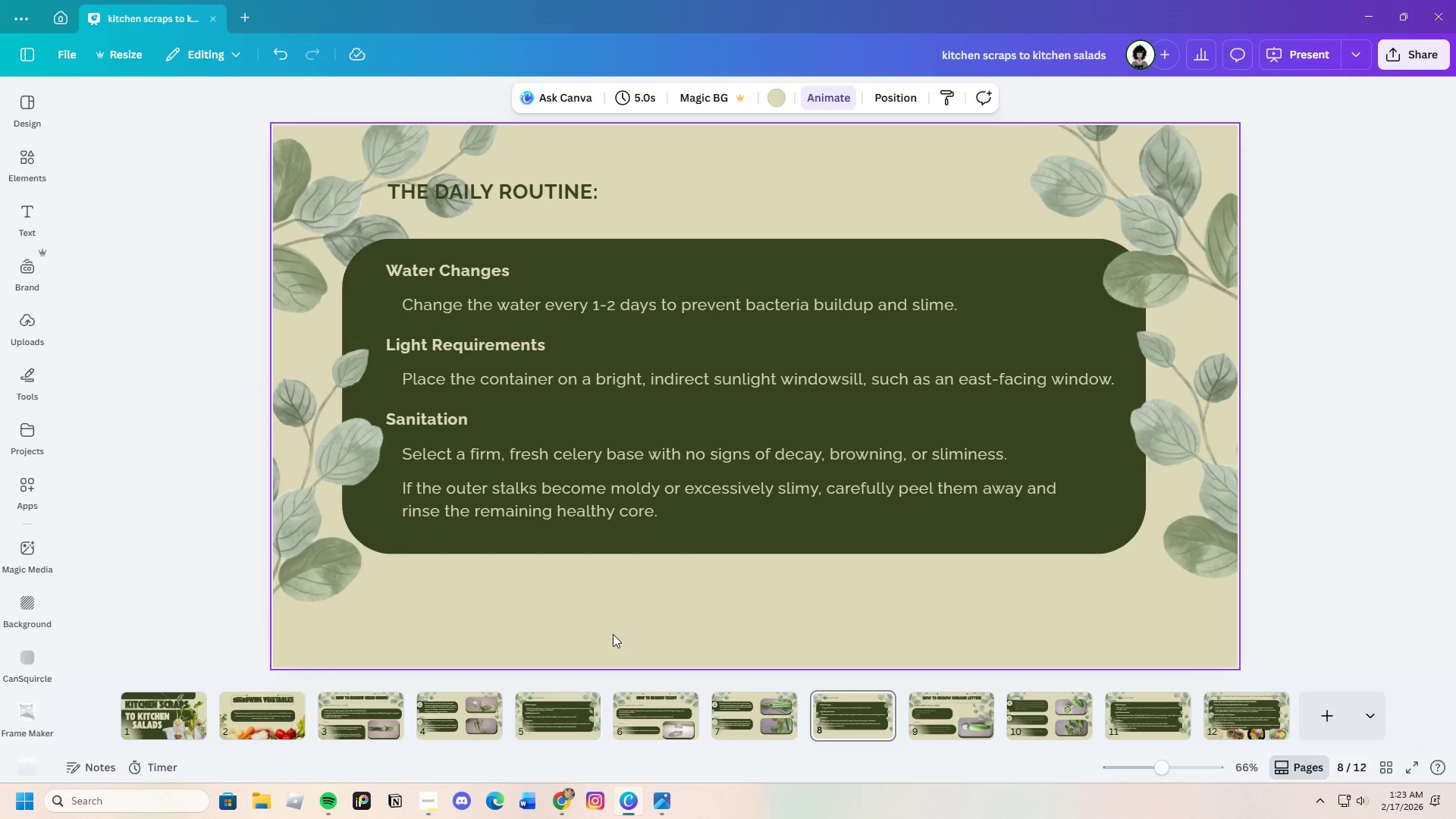 
left_click([921, 720])
 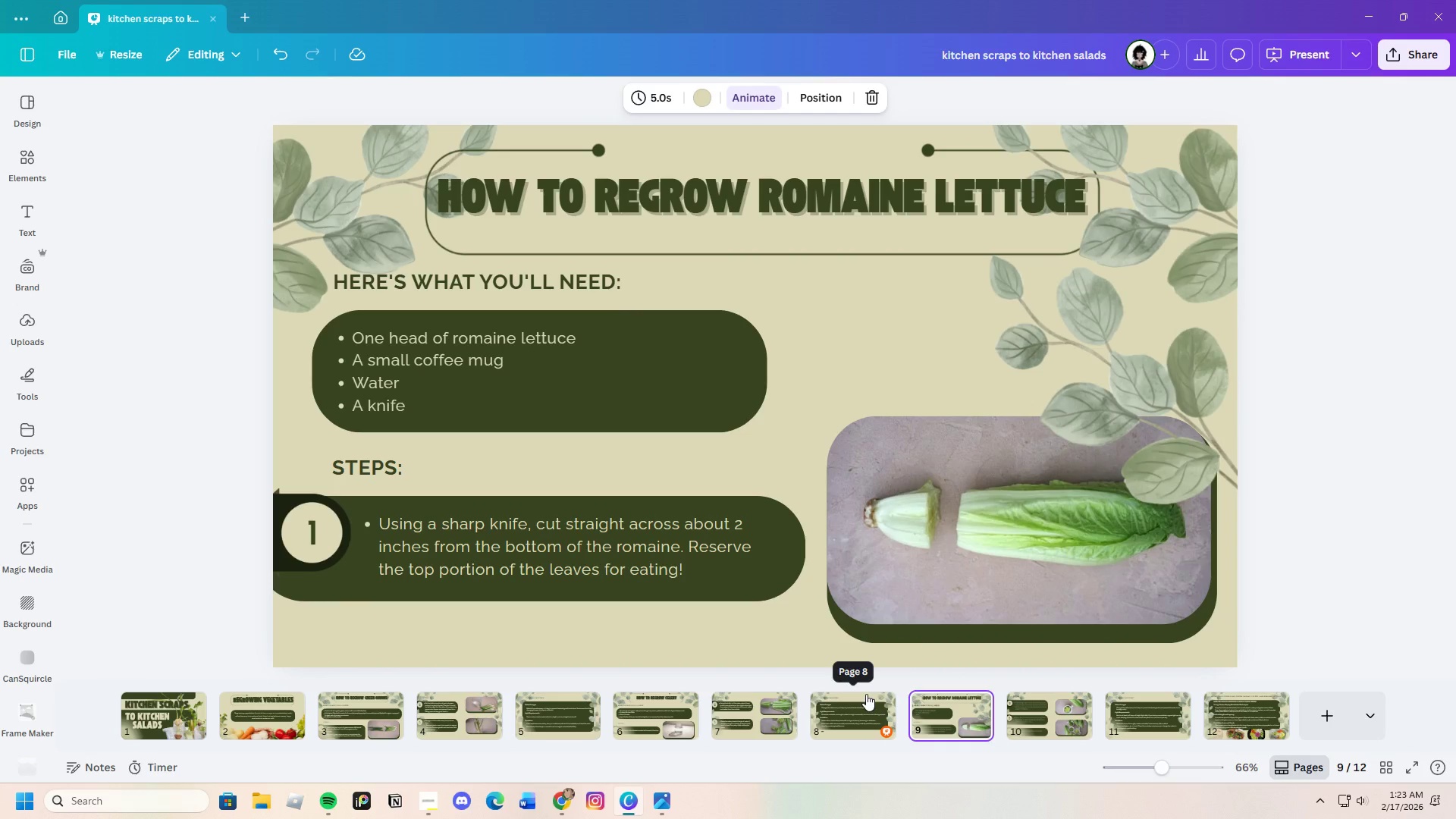 
wait(5.02)
 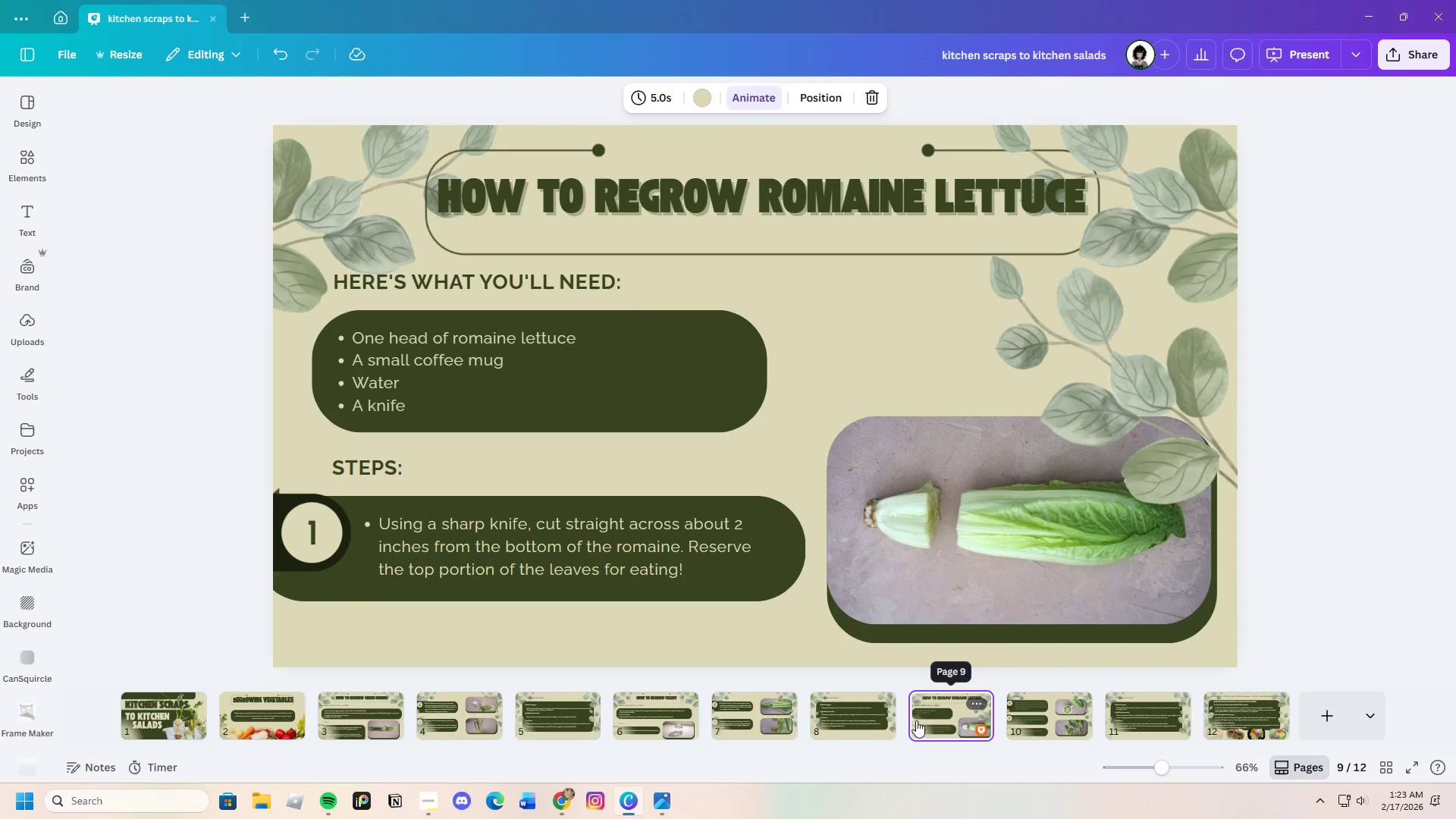 
left_click([674, 413])
 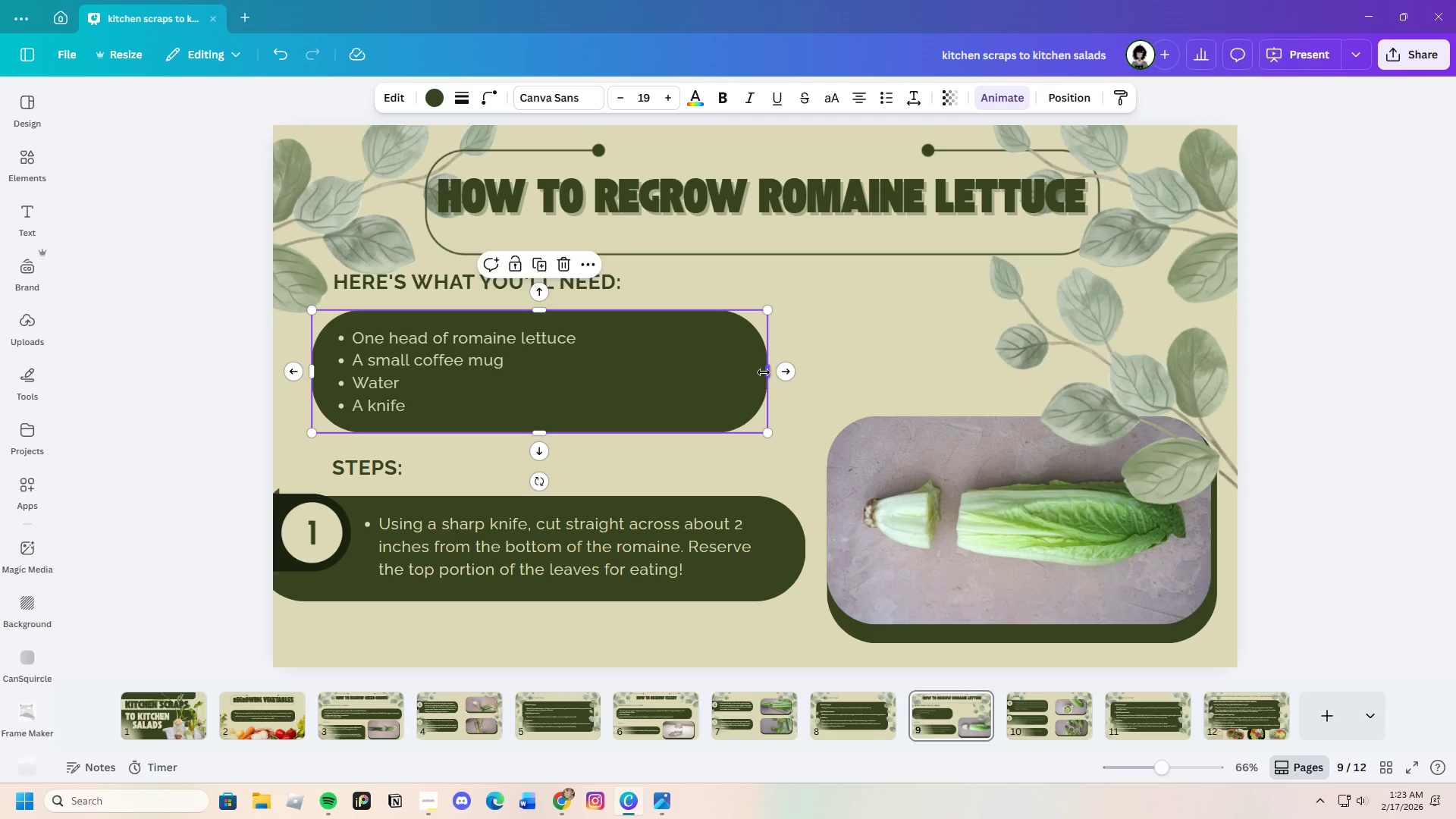 
left_click_drag(start_coordinate=[766, 369], to_coordinate=[807, 367])
 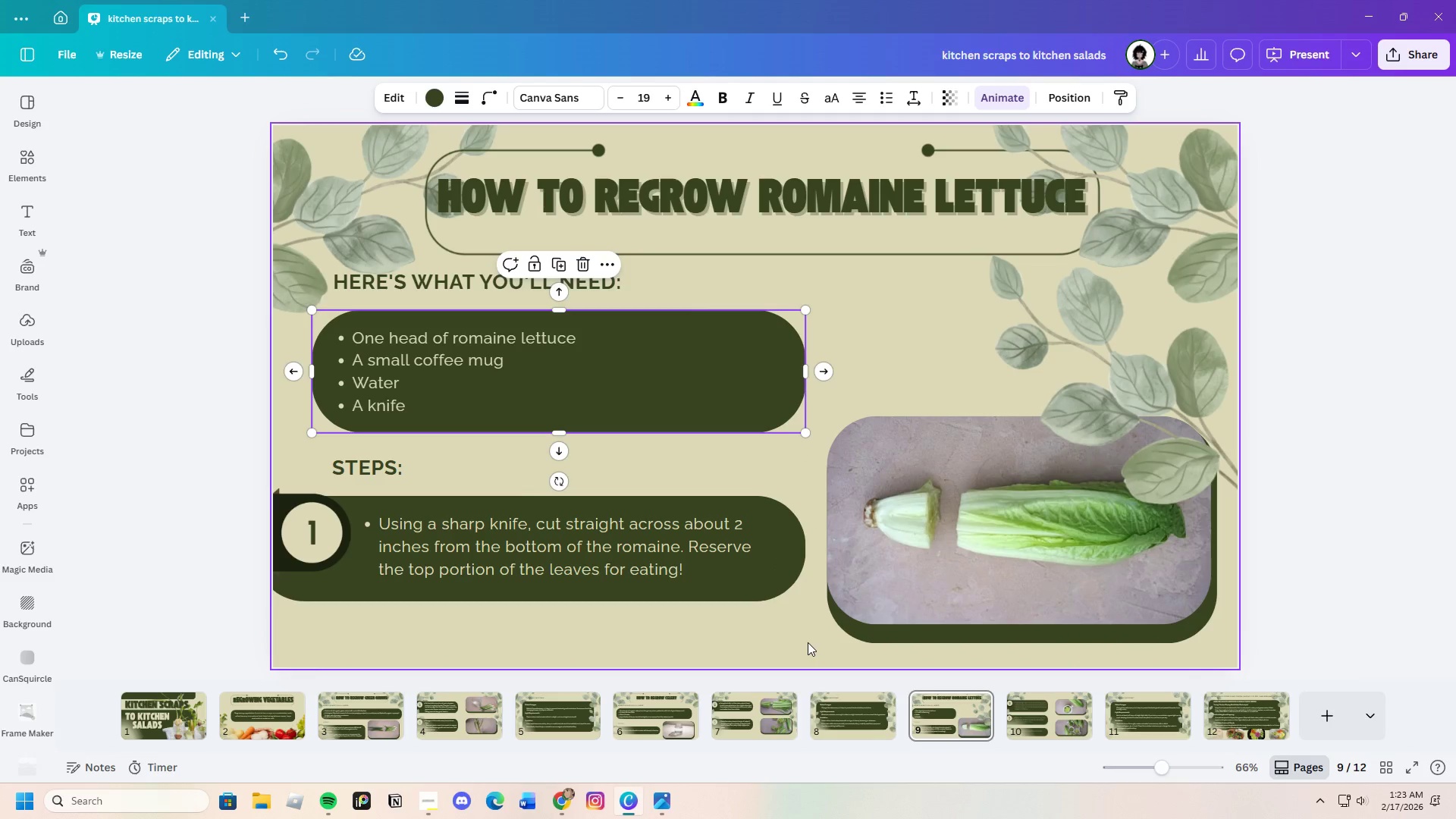 
left_click([799, 633])
 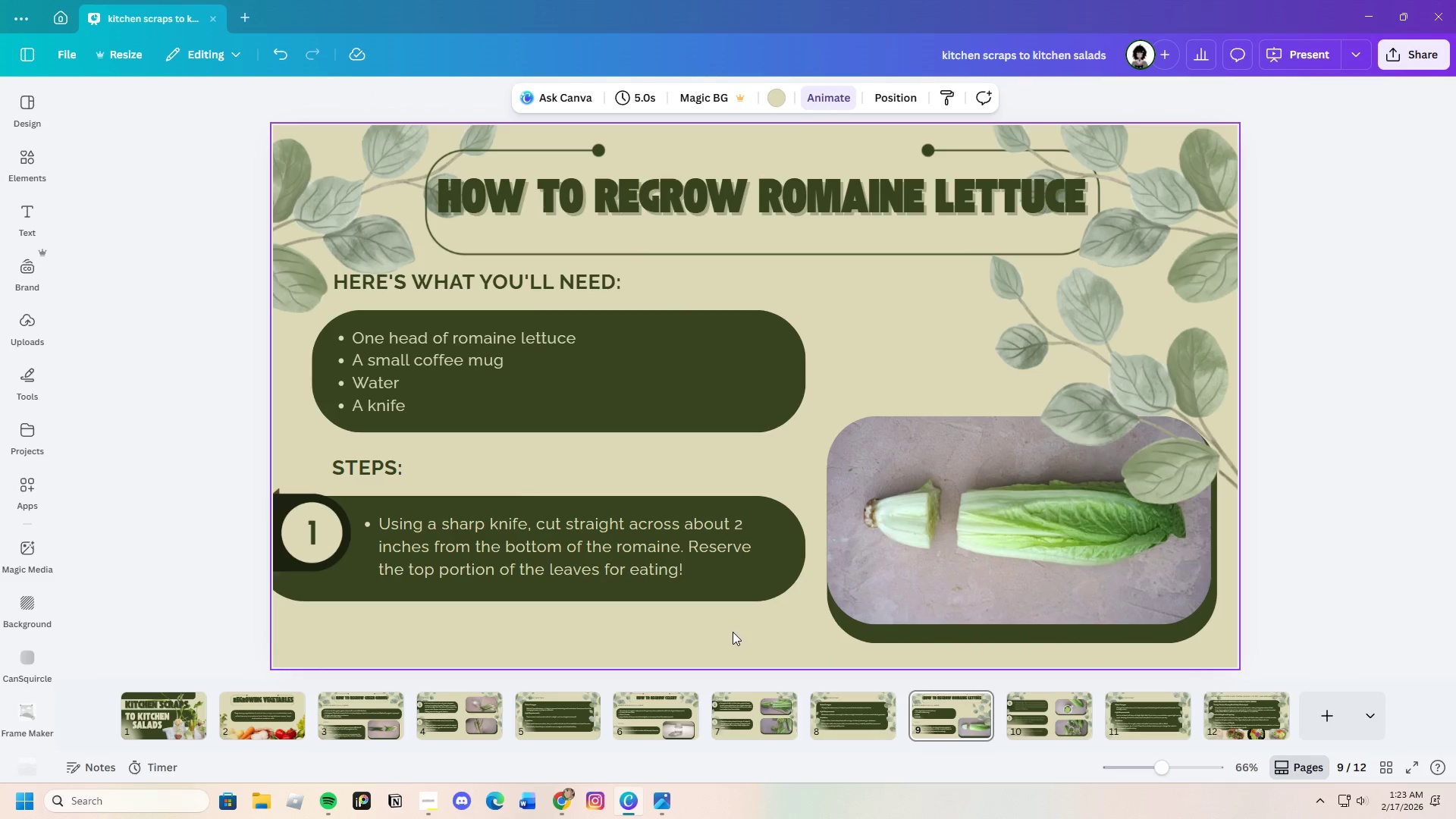 
wait(10.02)
 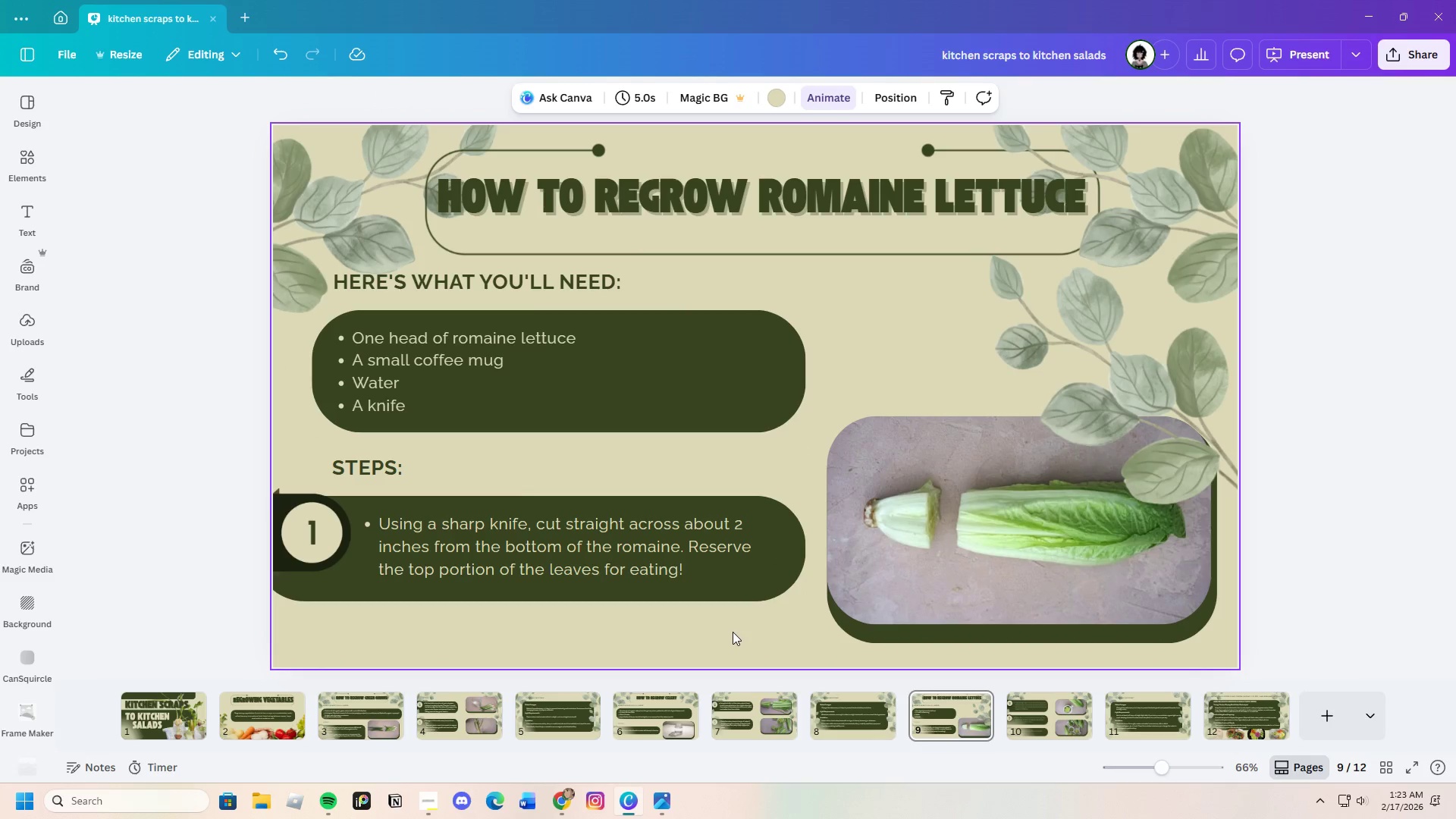 
left_click_drag(start_coordinate=[309, 457], to_coordinate=[648, 592])
 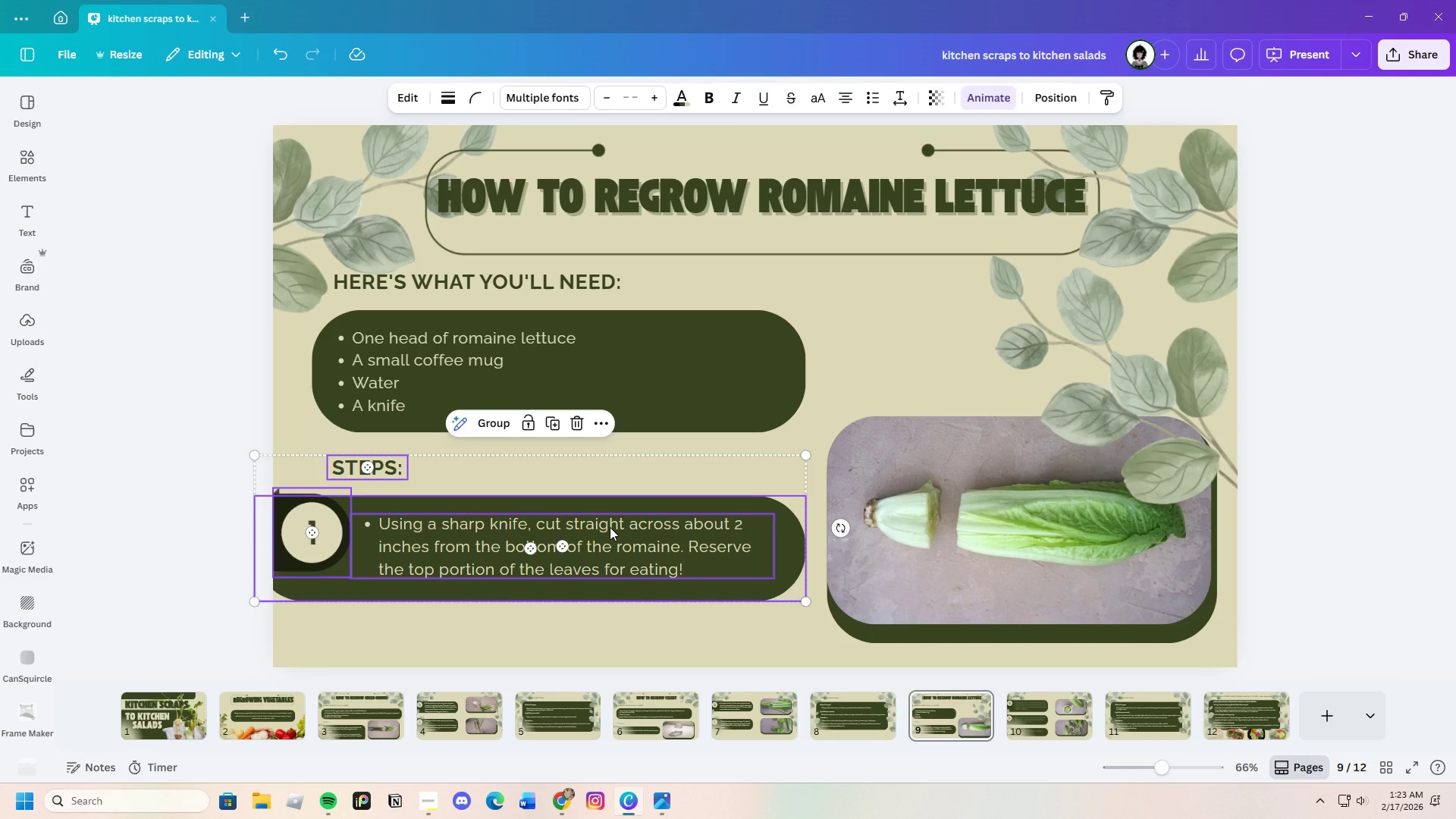 
left_click_drag(start_coordinate=[610, 527], to_coordinate=[610, 532])
 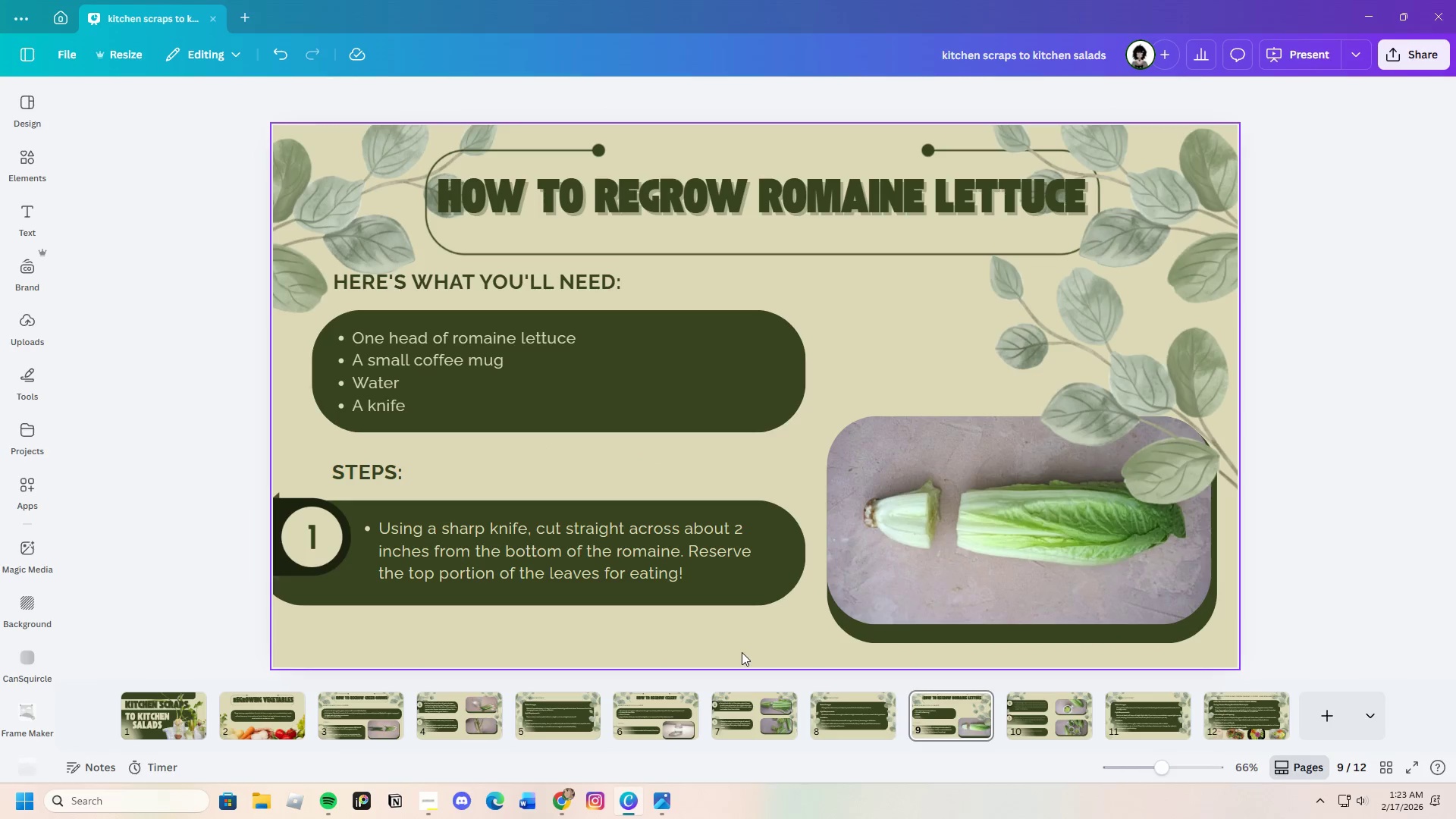 
wait(9.39)
 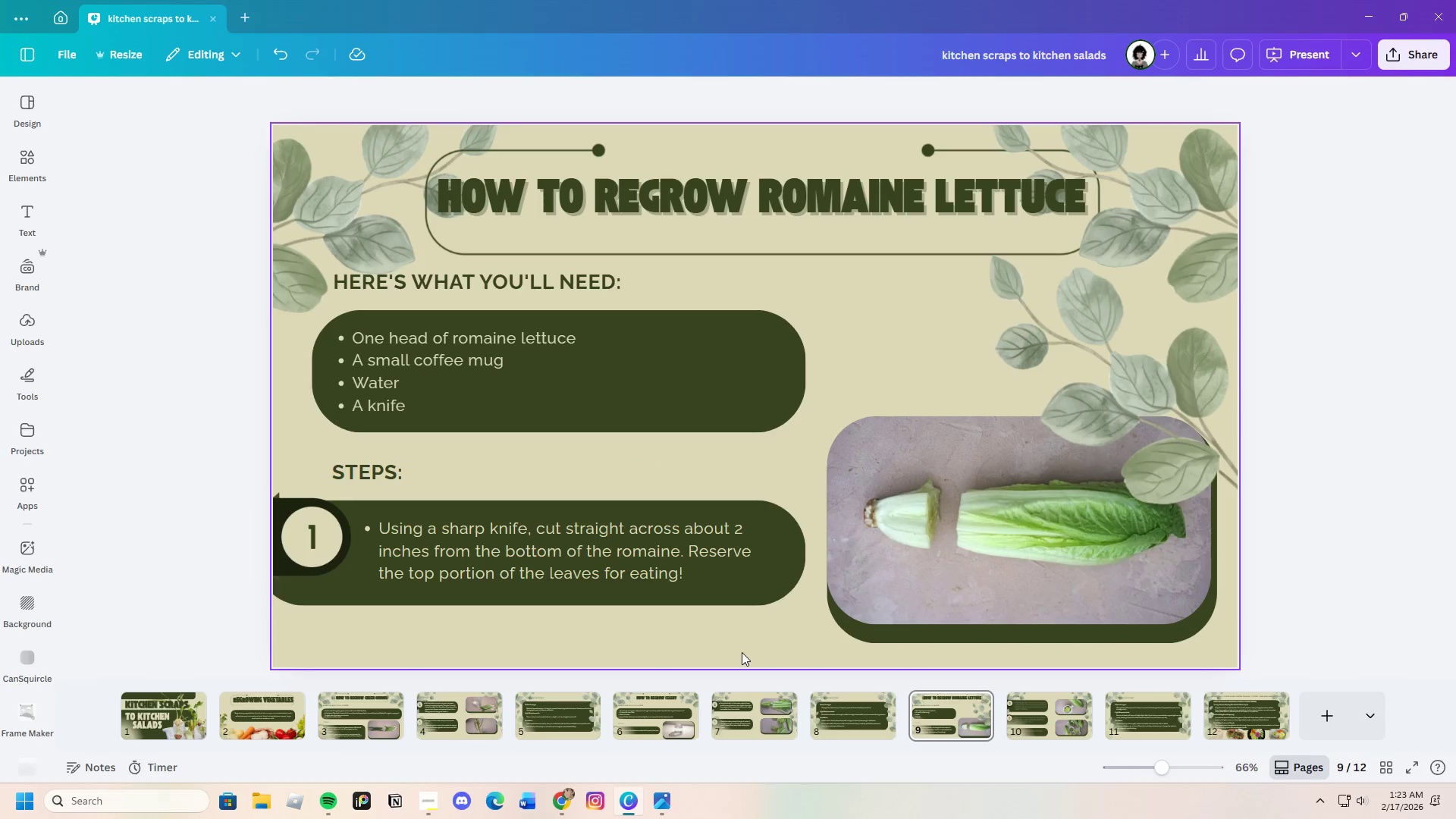 
left_click([1050, 721])
 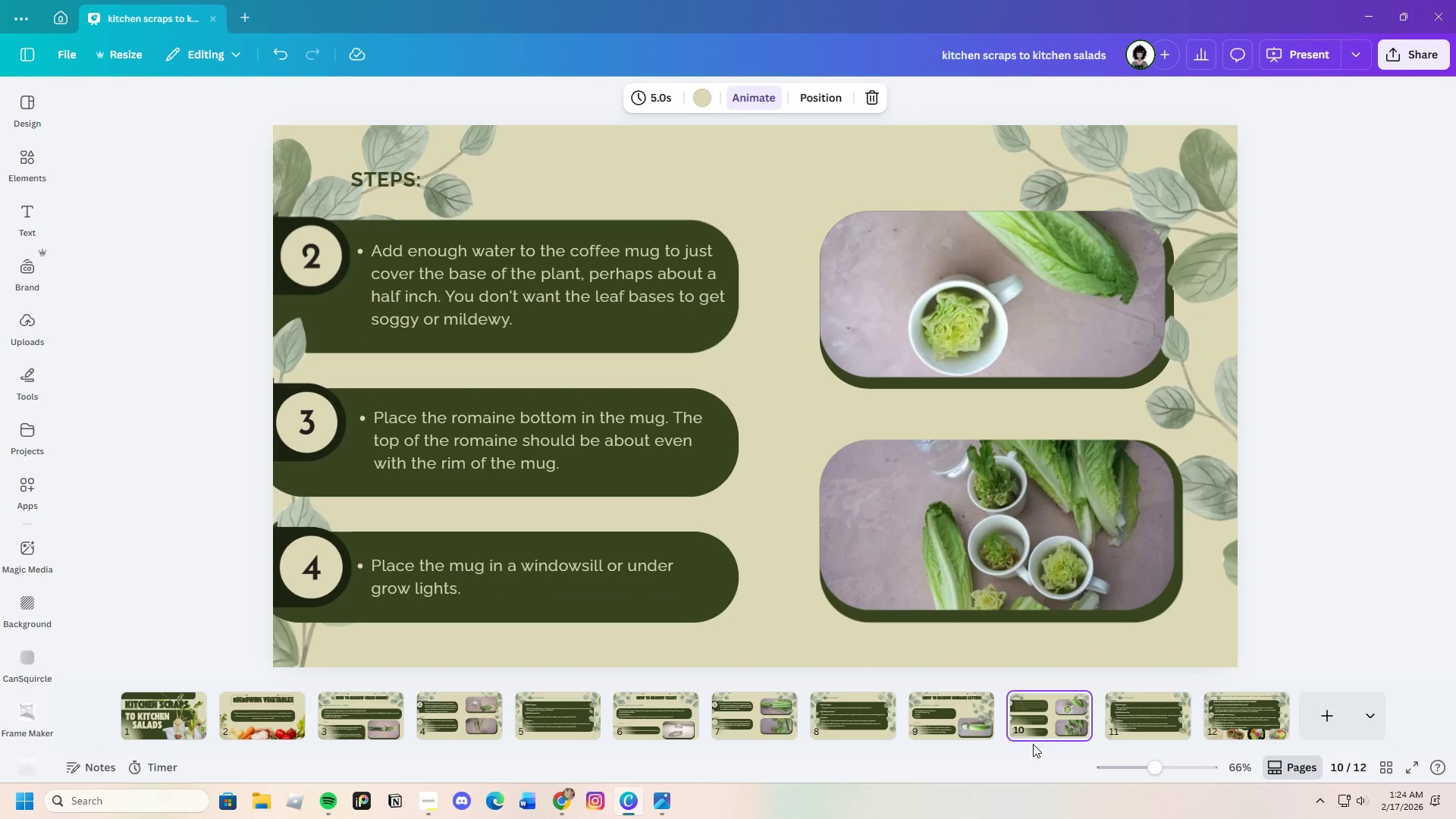 
wait(5.47)
 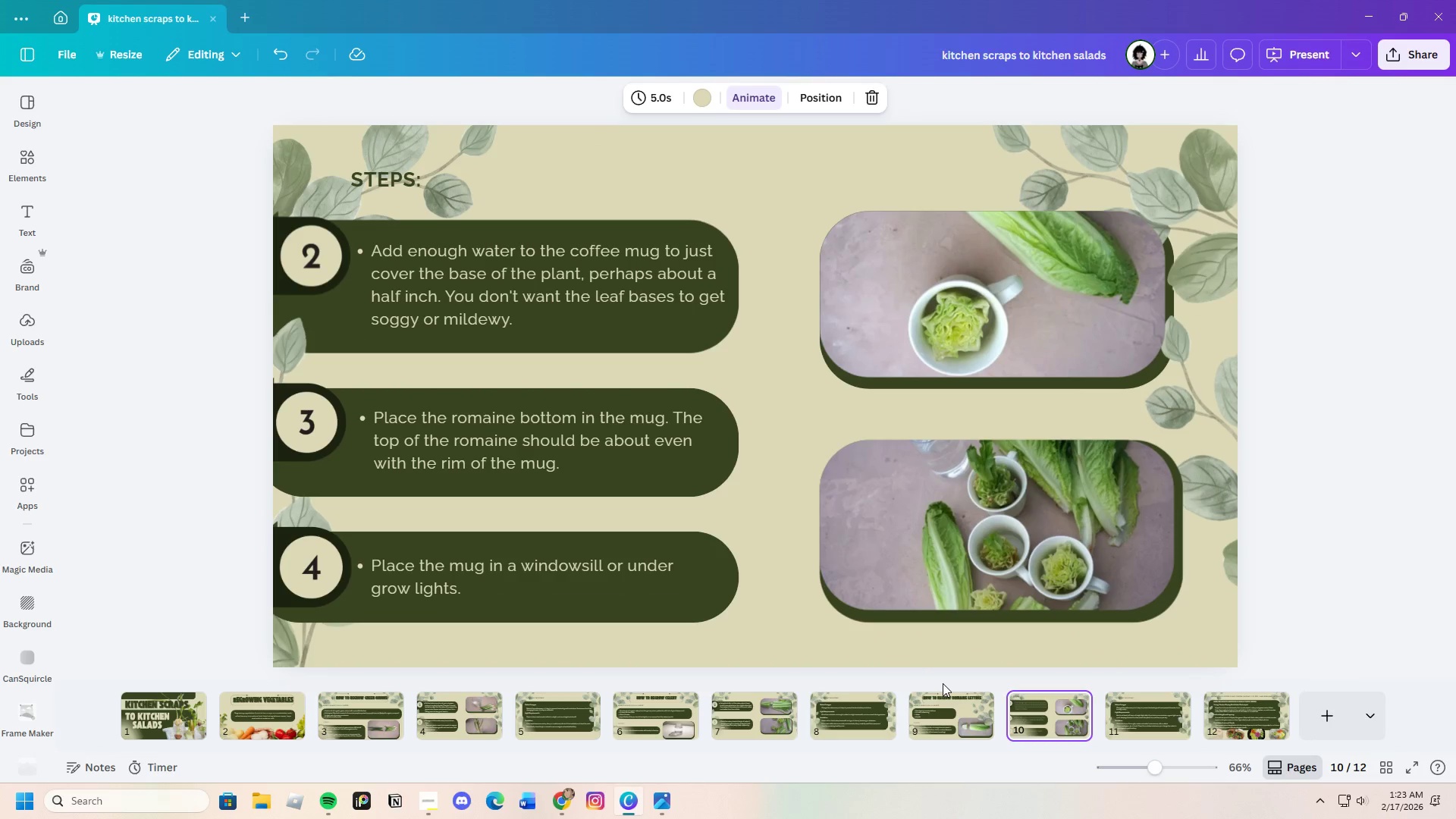 
left_click_drag(start_coordinate=[442, 297], to_coordinate=[446, 297])
 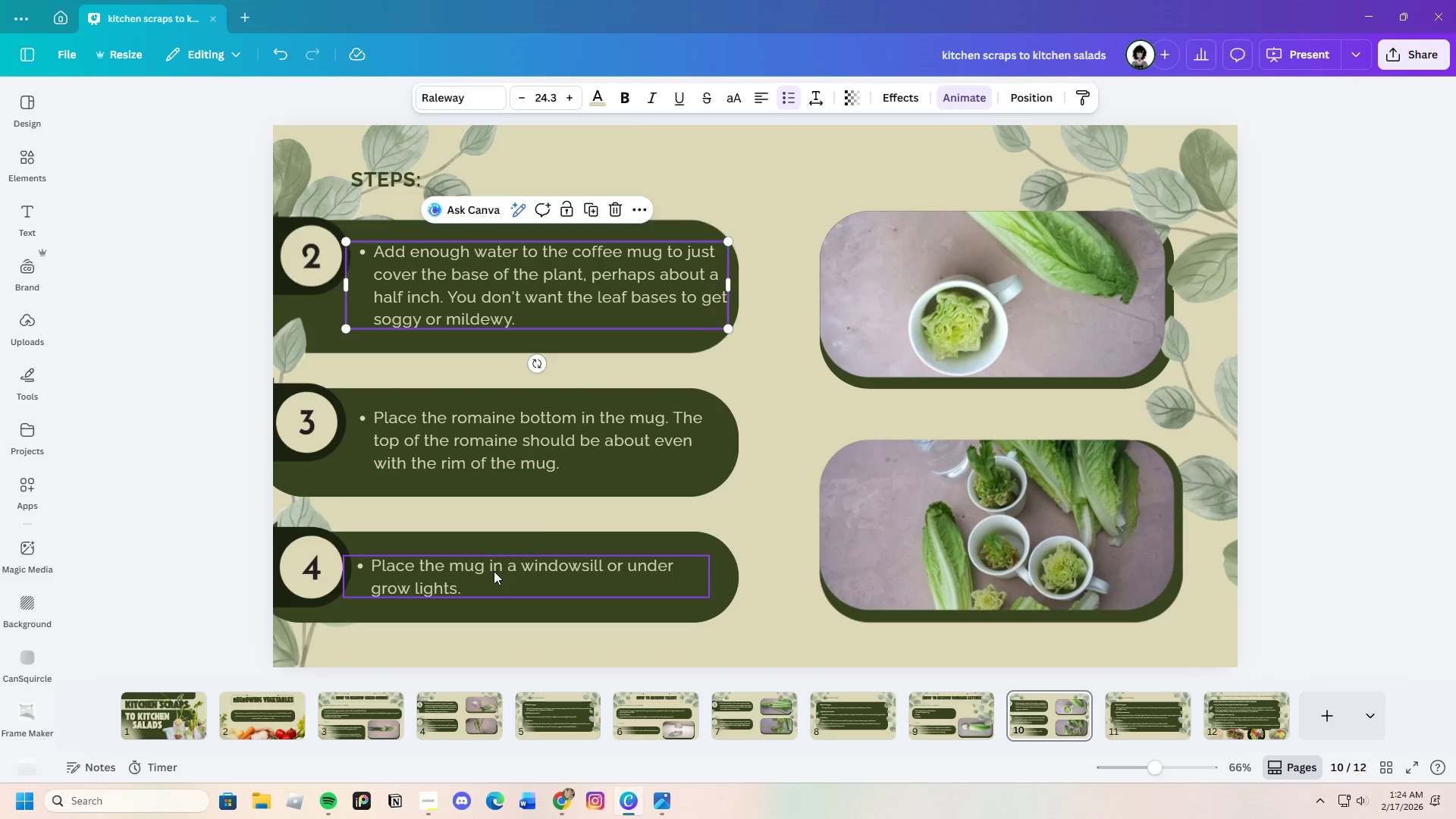 
left_click_drag(start_coordinate=[494, 571], to_coordinate=[502, 574])
 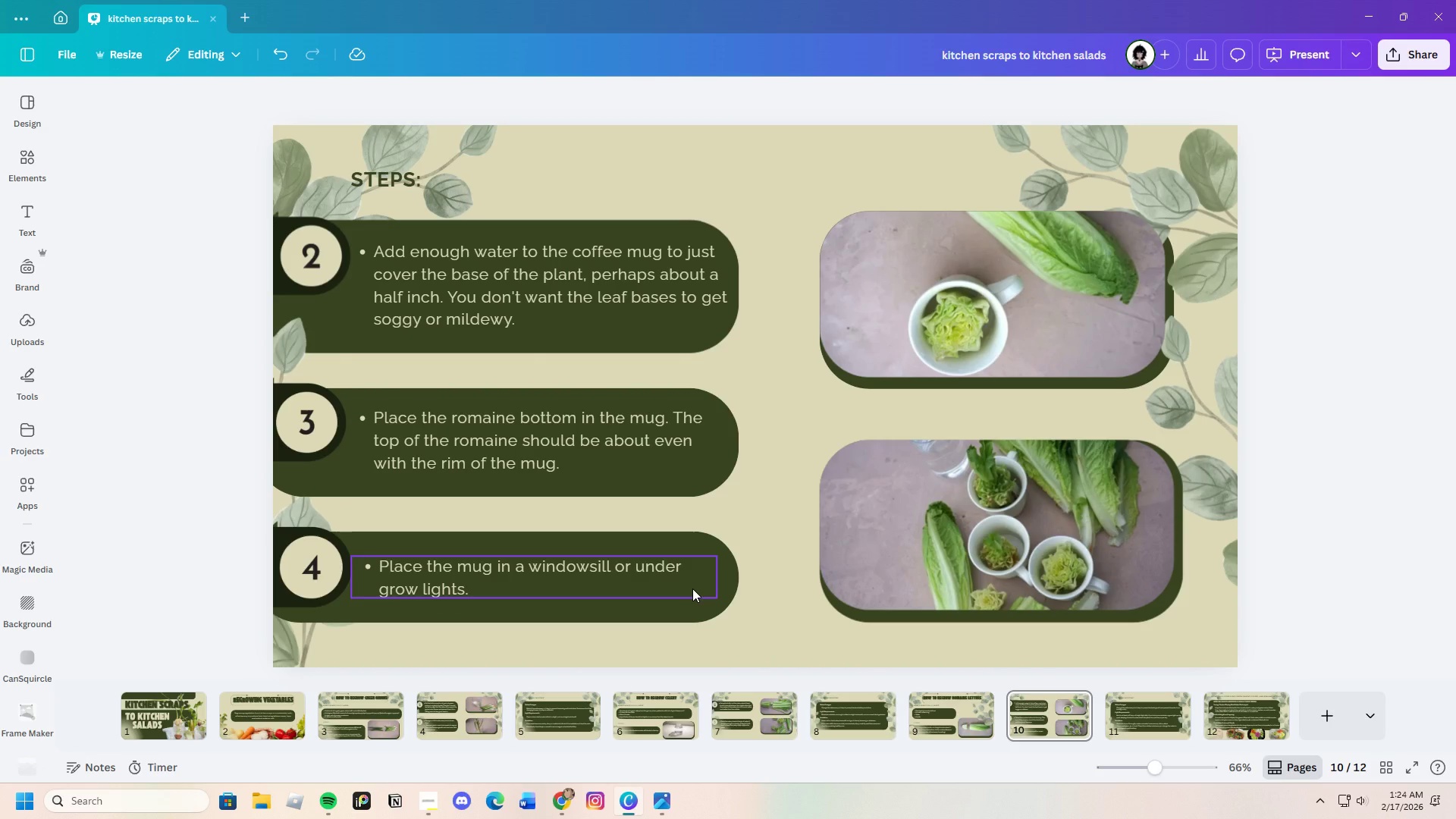 
wait(6.44)
 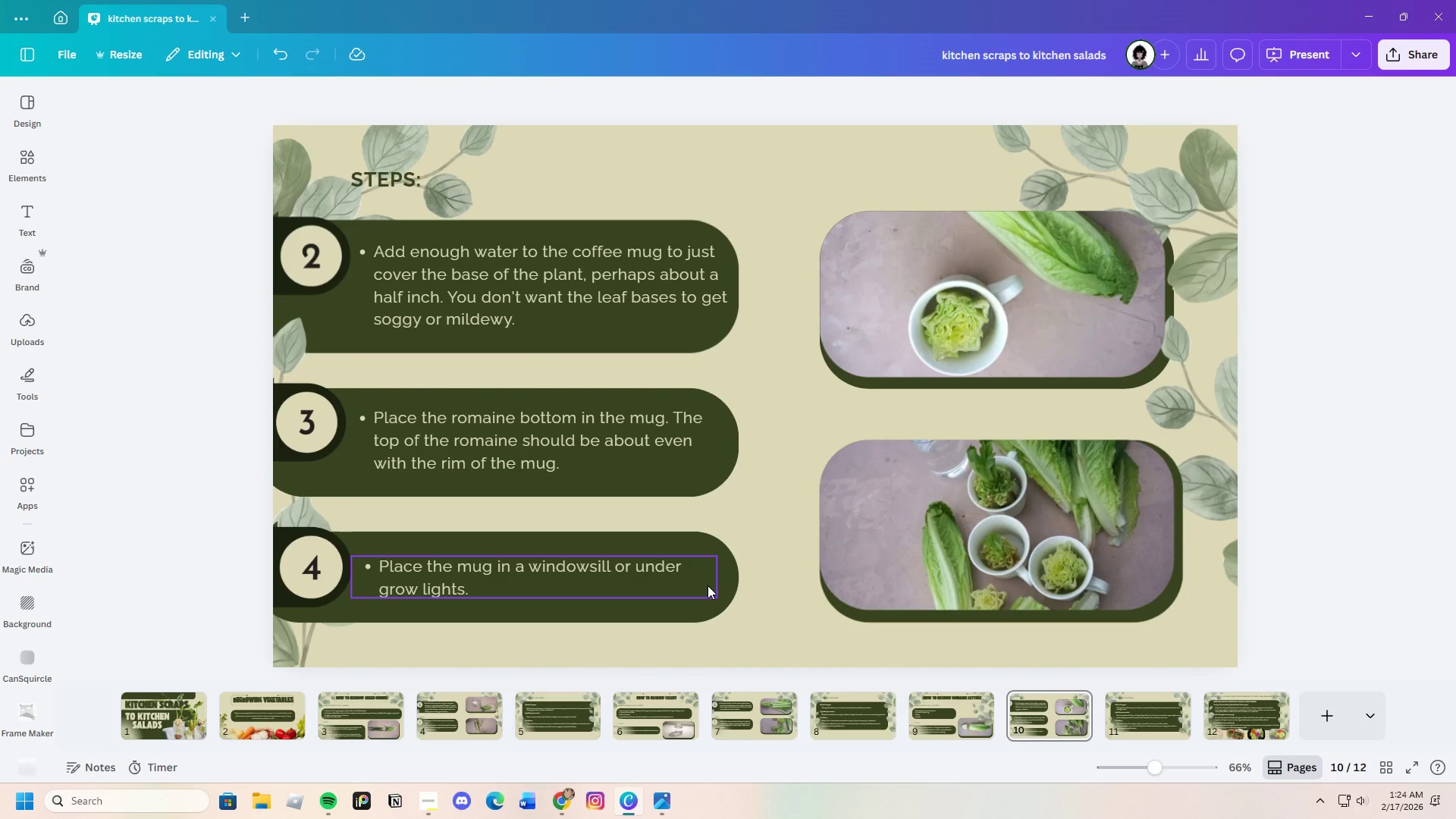 
left_click([772, 573])
 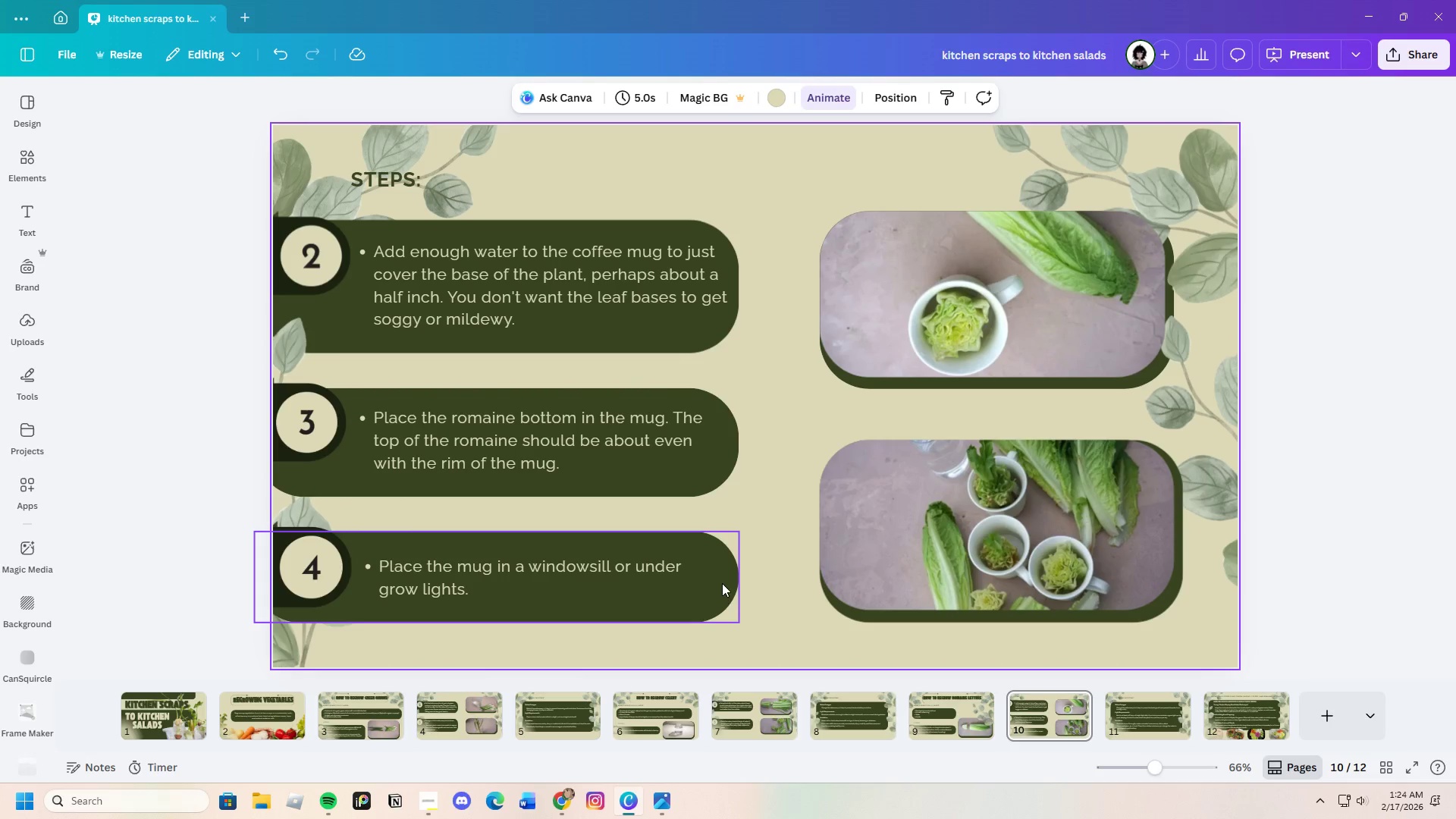 
left_click([722, 575])
 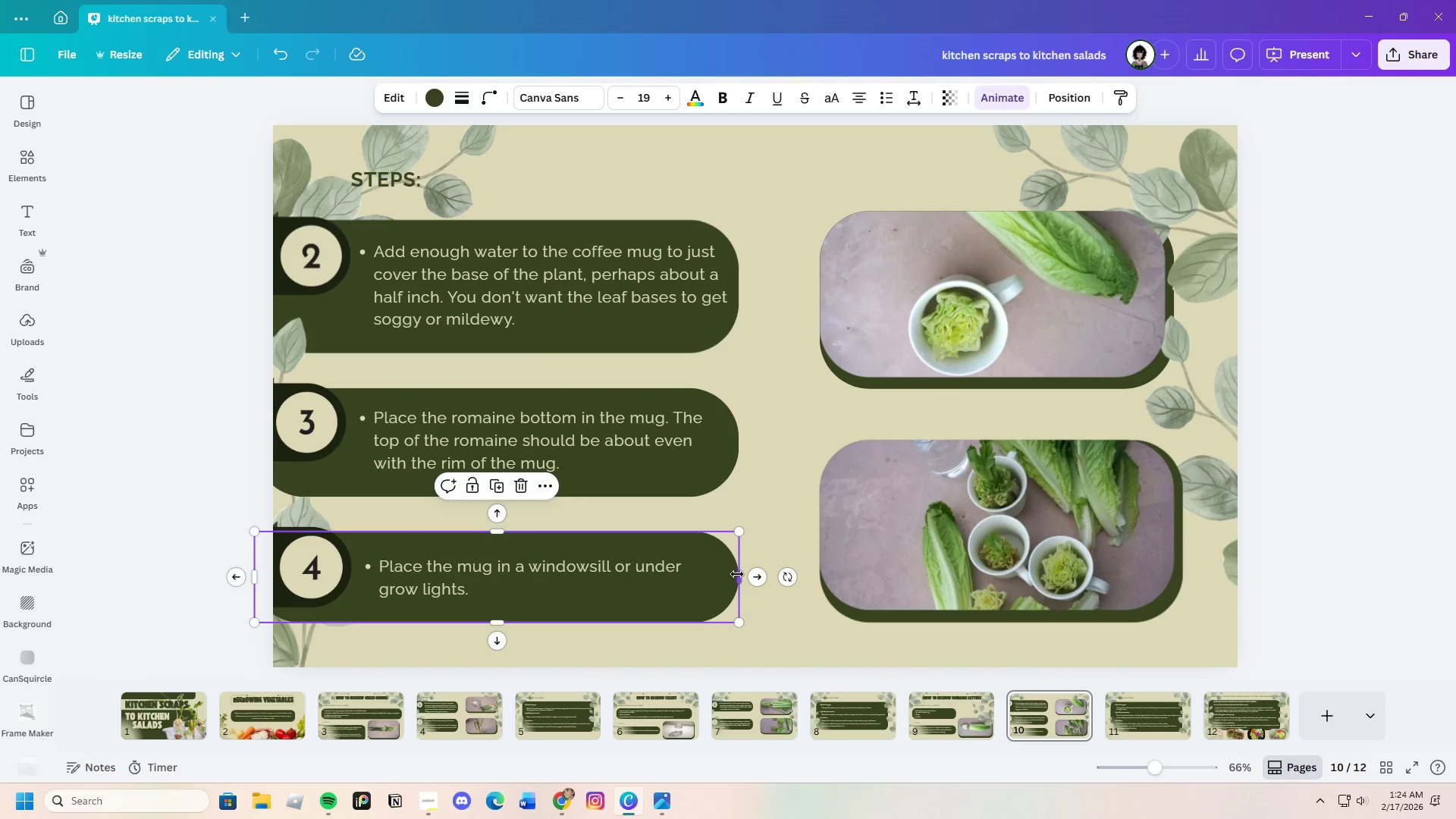 
left_click_drag(start_coordinate=[737, 574], to_coordinate=[733, 575])
 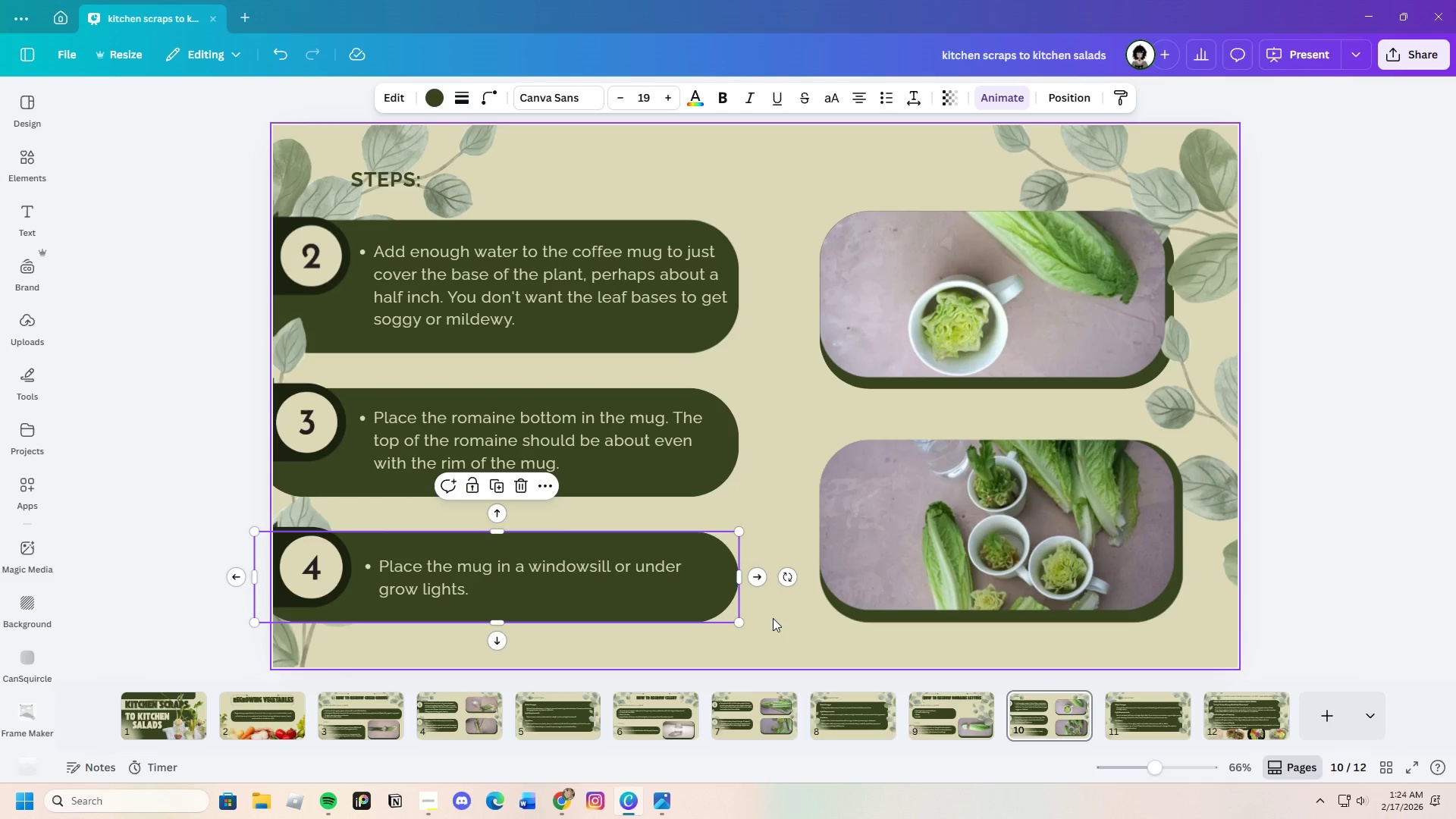 
left_click([771, 624])
 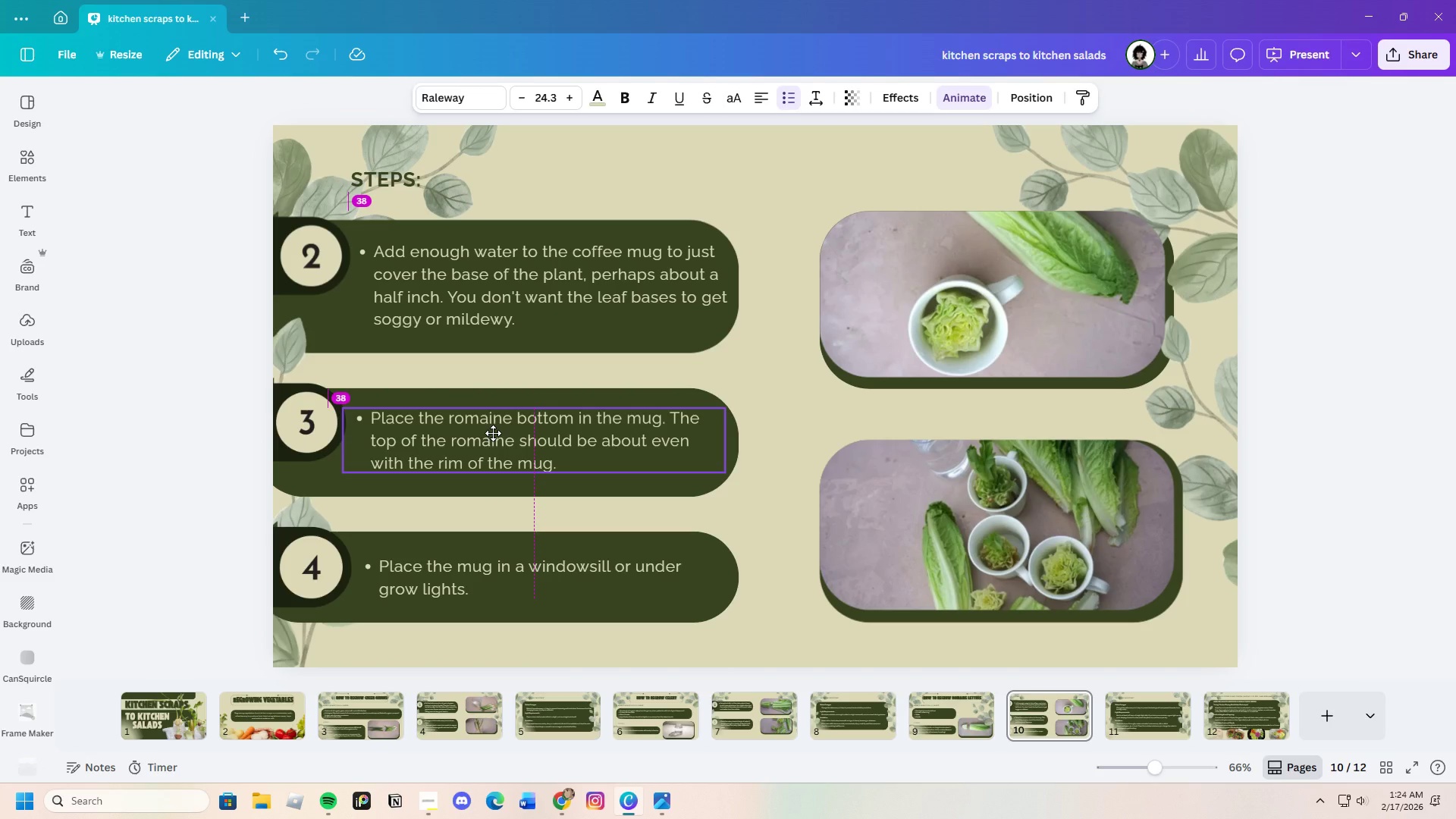 
wait(24.55)
 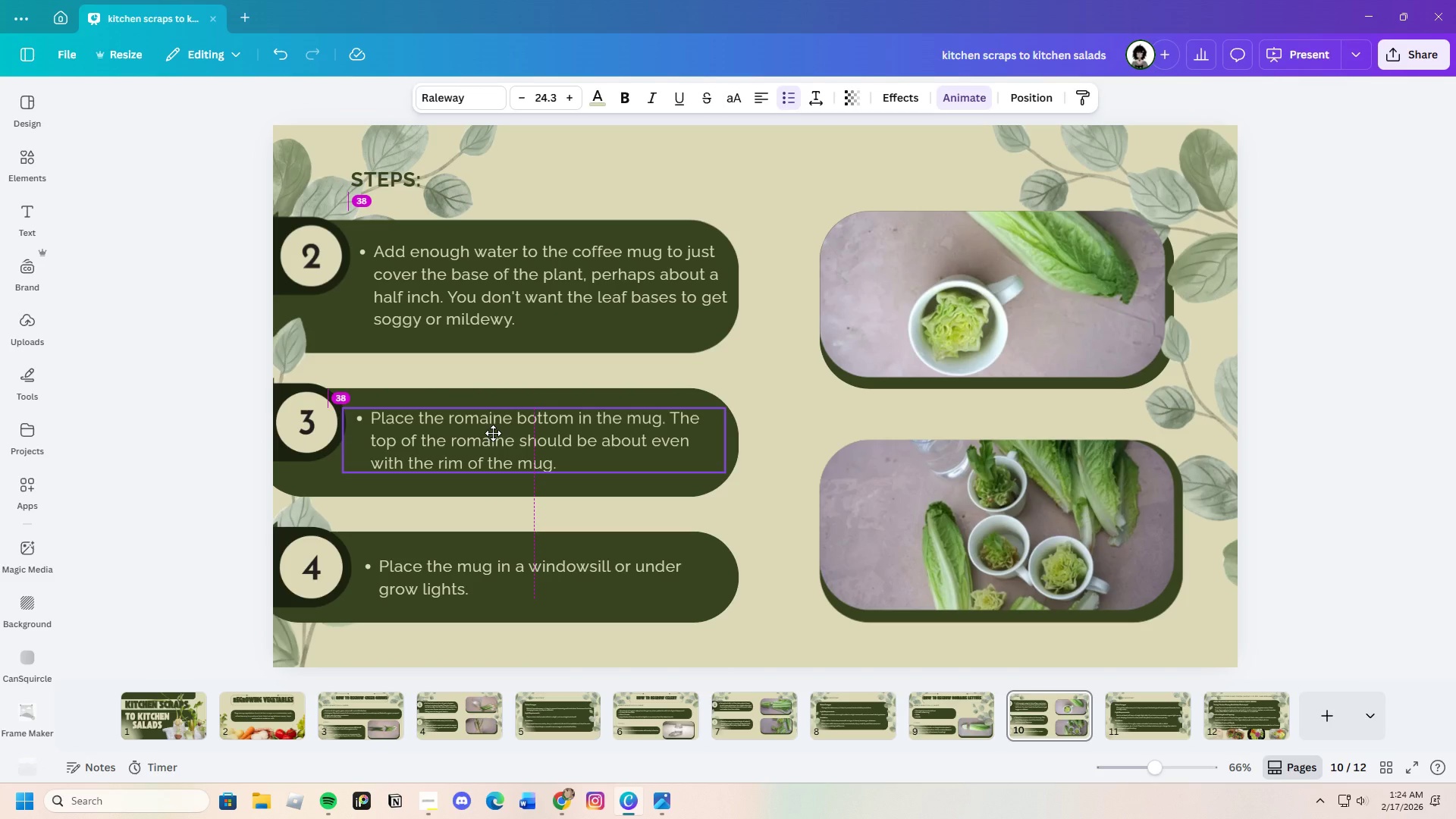 
left_click([776, 455])
 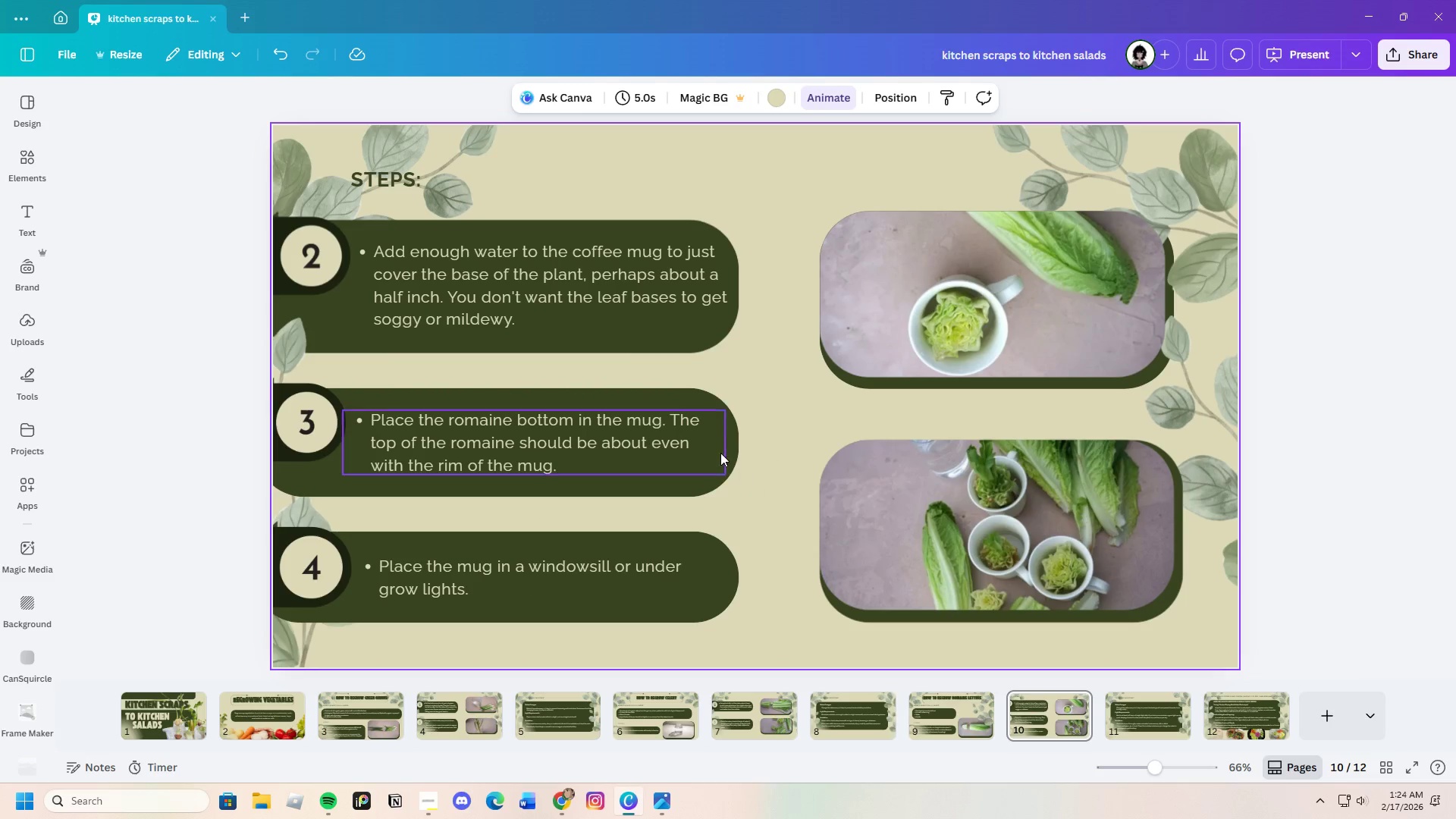 
wait(8.78)
 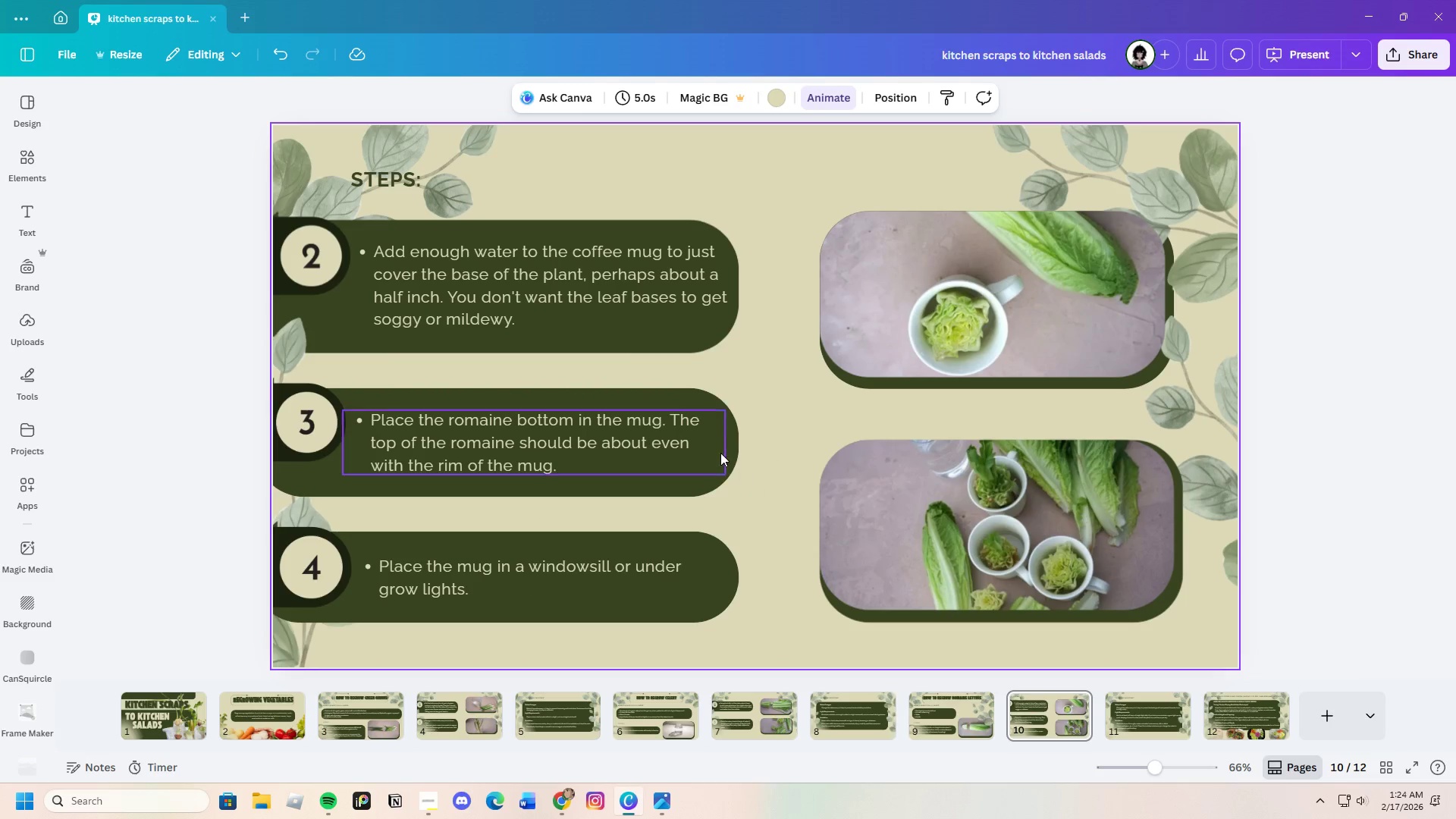 
left_click([1131, 713])
 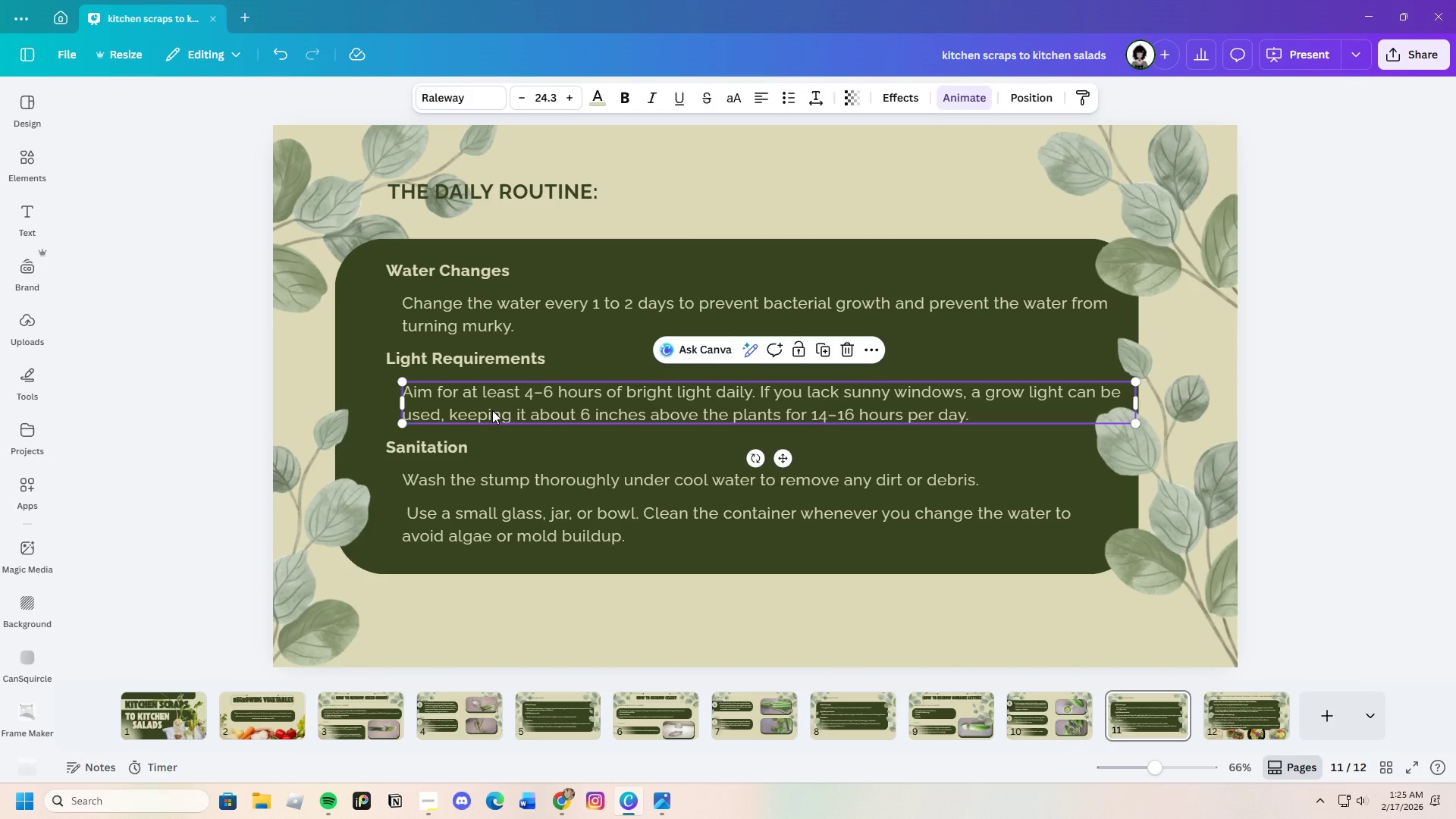 
wait(10.88)
 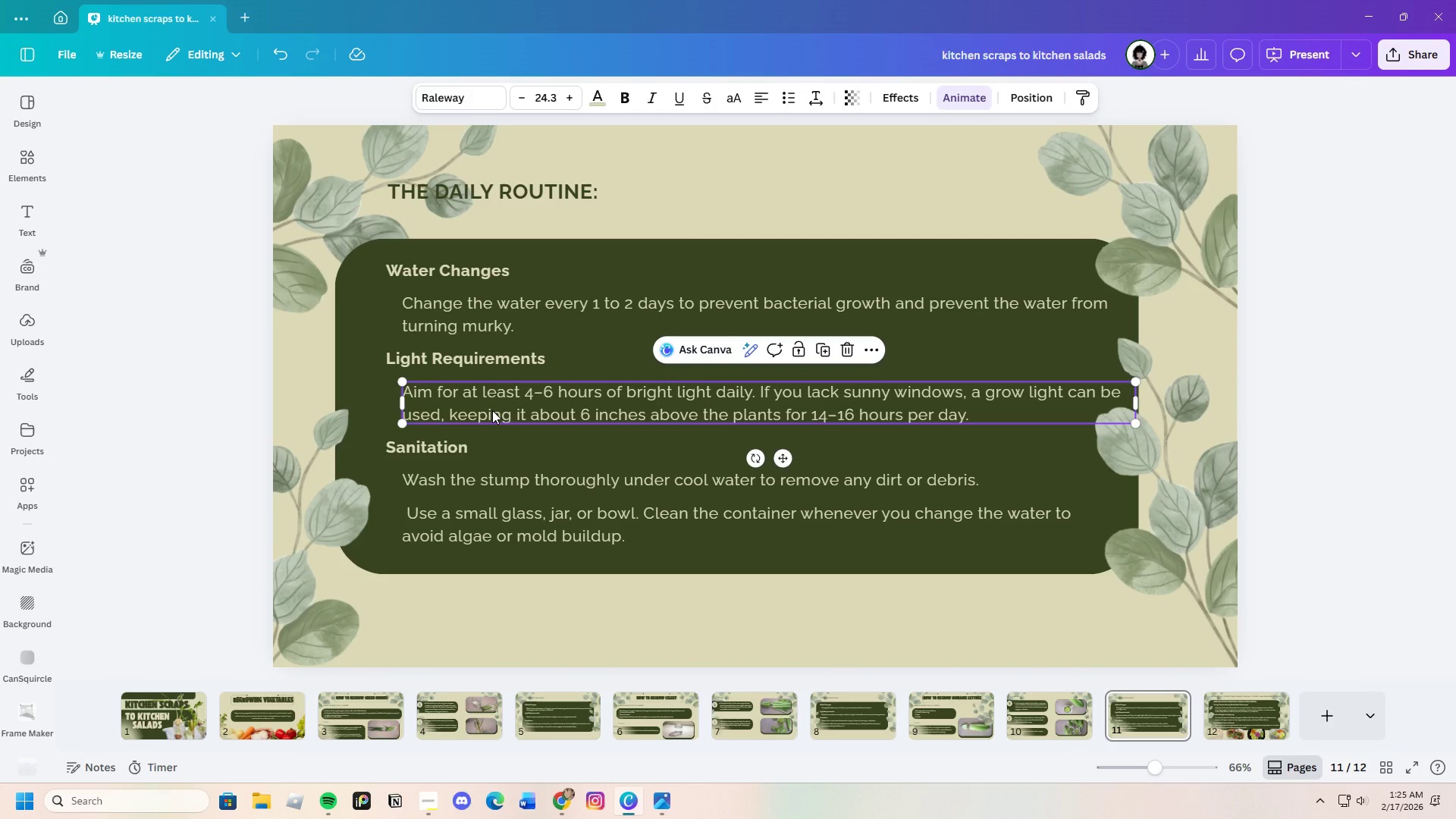 
left_click([573, 580])
 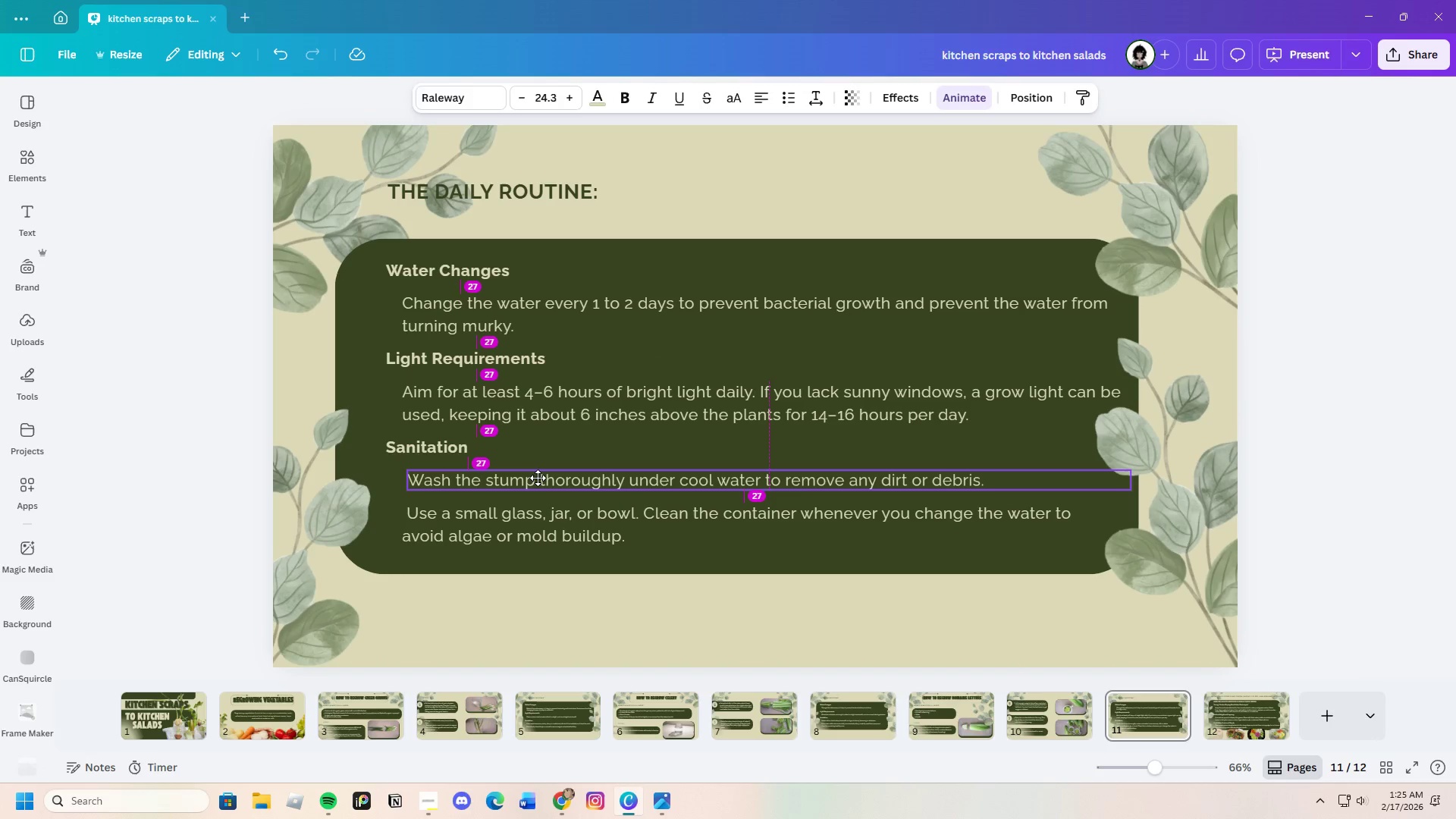 
wait(8.8)
 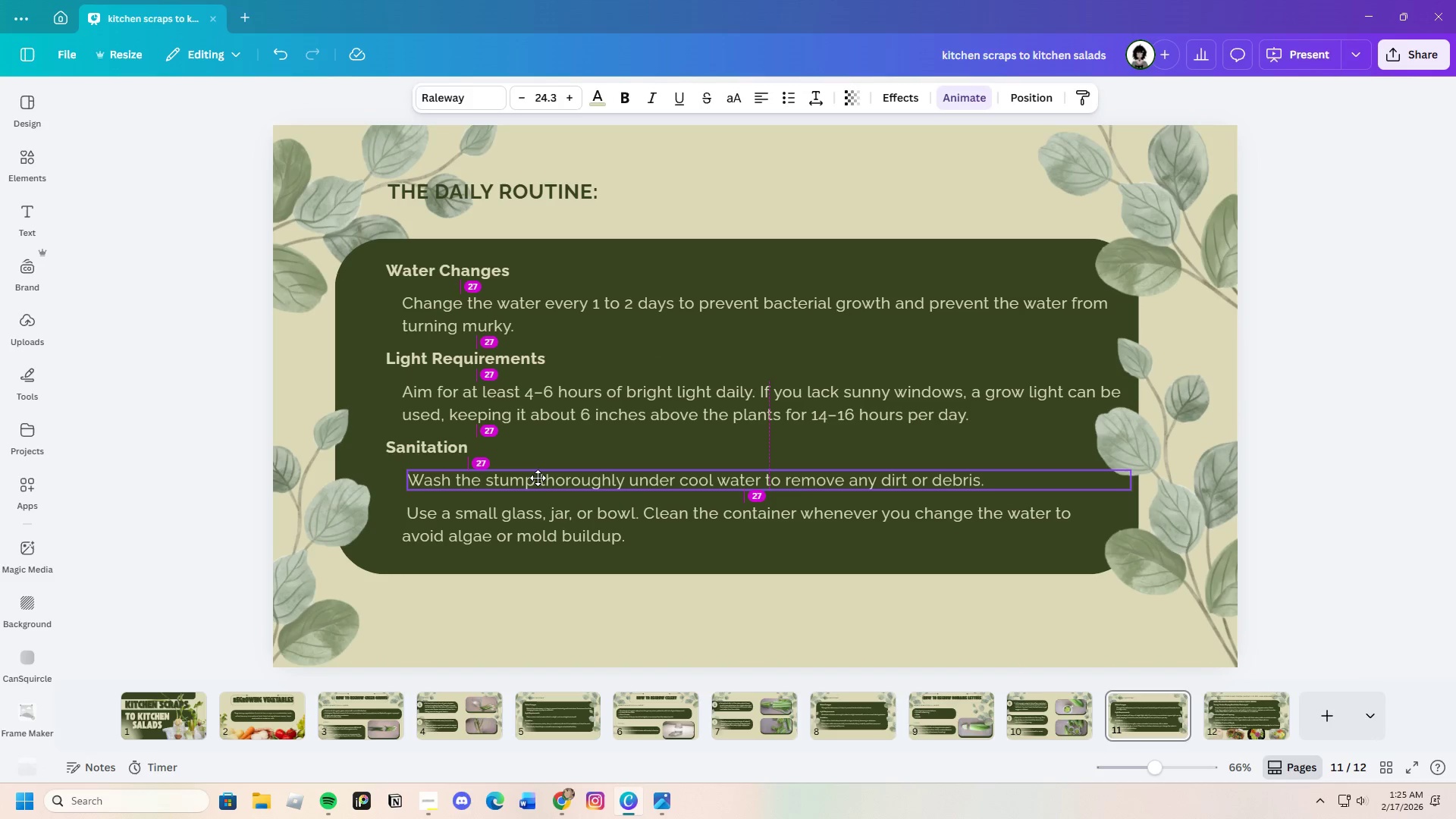 
left_click([406, 509])
 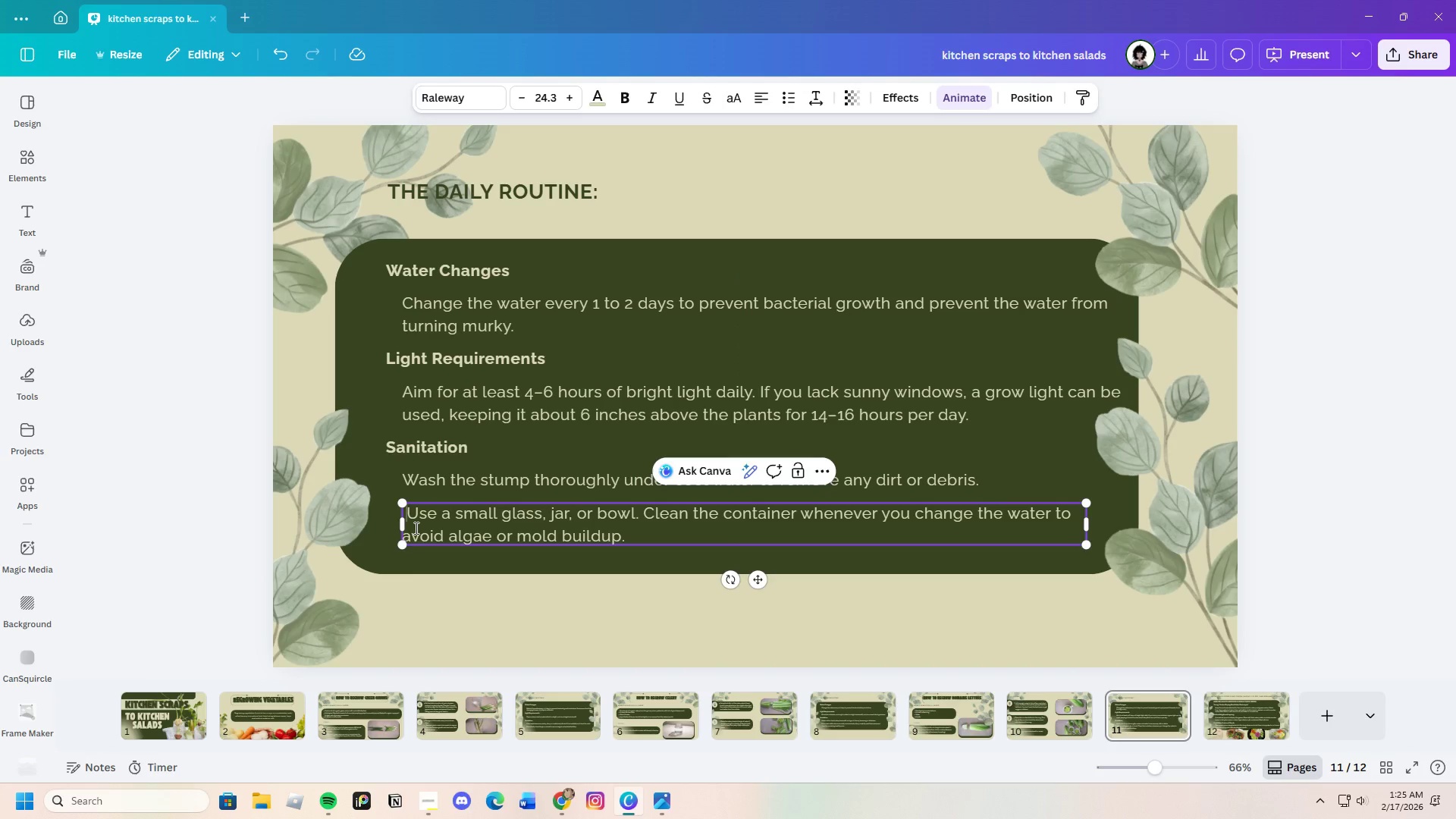 
key(Backspace)
 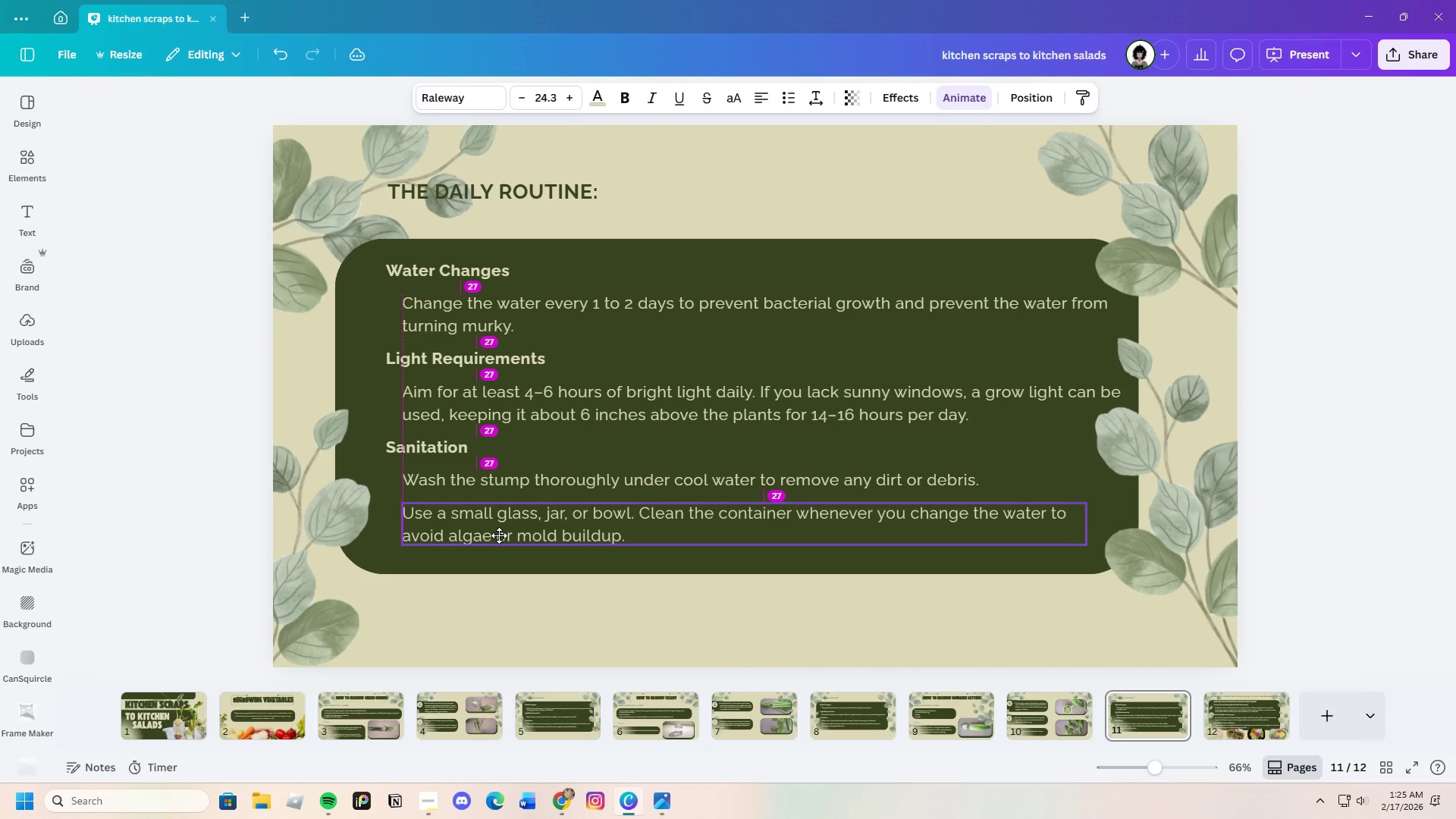 
wait(6.77)
 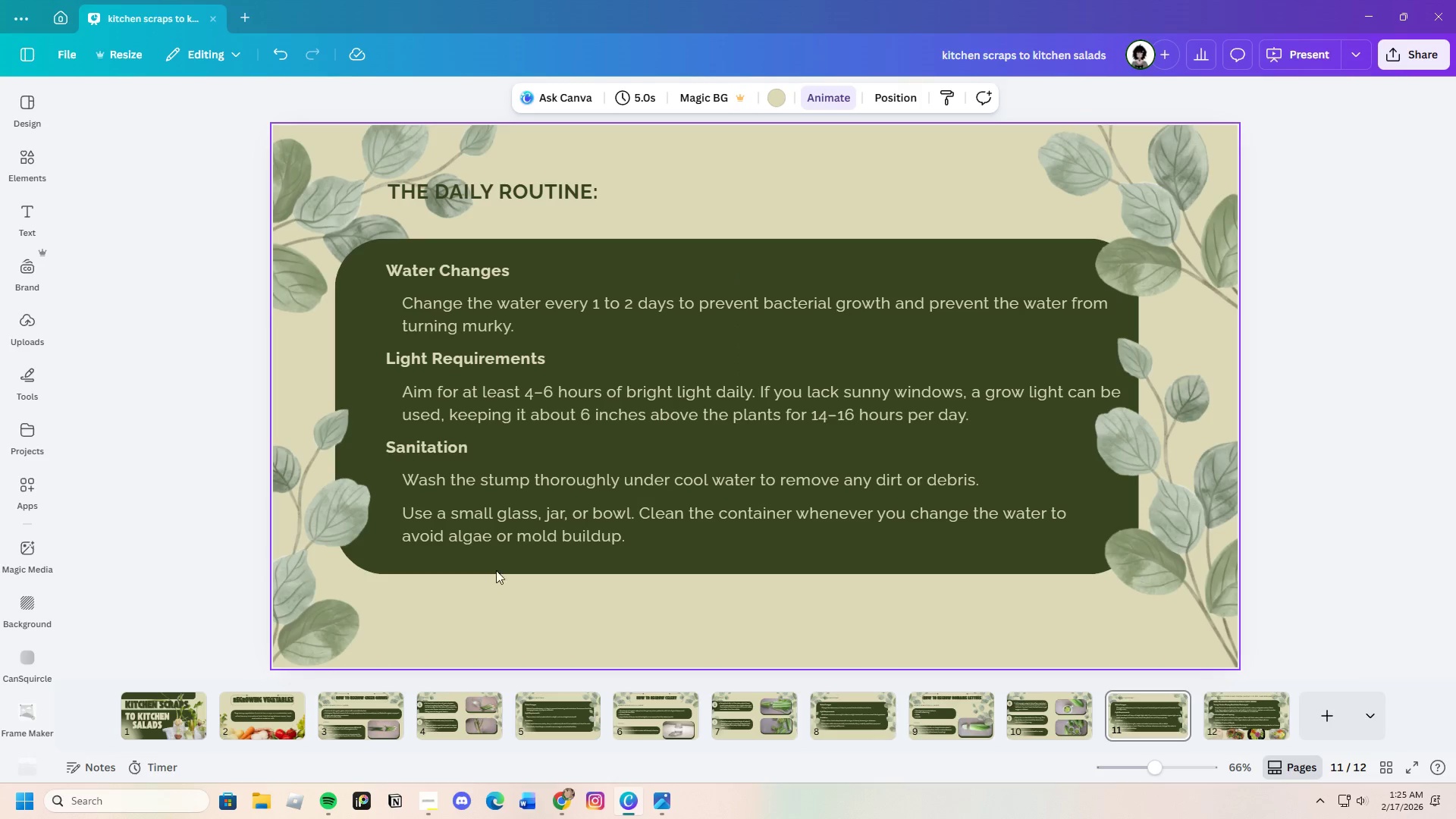 
left_click([560, 614])
 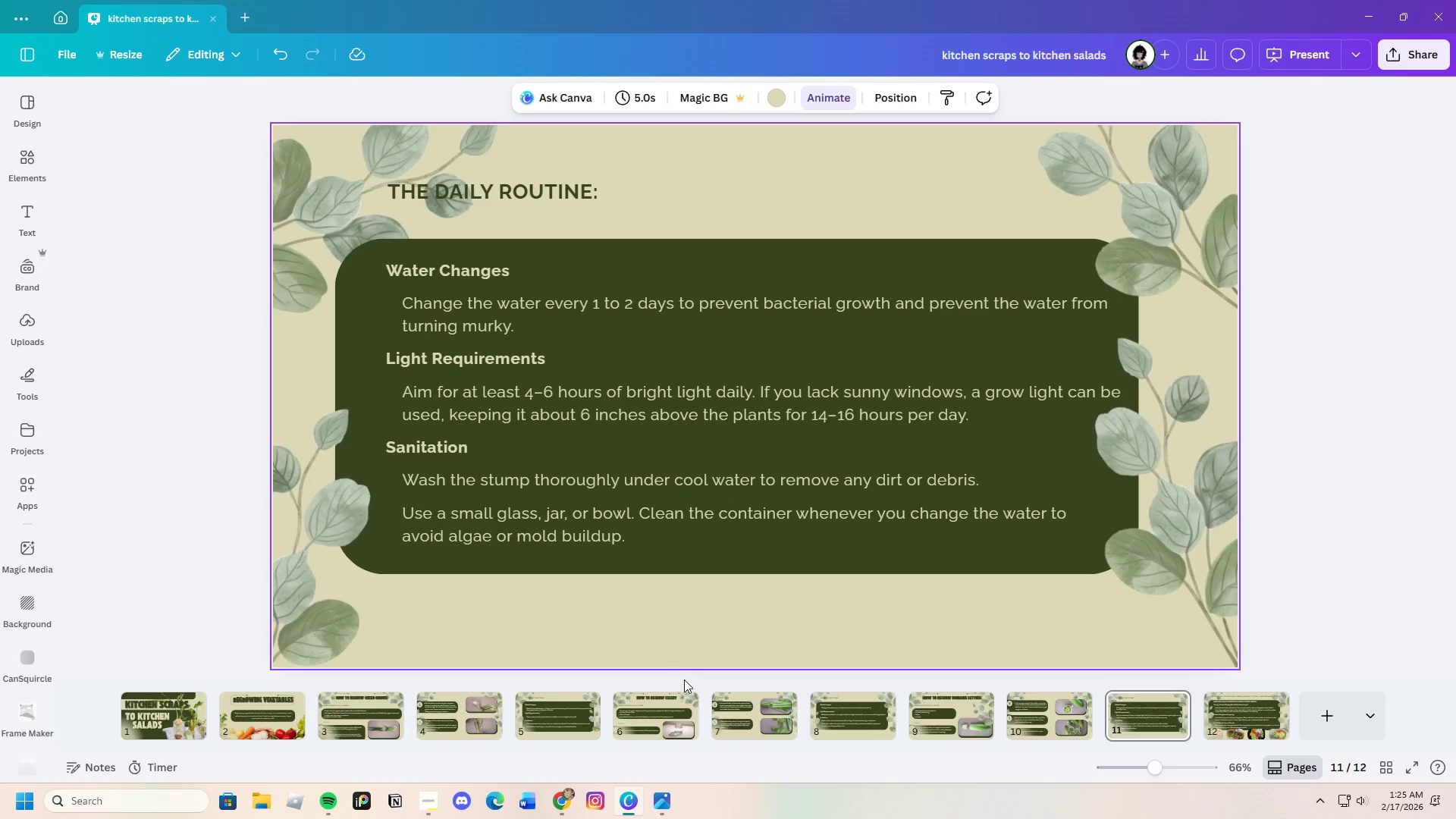 
wait(5.81)
 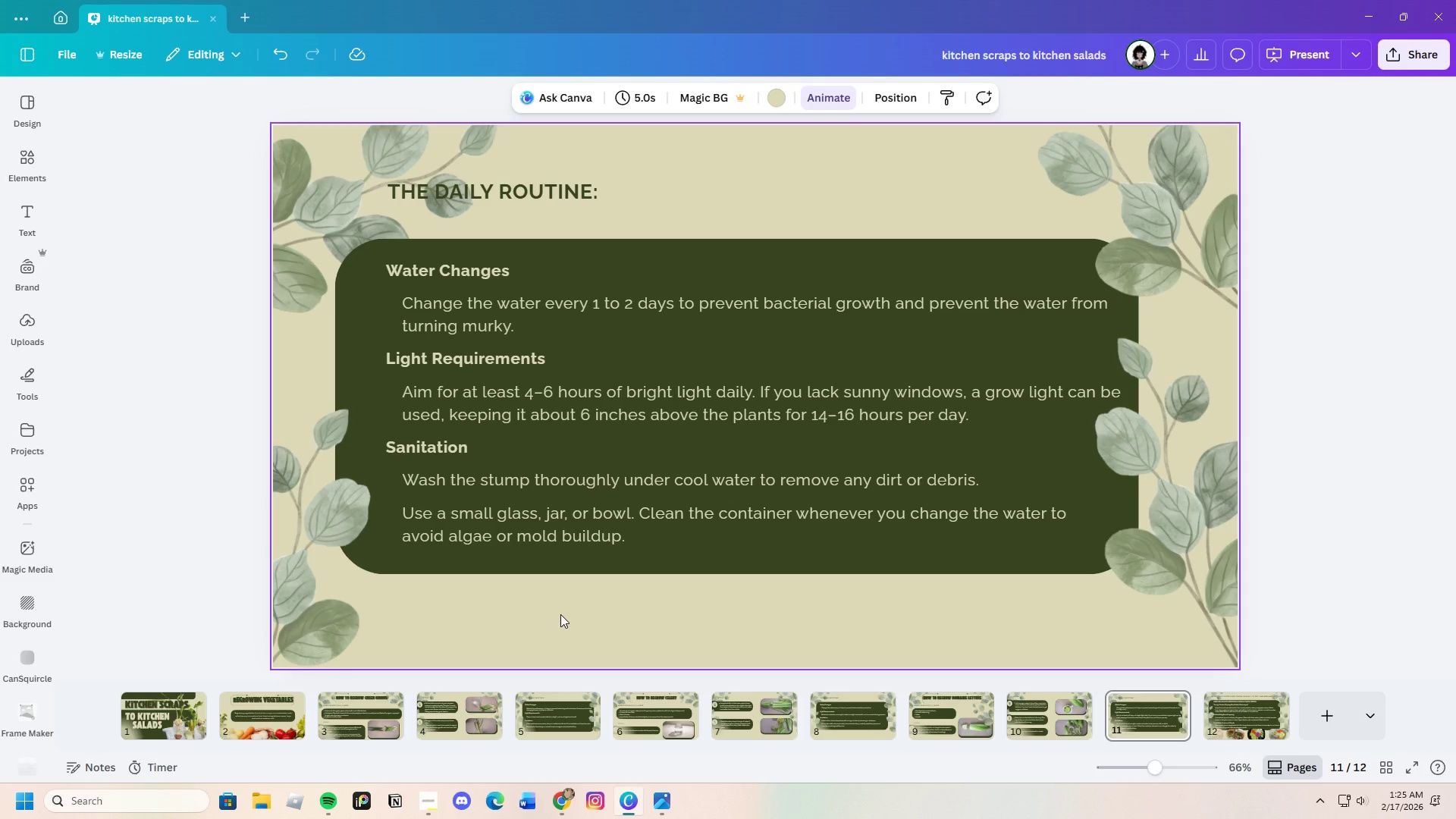 
left_click([1230, 708])
 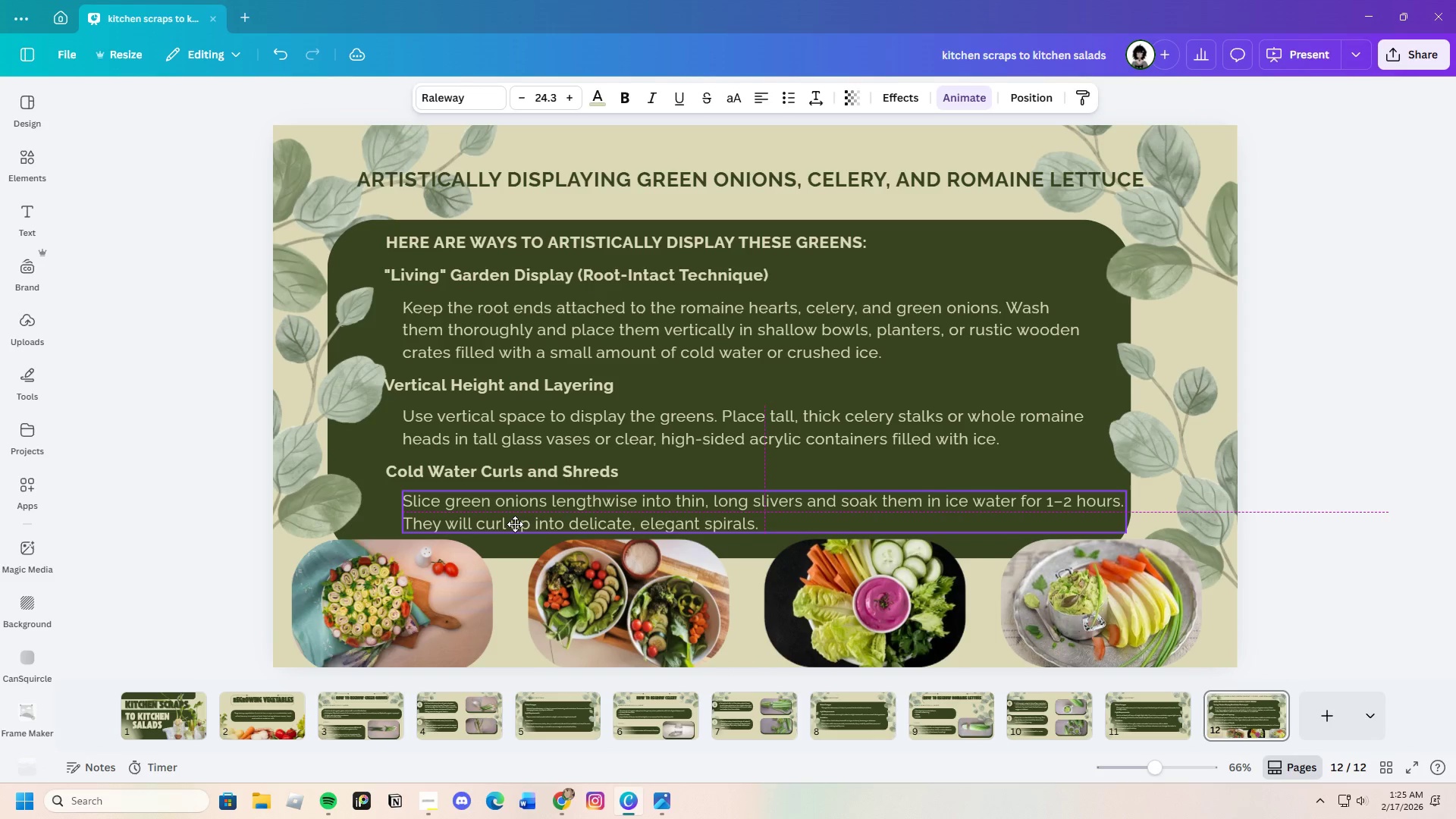 
wait(28.34)
 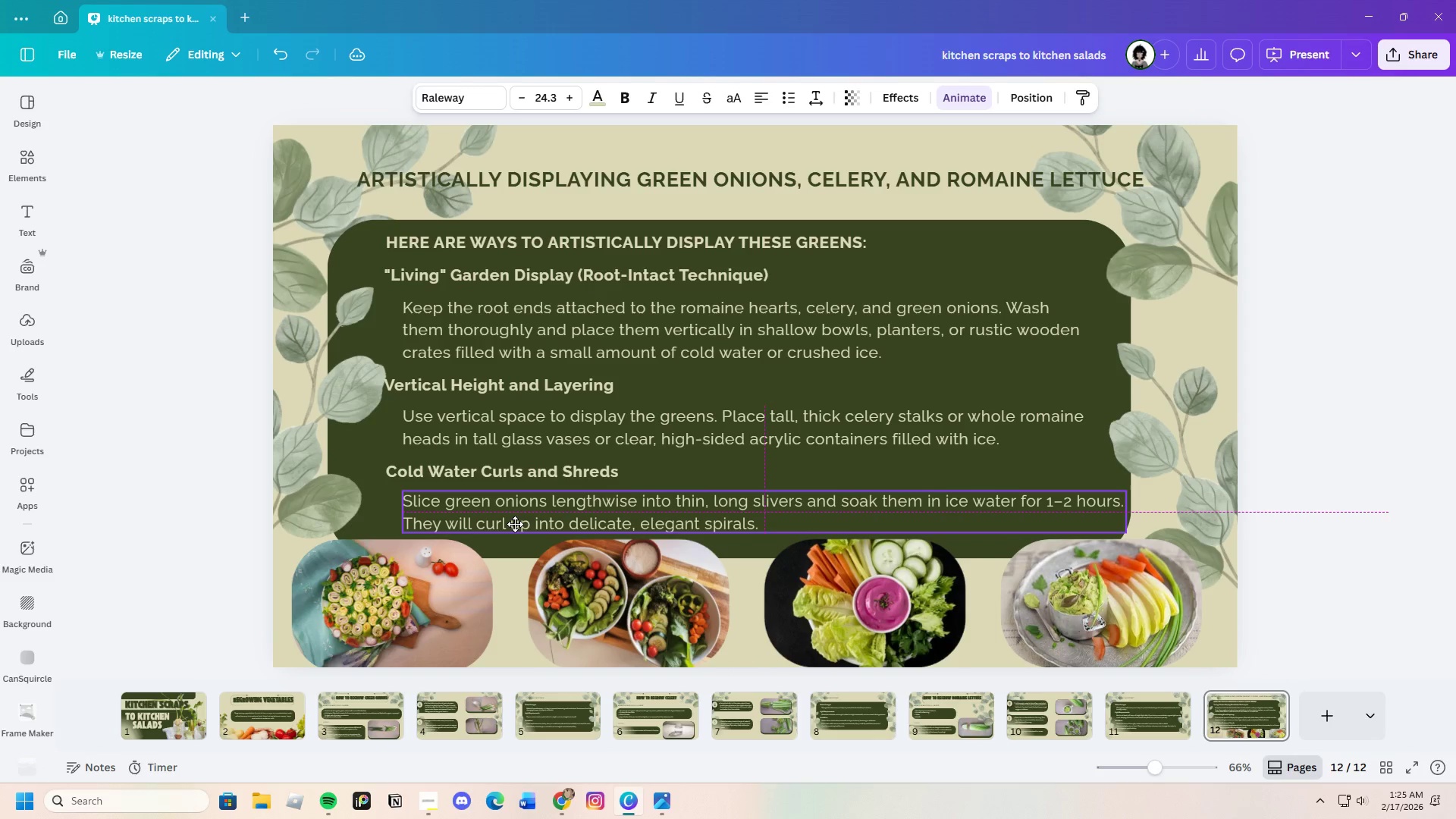 
left_click([1370, 448])
 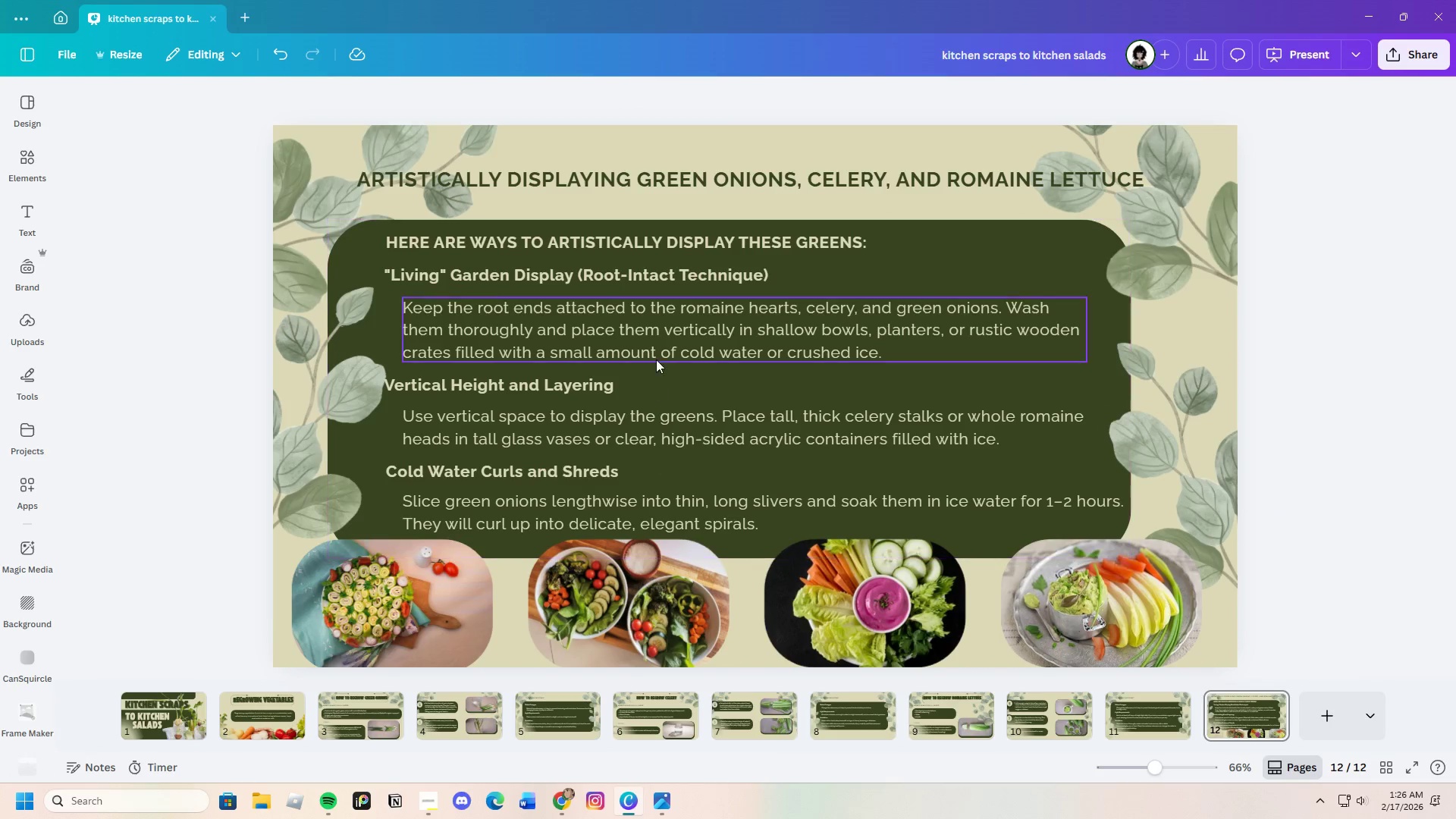 
wait(5.11)
 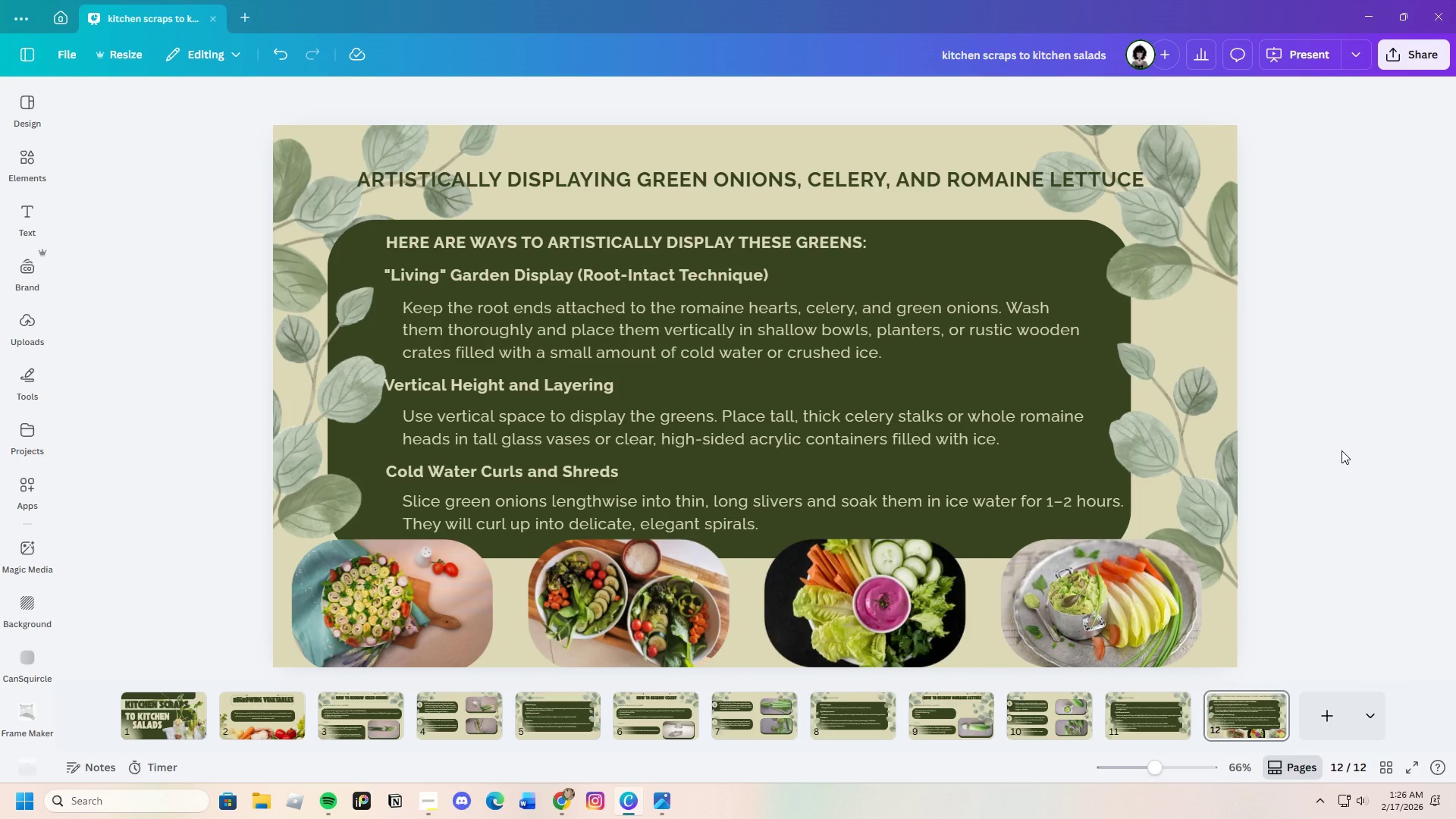 
left_click_drag(start_coordinate=[657, 331], to_coordinate=[654, 330])
 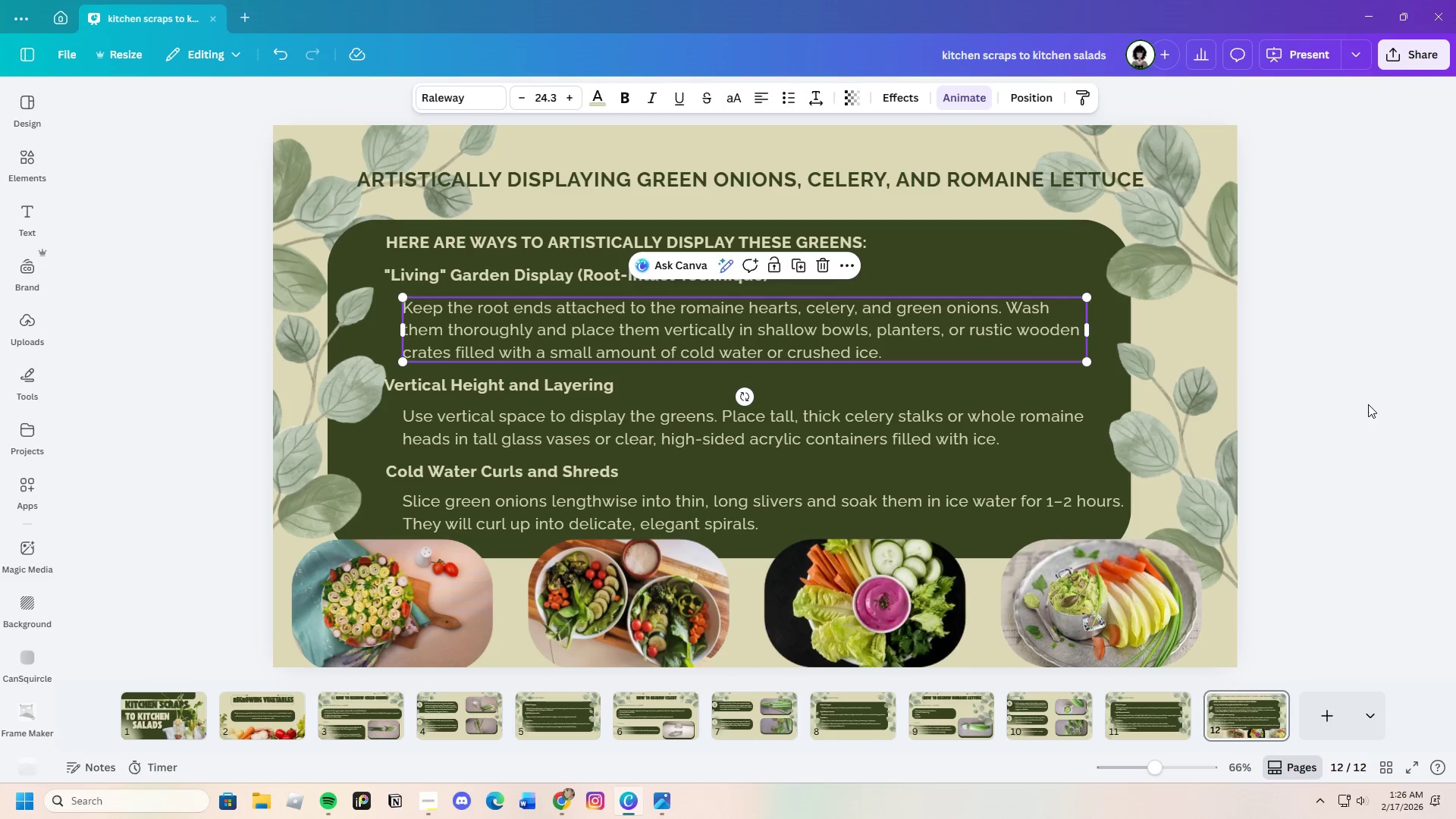 
left_click([1370, 404])
 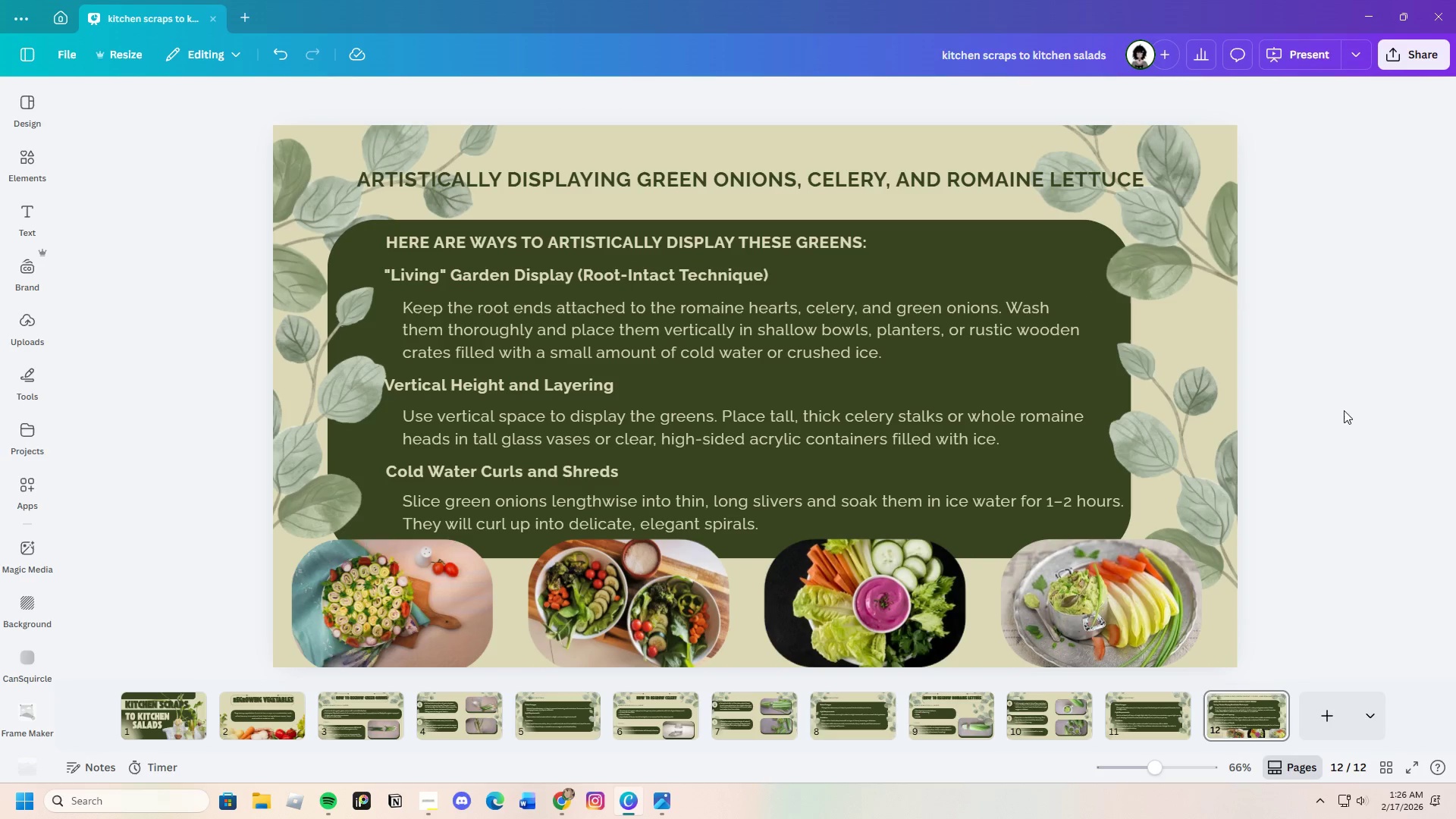 
wait(8.33)
 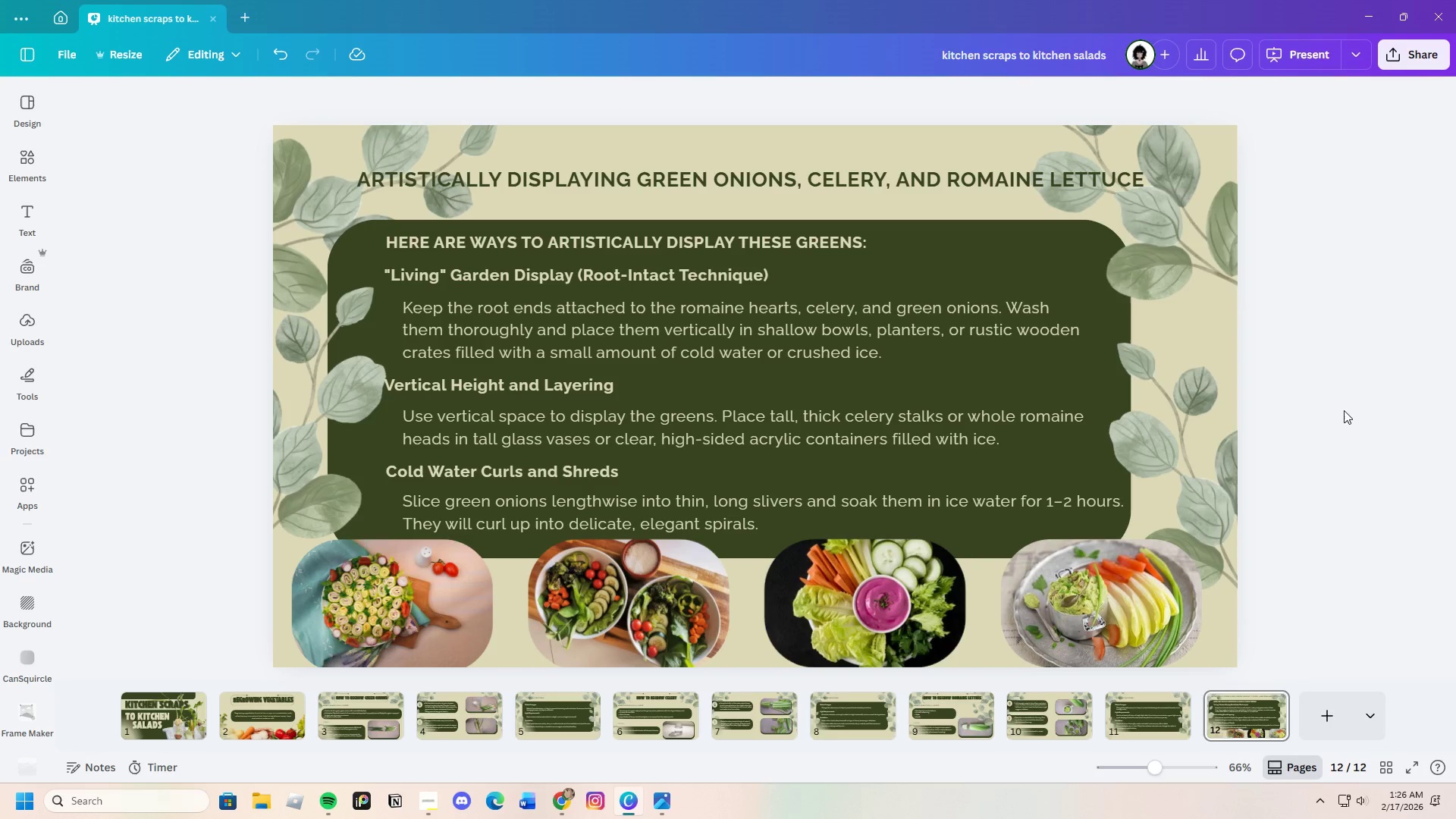 
left_click([362, 232])
 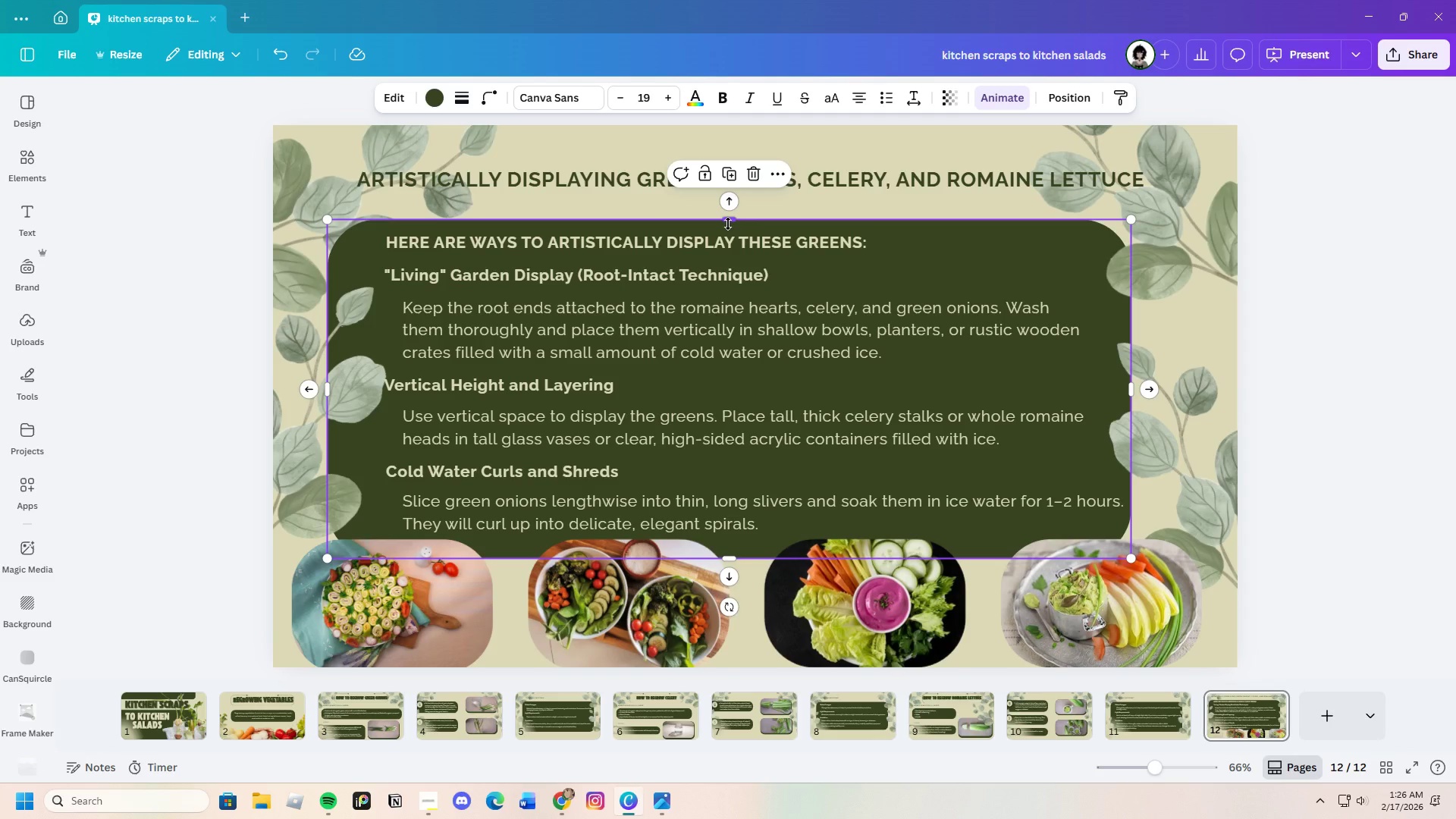 
left_click_drag(start_coordinate=[728, 224], to_coordinate=[729, 215])
 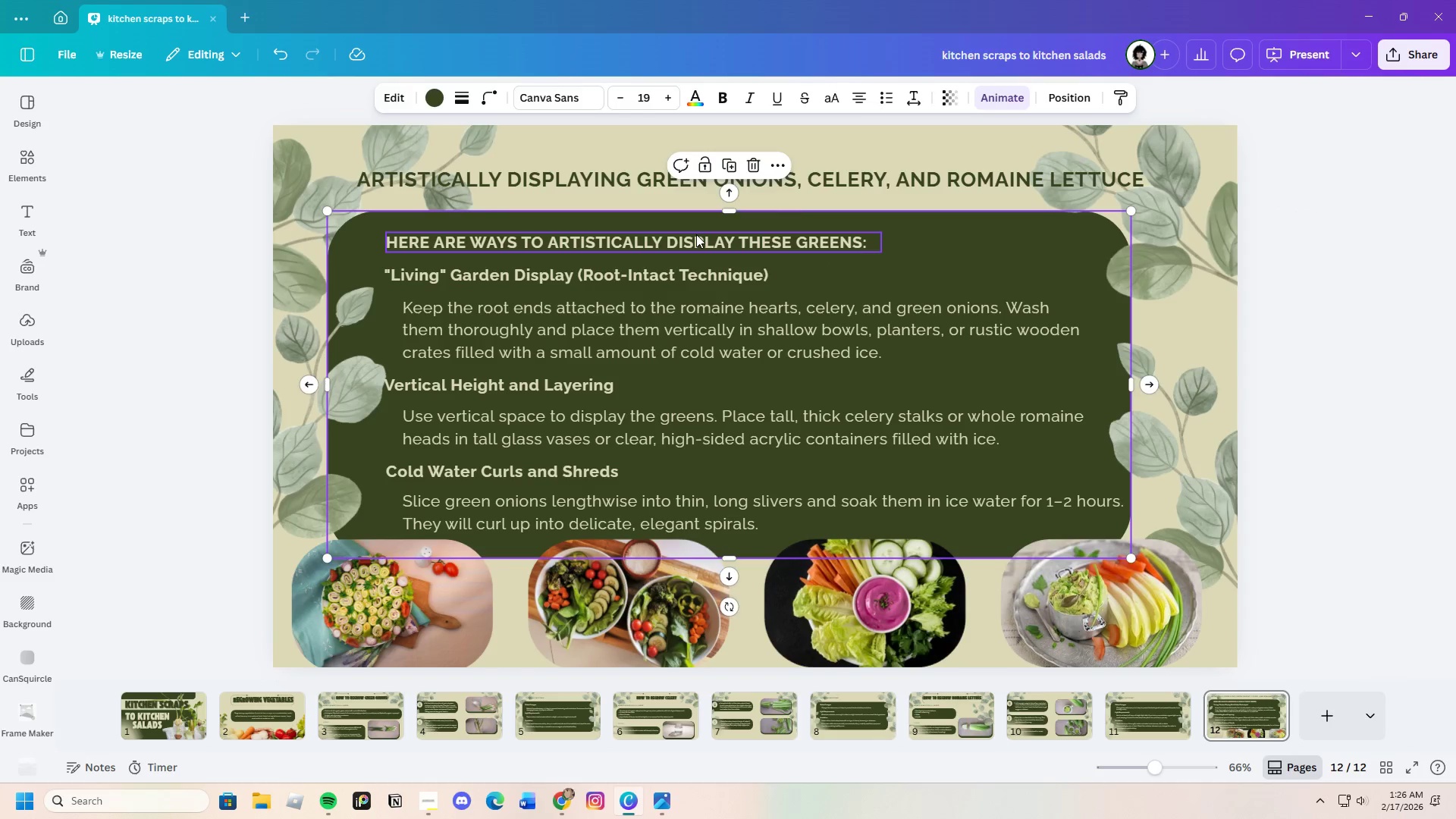 
left_click([696, 234])
 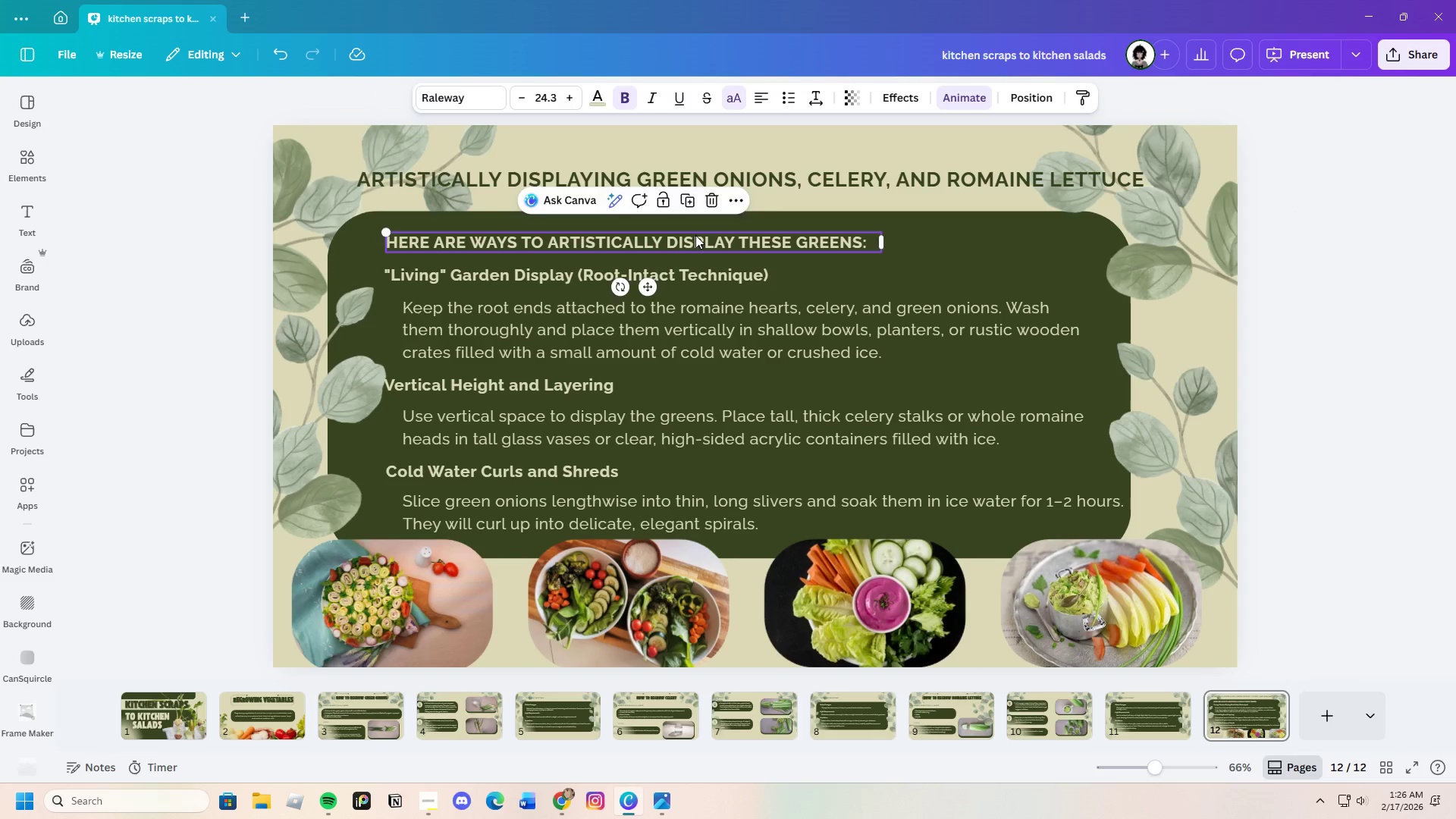 
left_click_drag(start_coordinate=[695, 235], to_coordinate=[695, 228])
 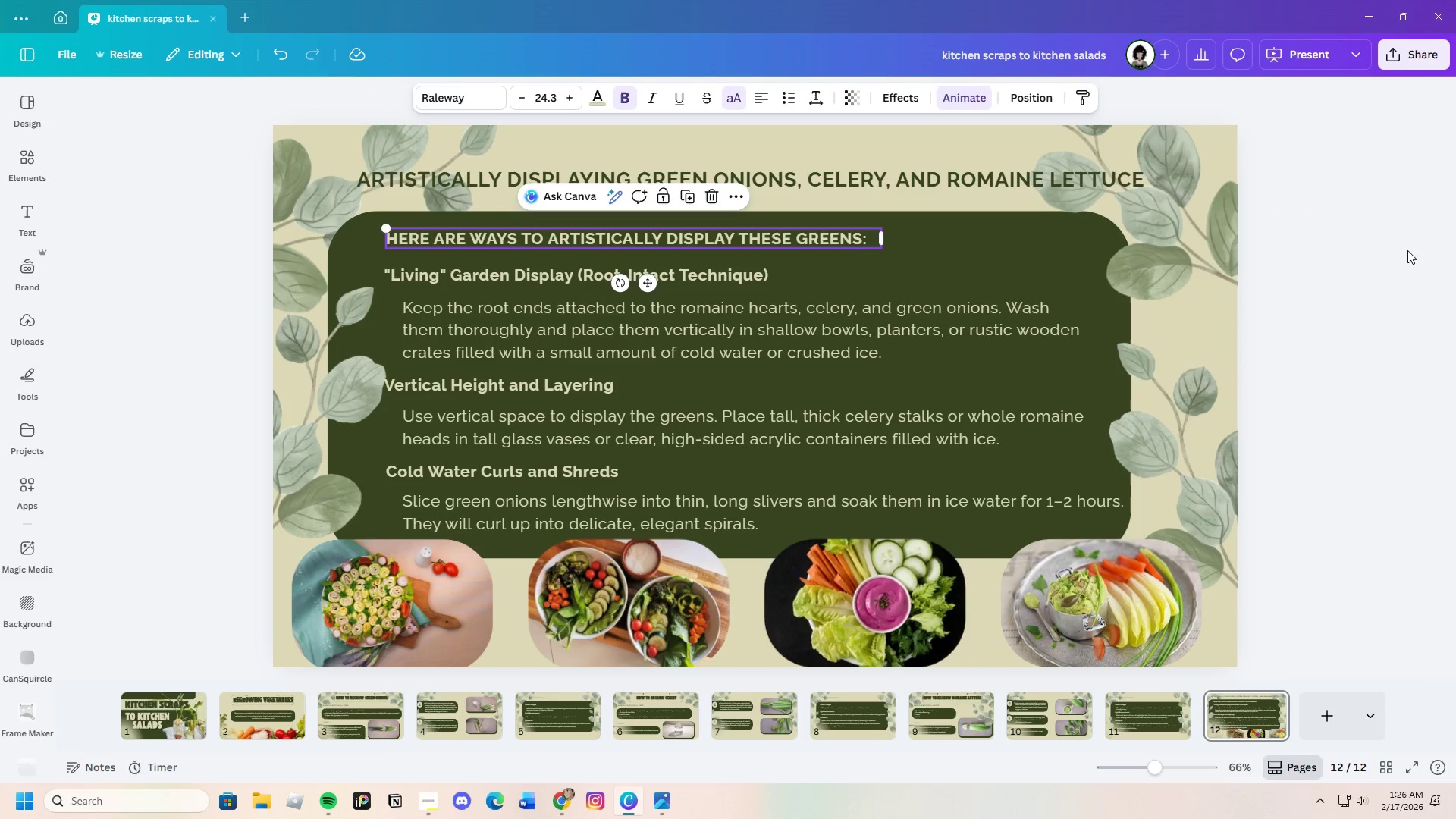 
left_click([1407, 250])
 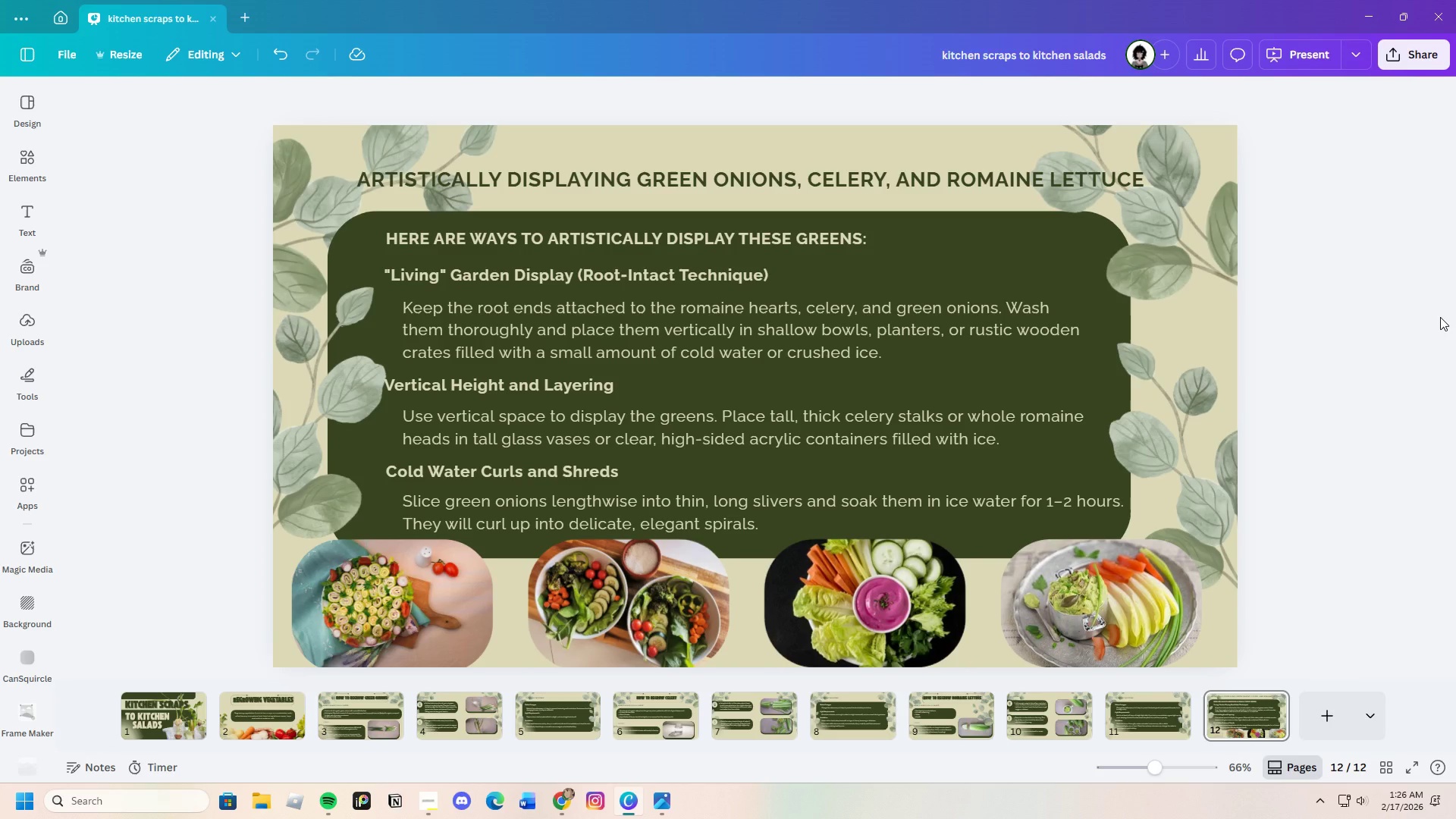 
wait(11.67)
 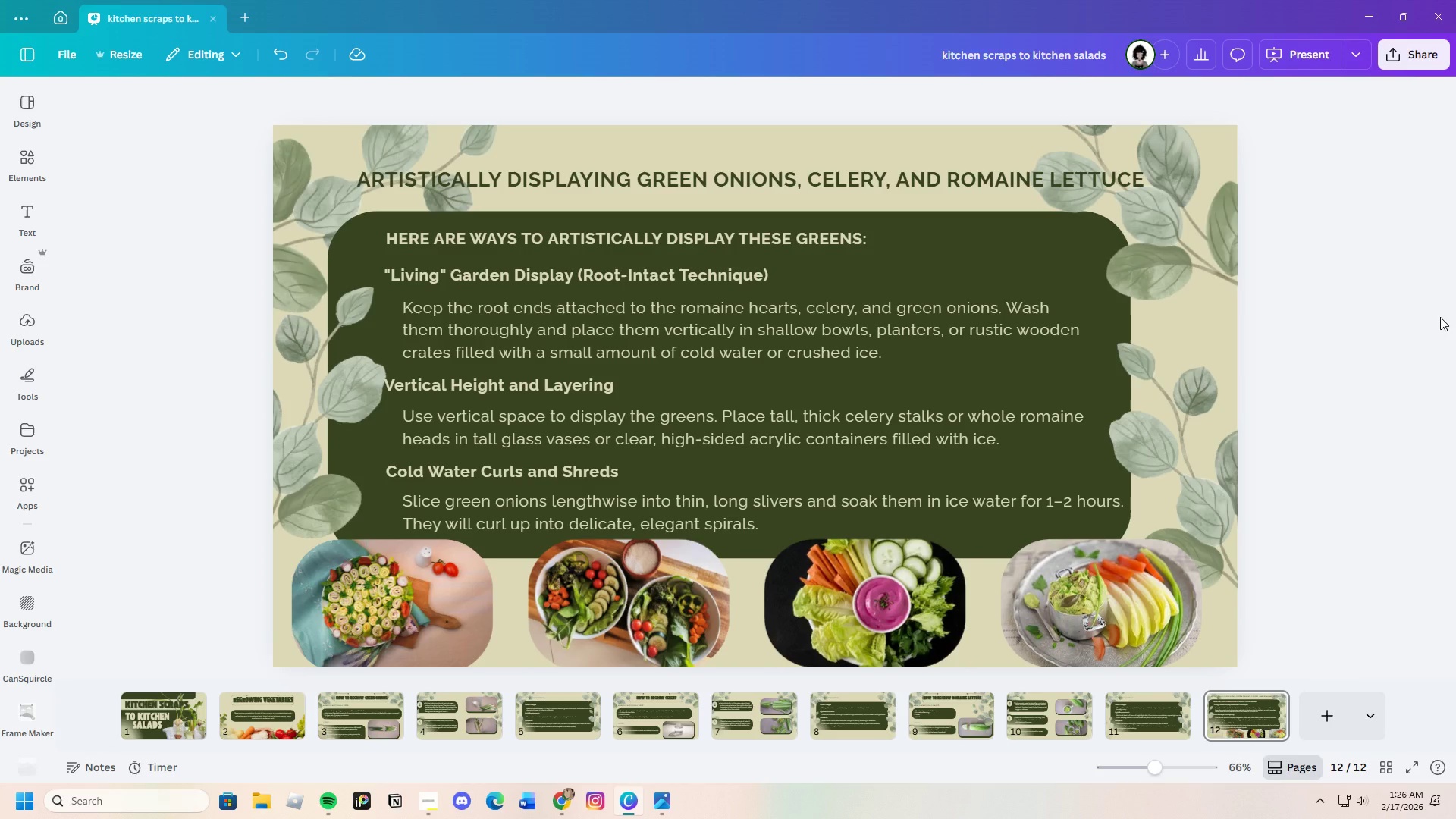 
left_click([30, 163])
 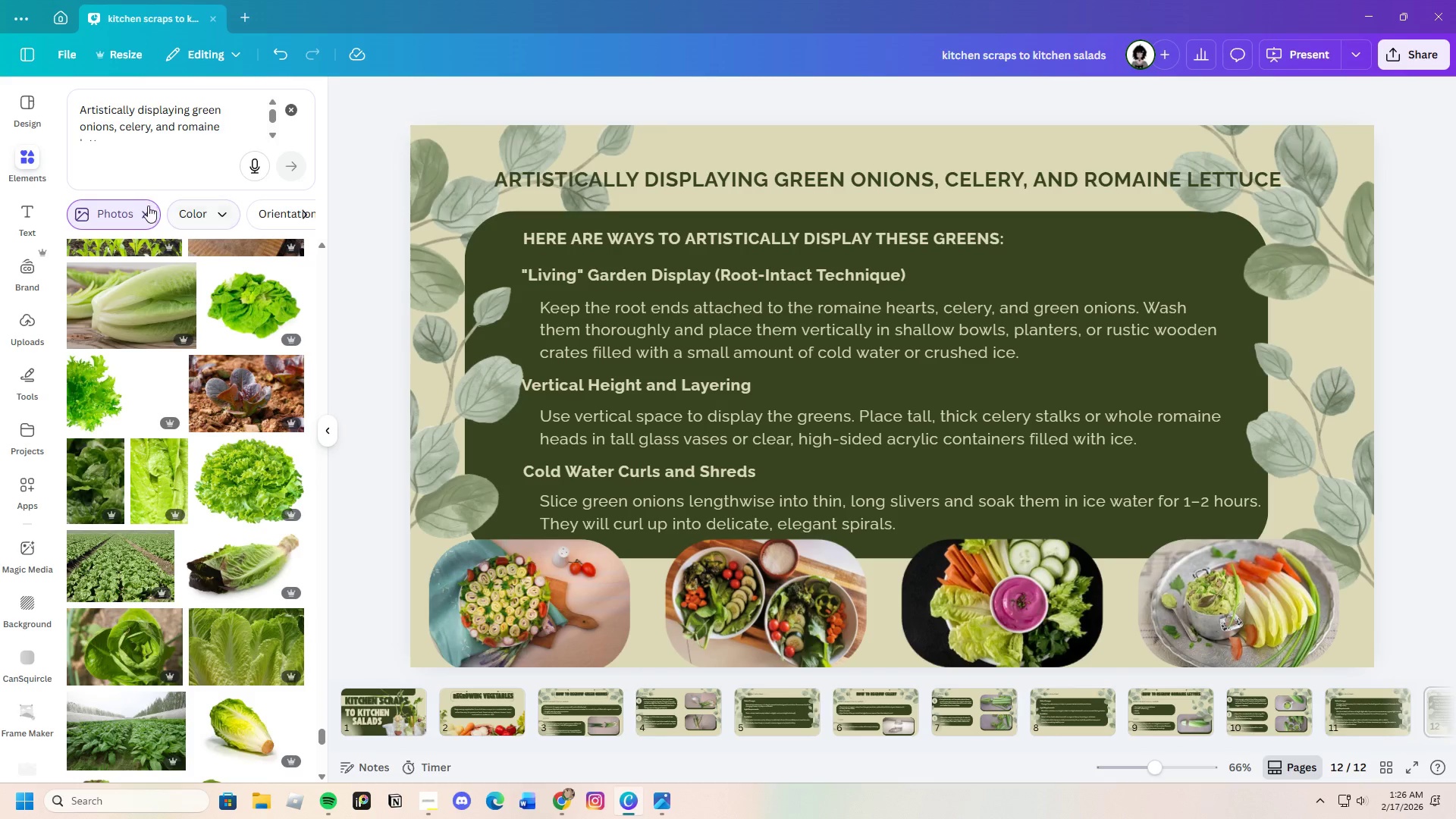 
left_click([143, 210])
 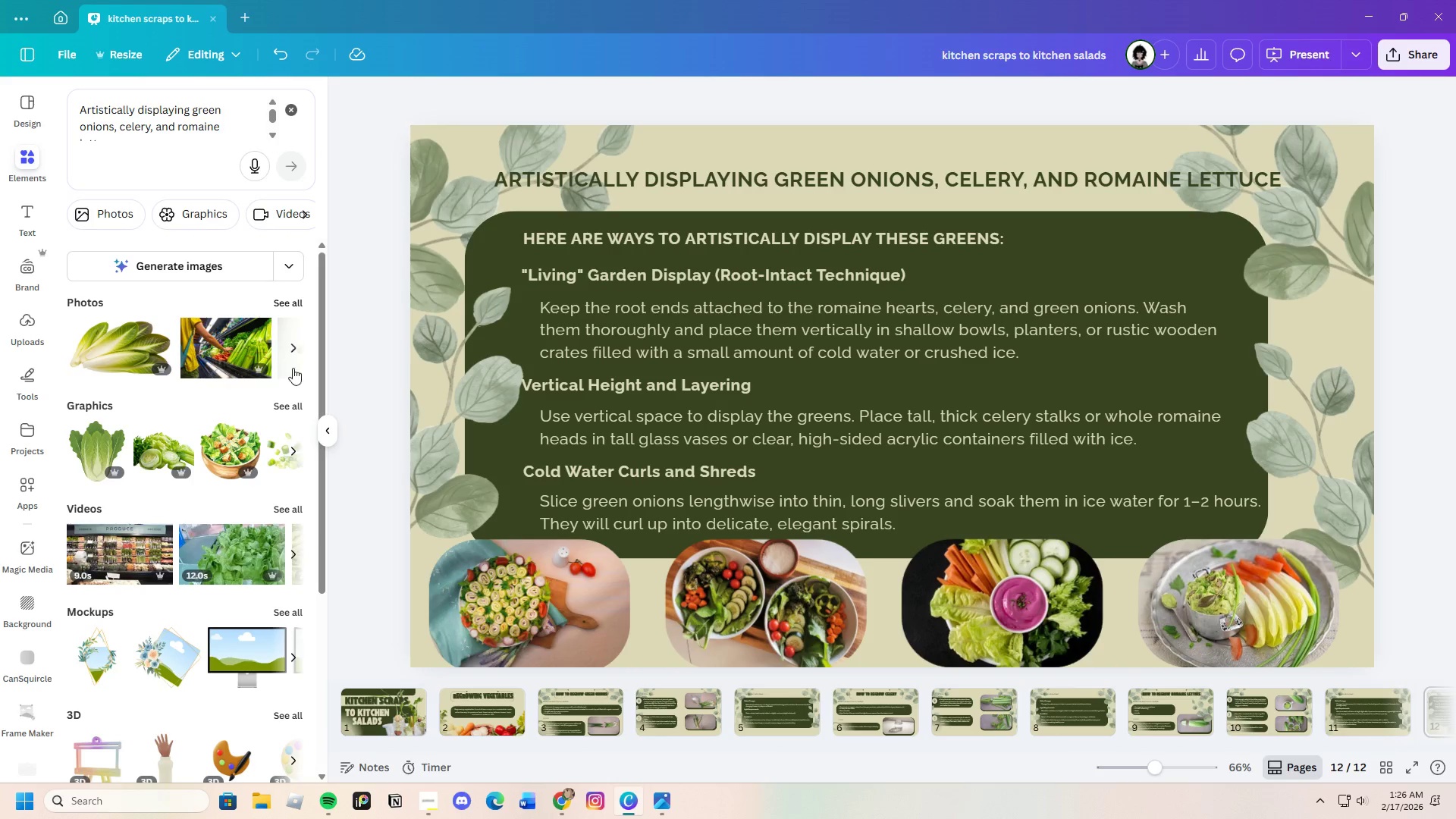 
scroll: coordinate [284, 398], scroll_direction: up, amount: 3.0
 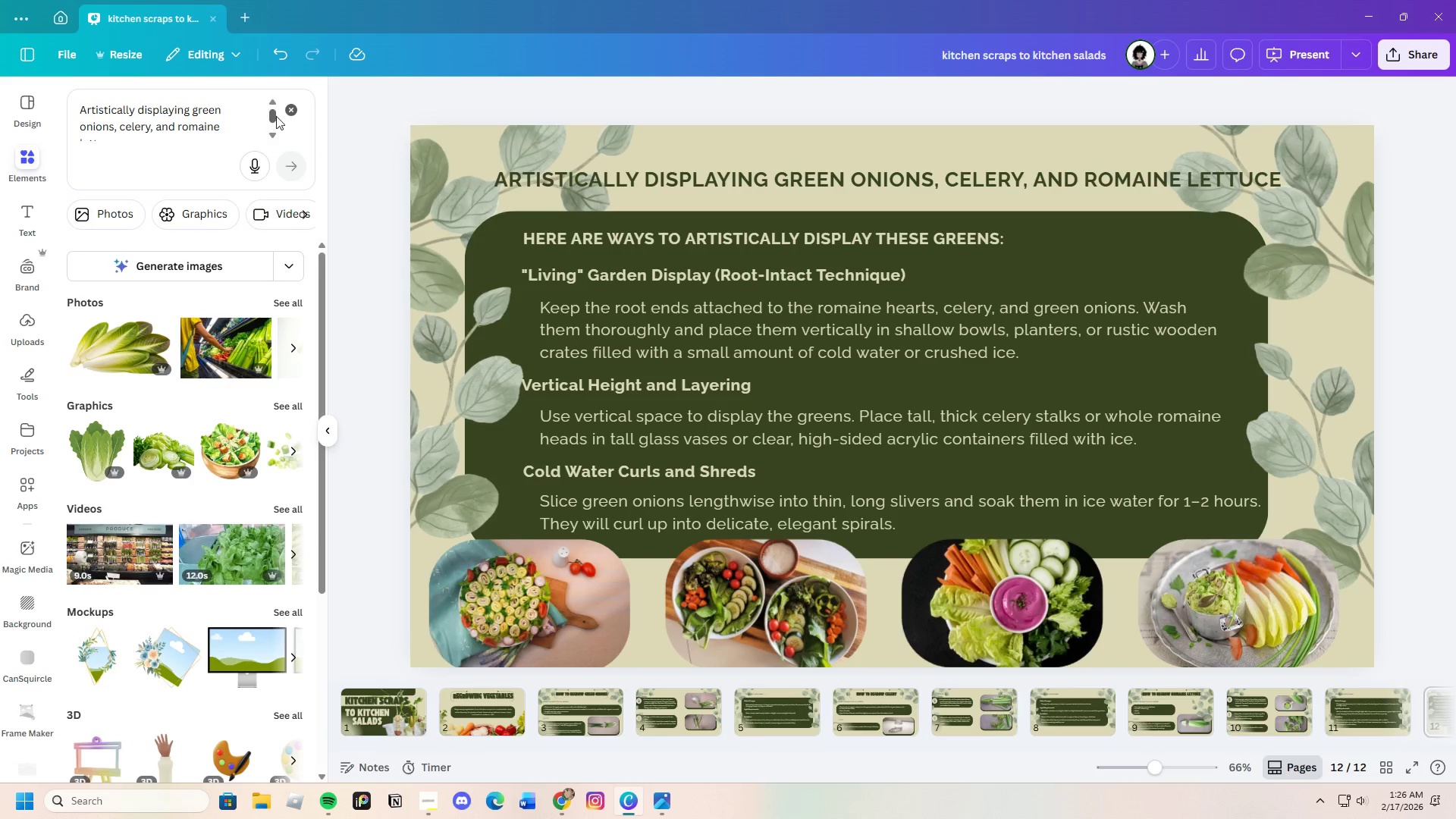 
left_click([292, 111])
 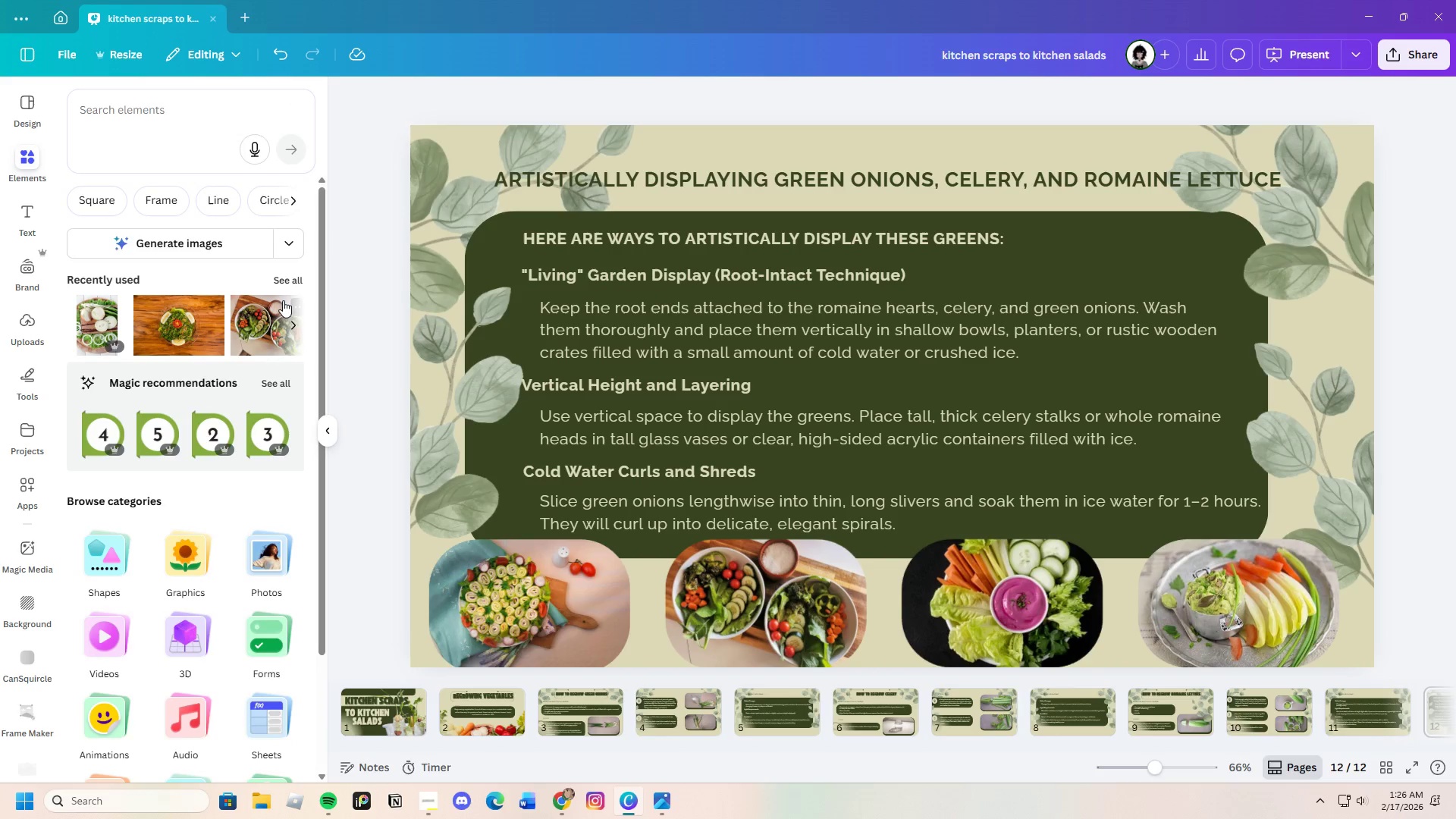 
left_click([287, 276])
 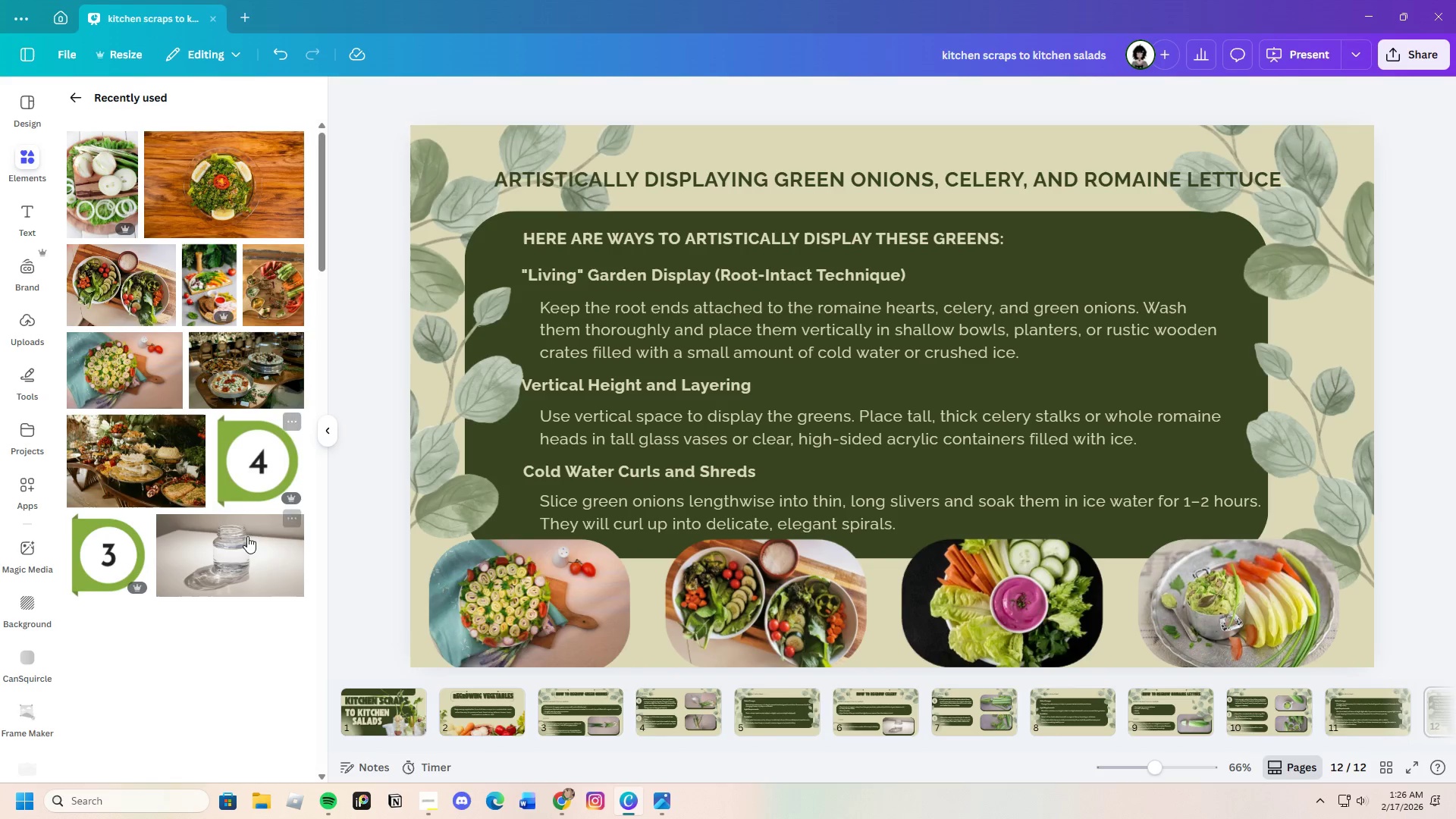 
scroll: coordinate [249, 535], scroll_direction: down, amount: 6.0
 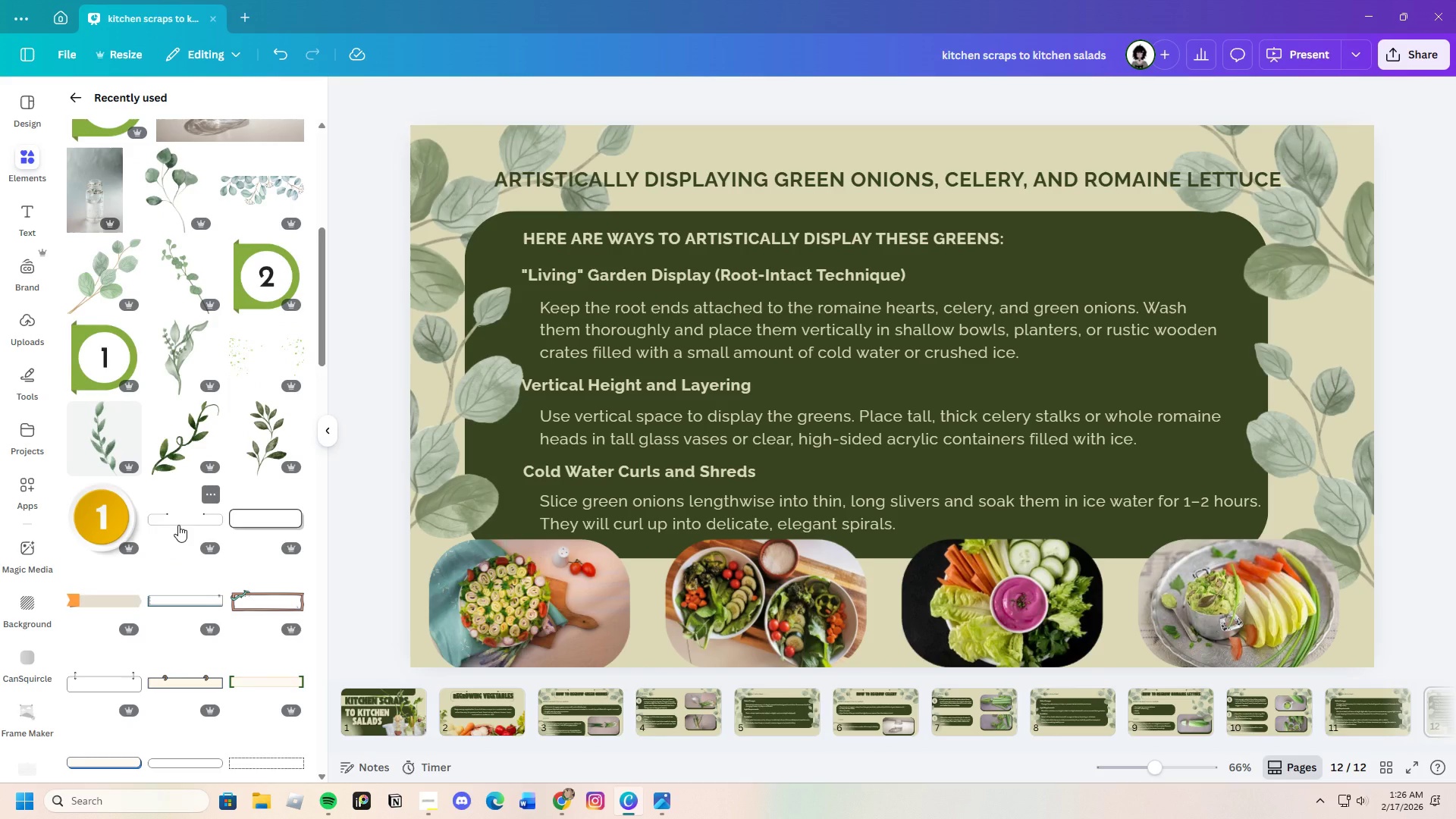 
left_click([178, 525])
 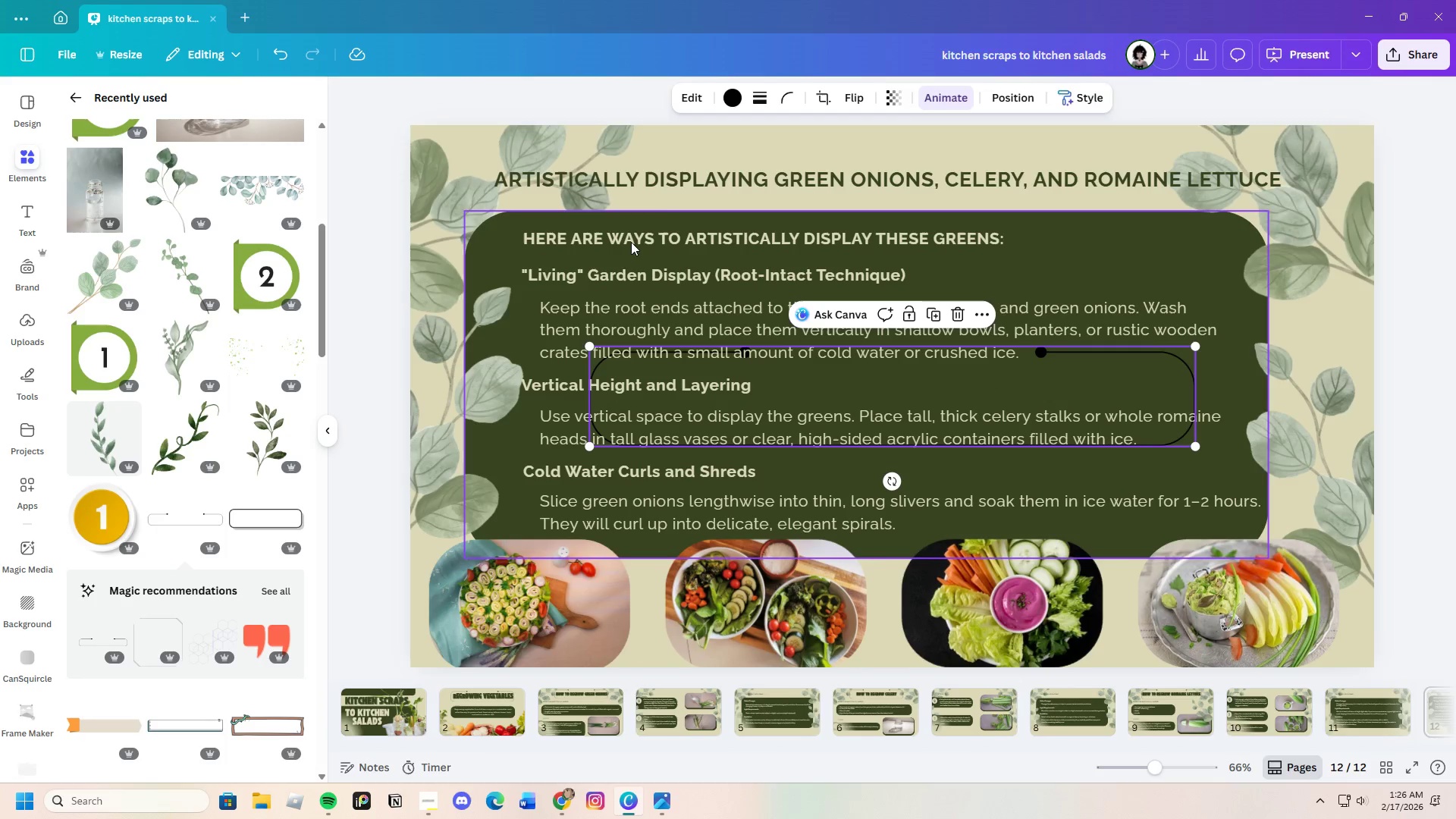 
left_click([733, 89])
 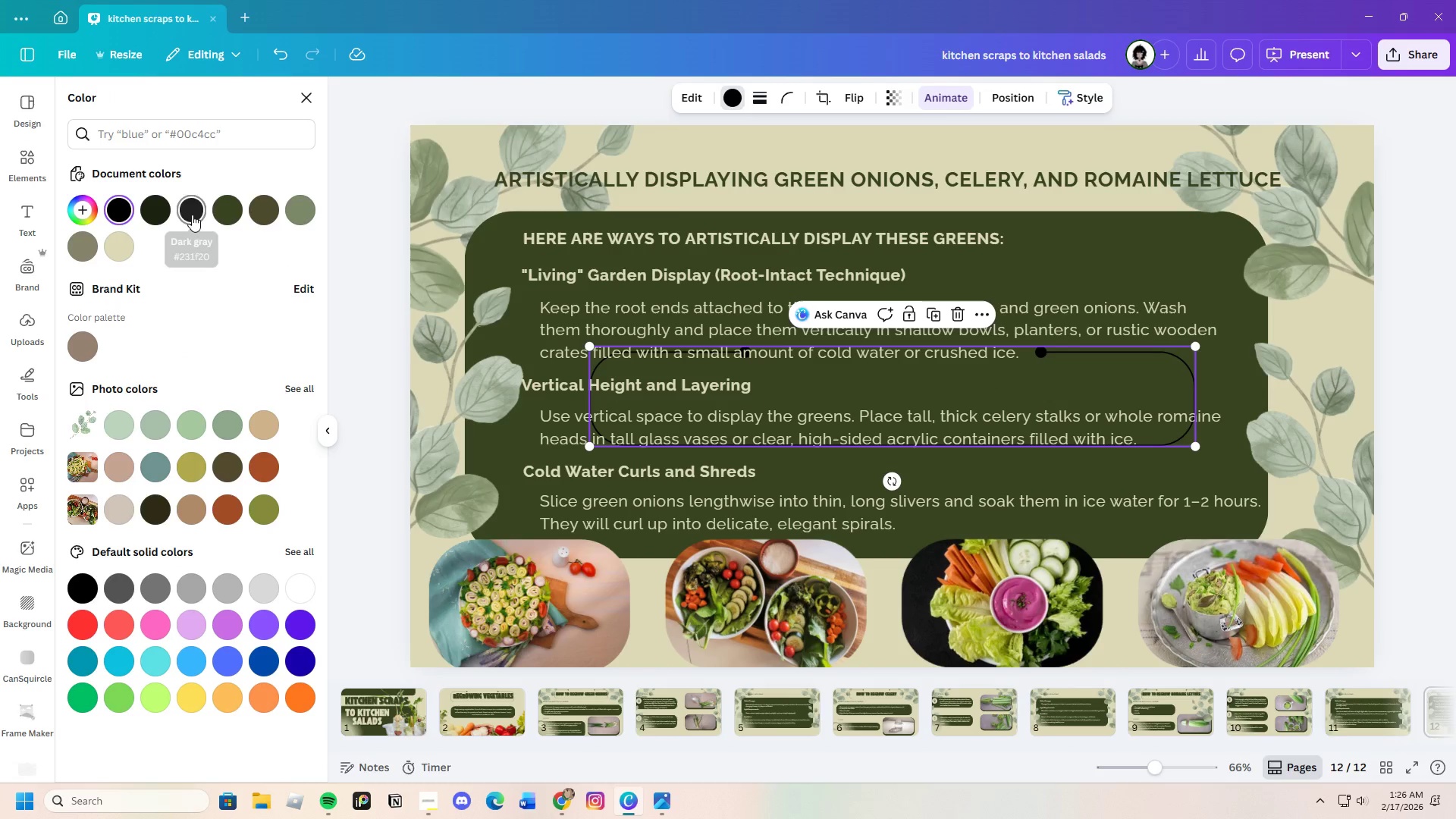 
left_click([218, 209])
 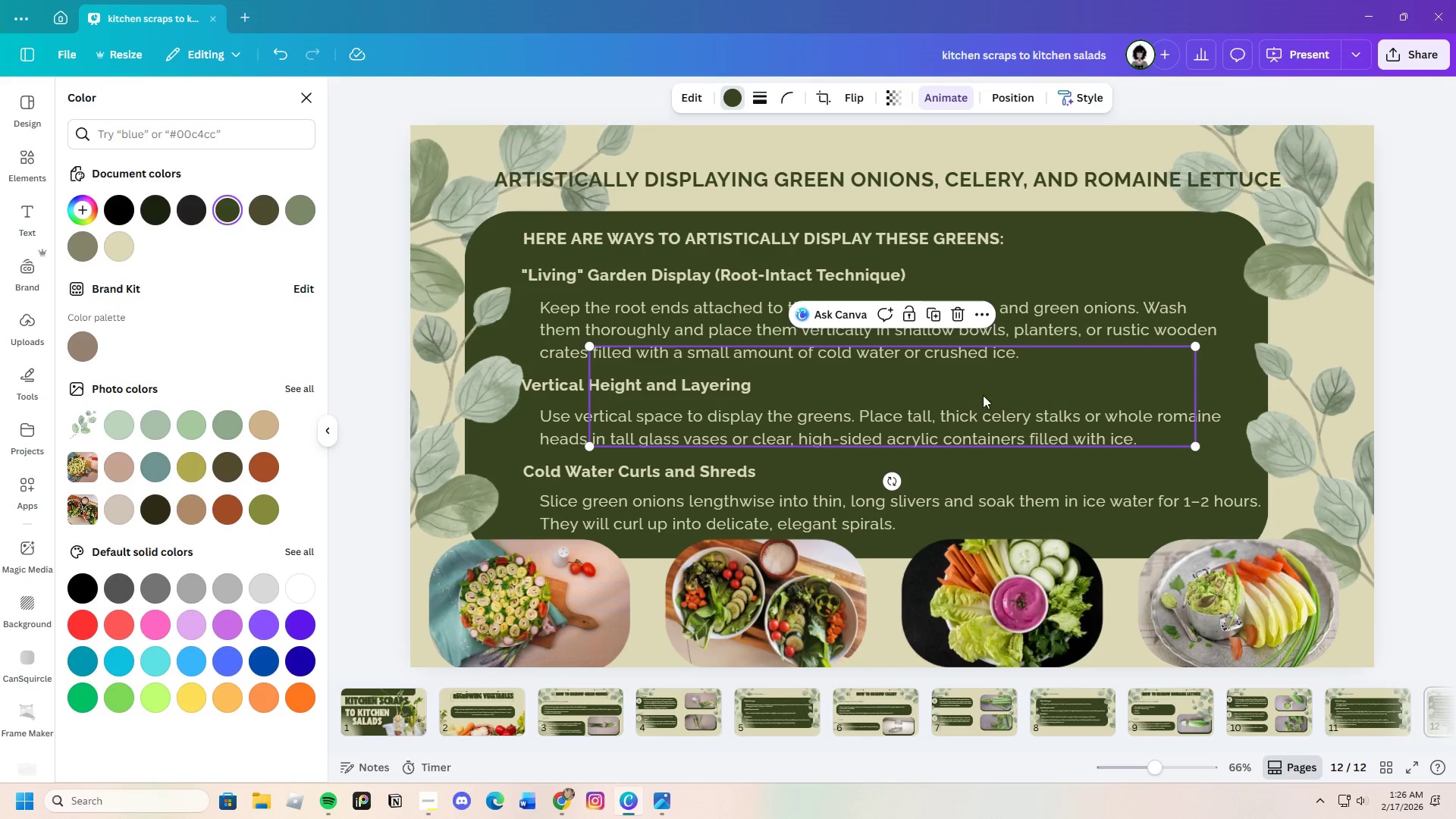 
left_click_drag(start_coordinate=[1001, 391], to_coordinate=[889, 181])
 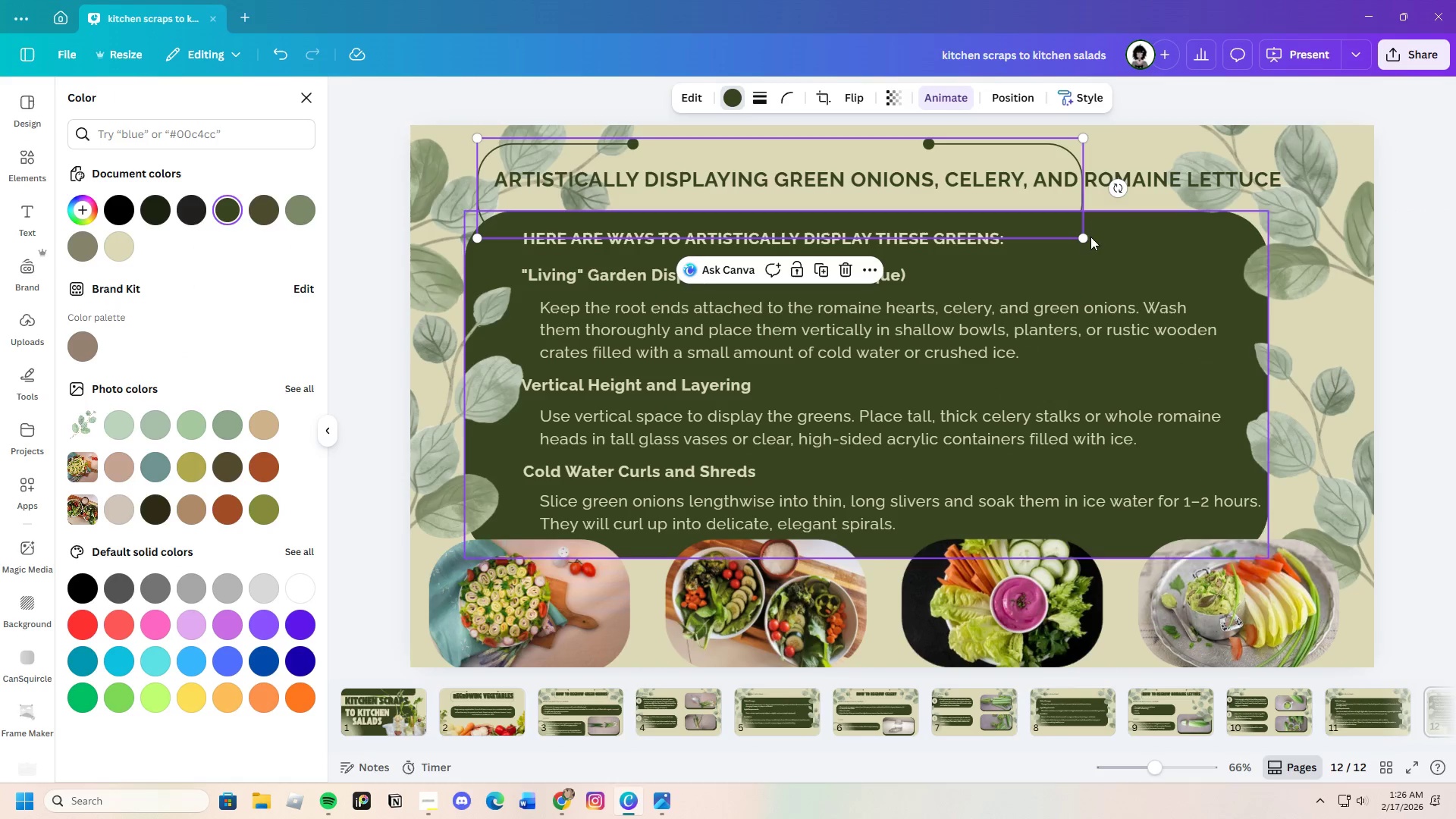 
left_click_drag(start_coordinate=[1087, 237], to_coordinate=[1322, 188])
 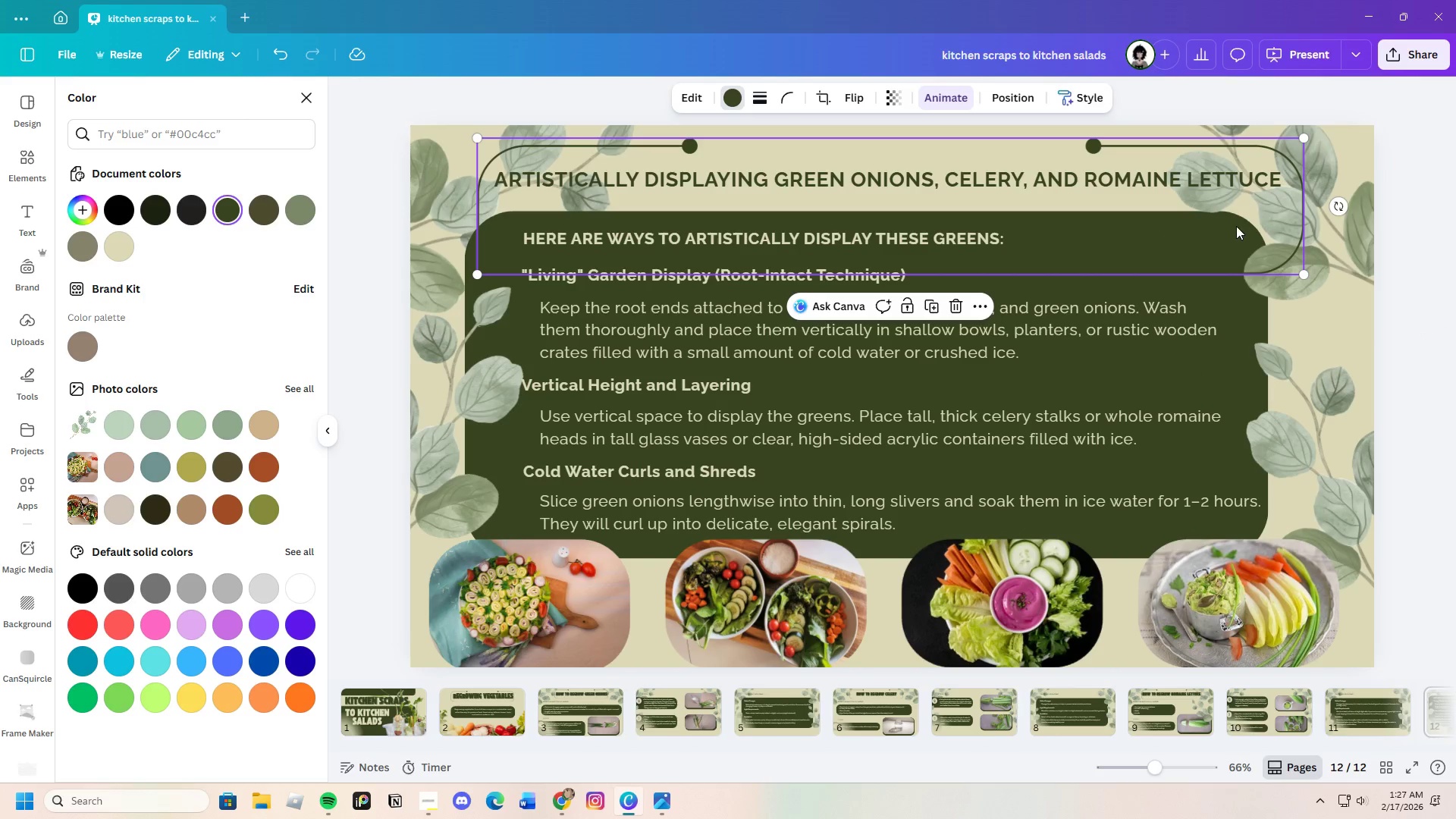 
left_click_drag(start_coordinate=[1236, 226], to_coordinate=[1214, 224])
 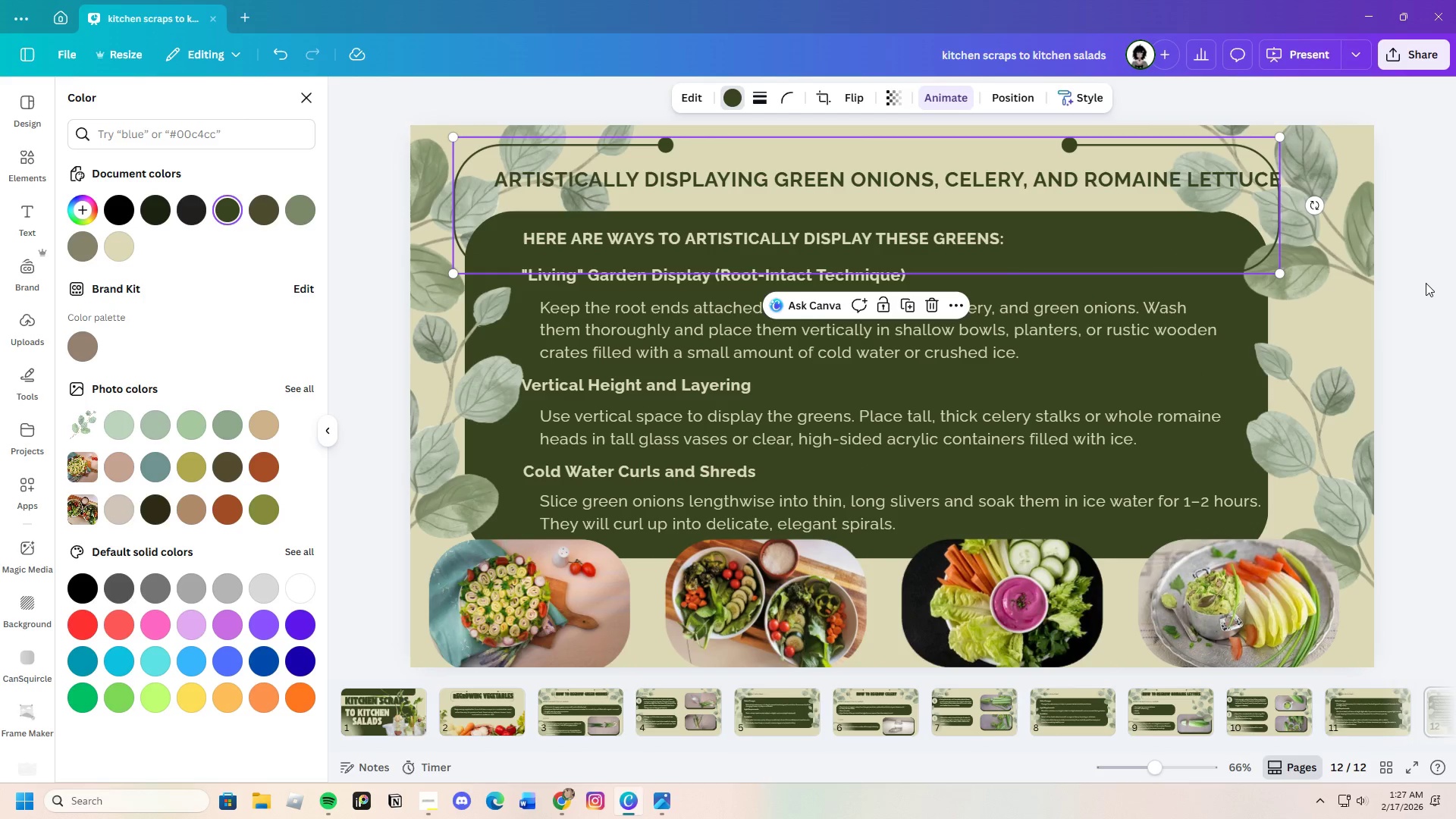 
left_click([1421, 283])
 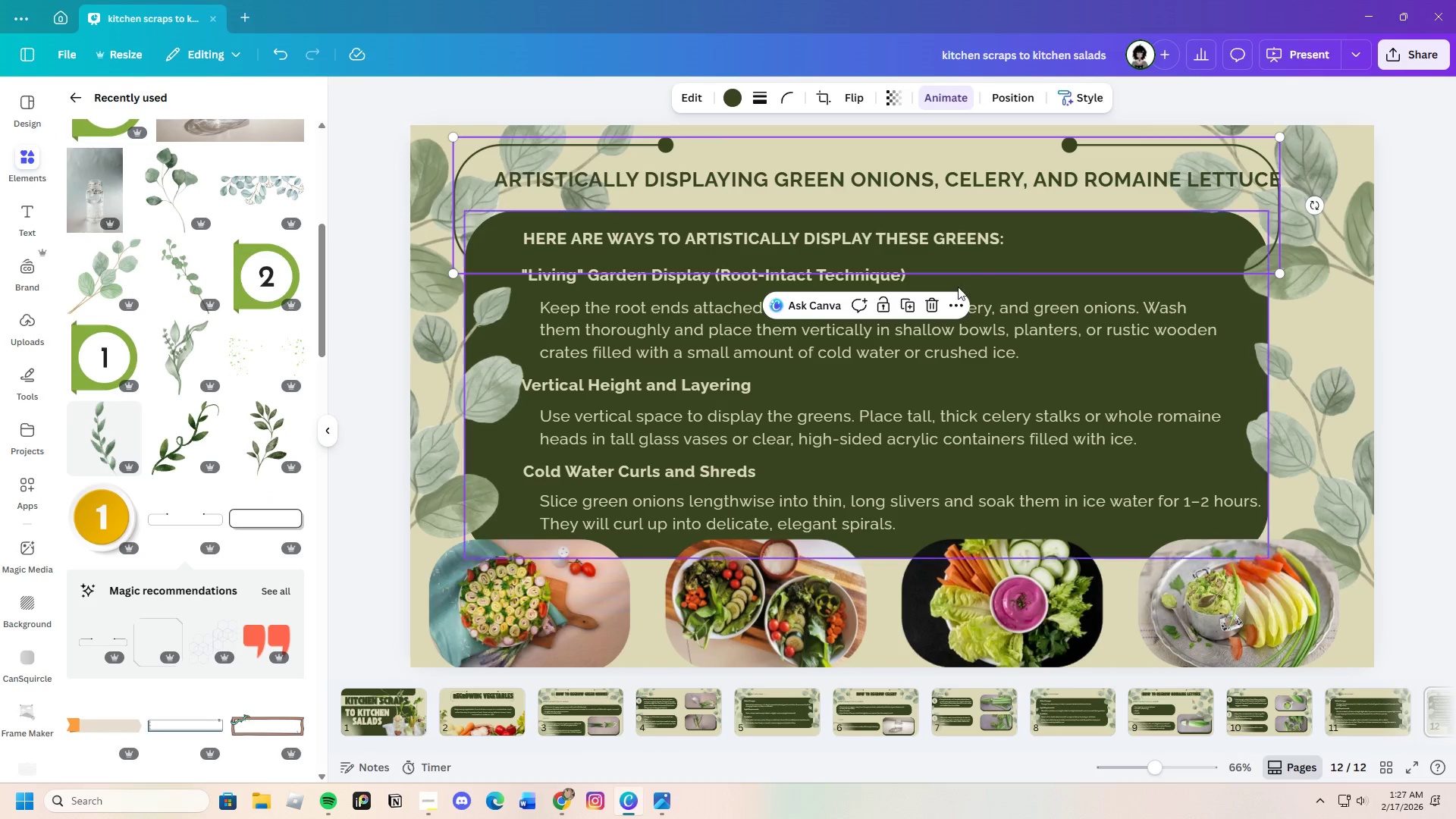 
left_click([932, 303])
 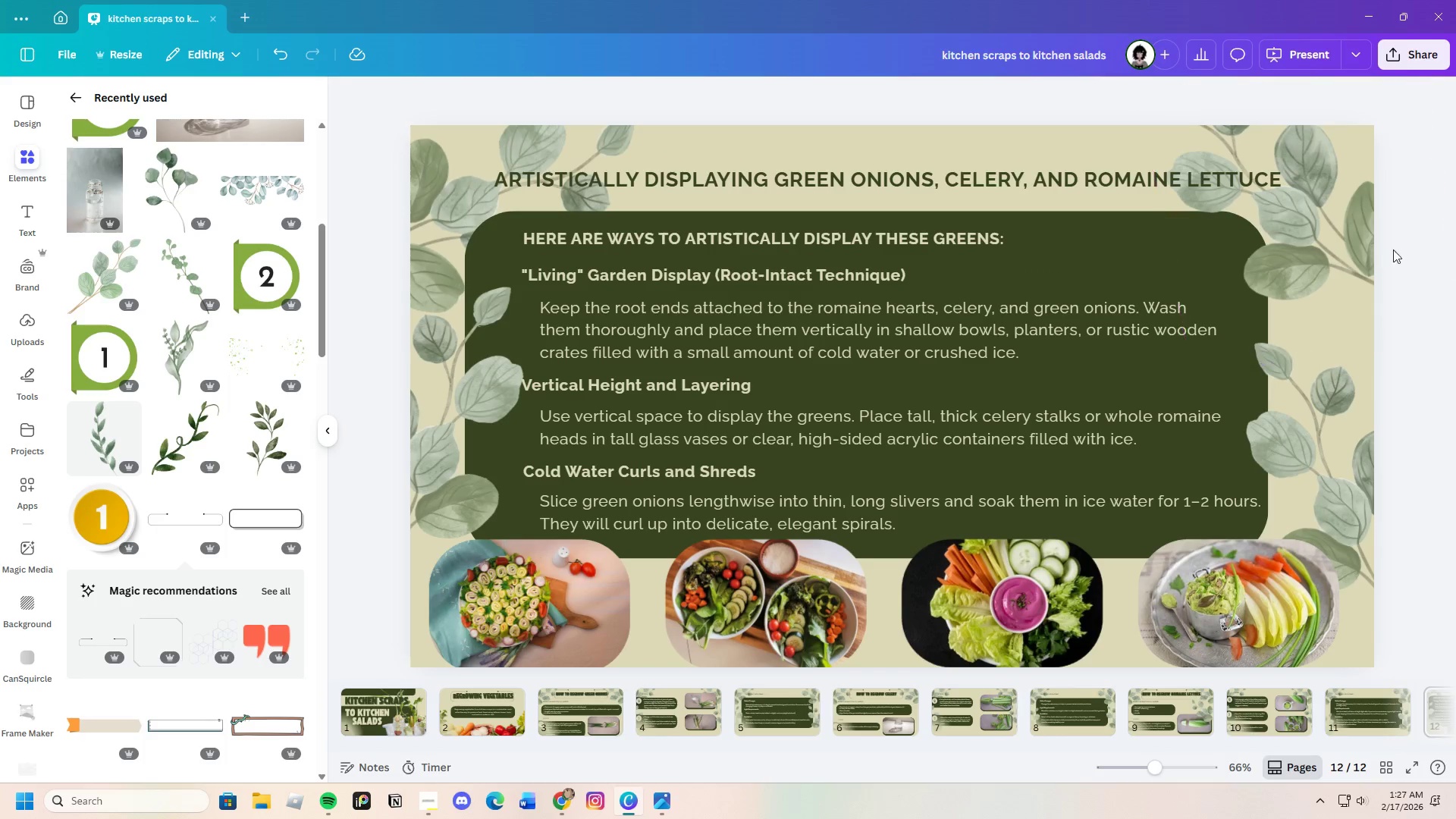 
left_click([1413, 252])
 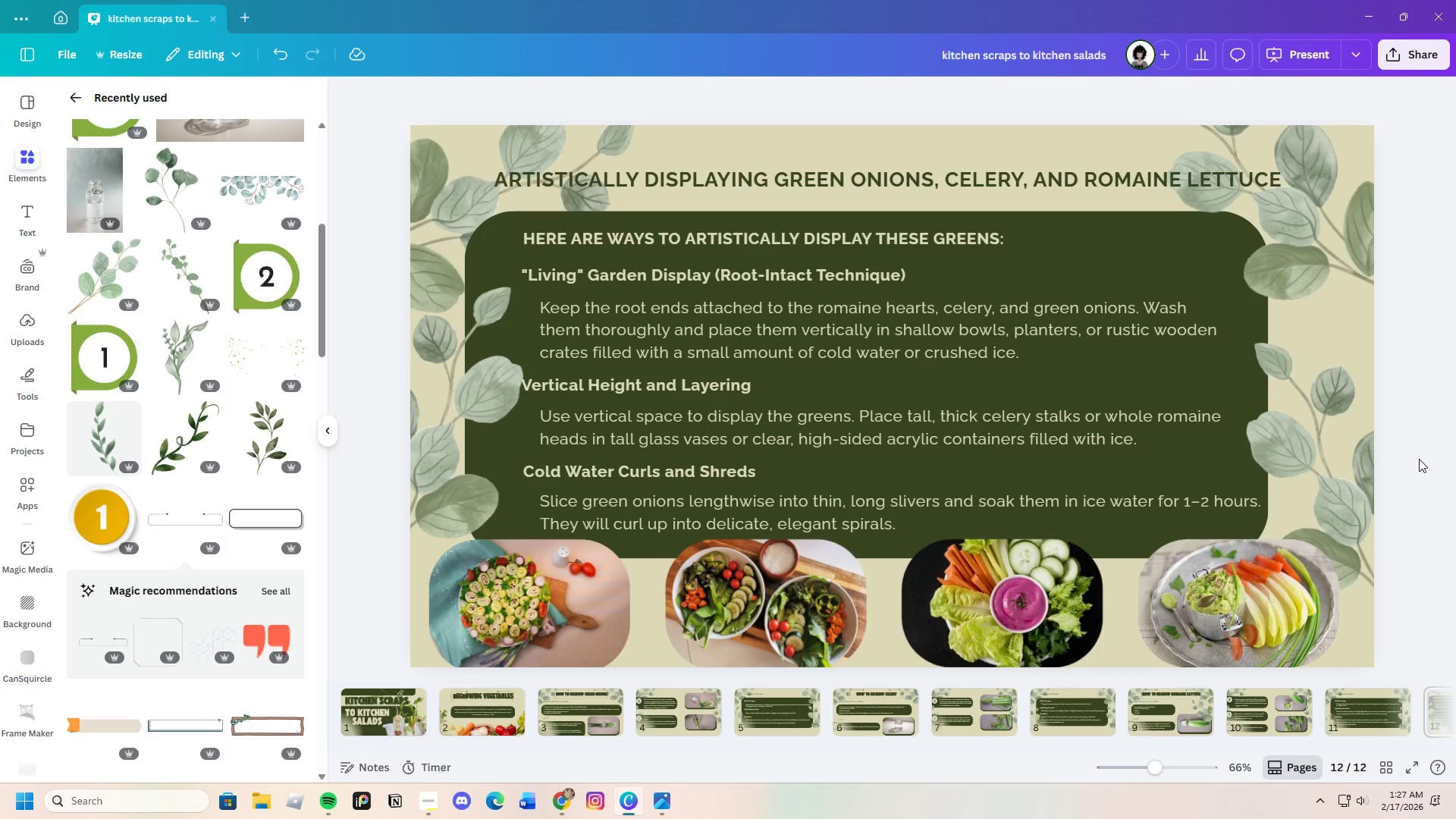 
wait(10.38)
 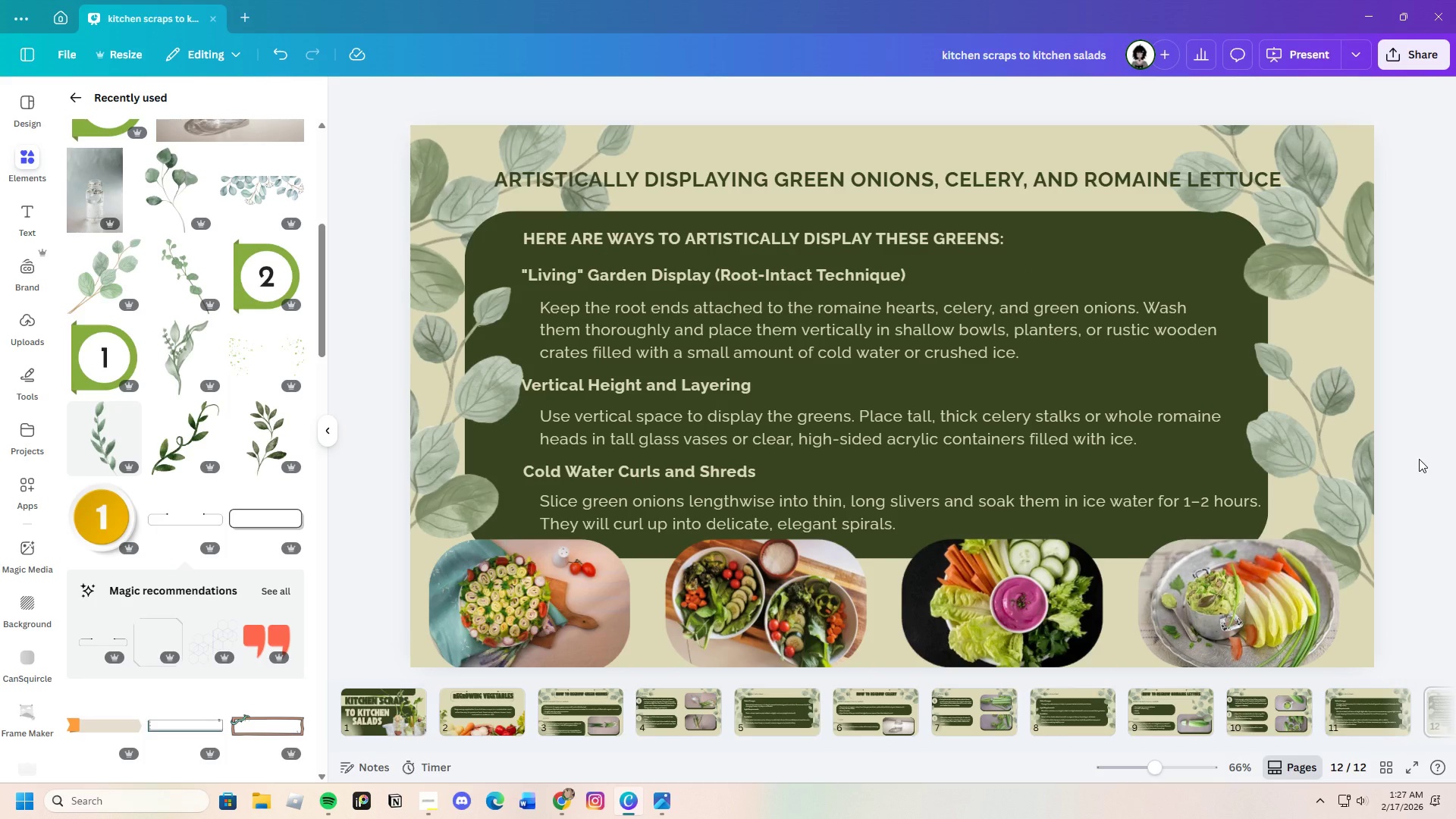 
left_click([330, 438])
 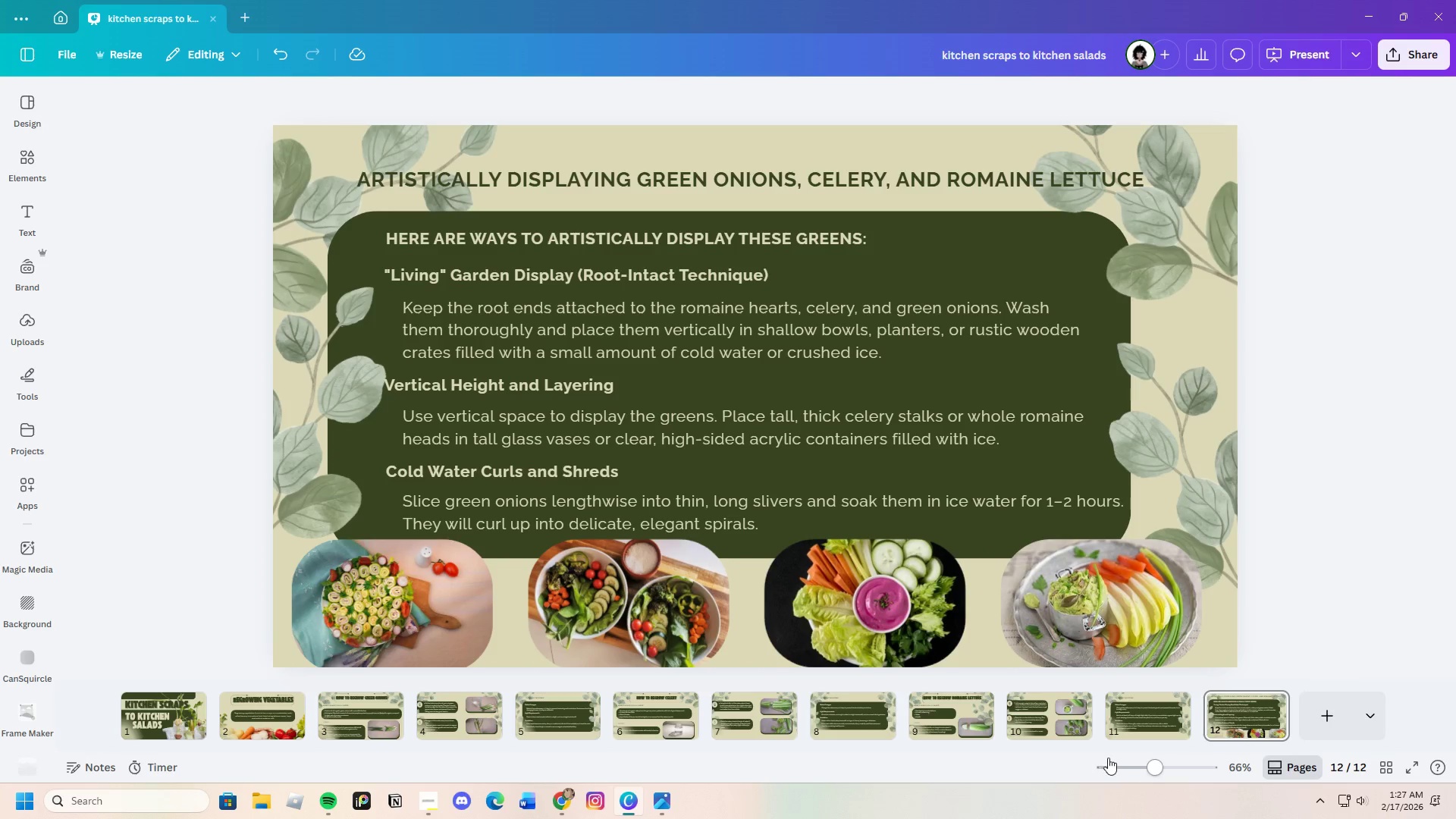 
scroll: coordinate [629, 708], scroll_direction: up, amount: 2.0
 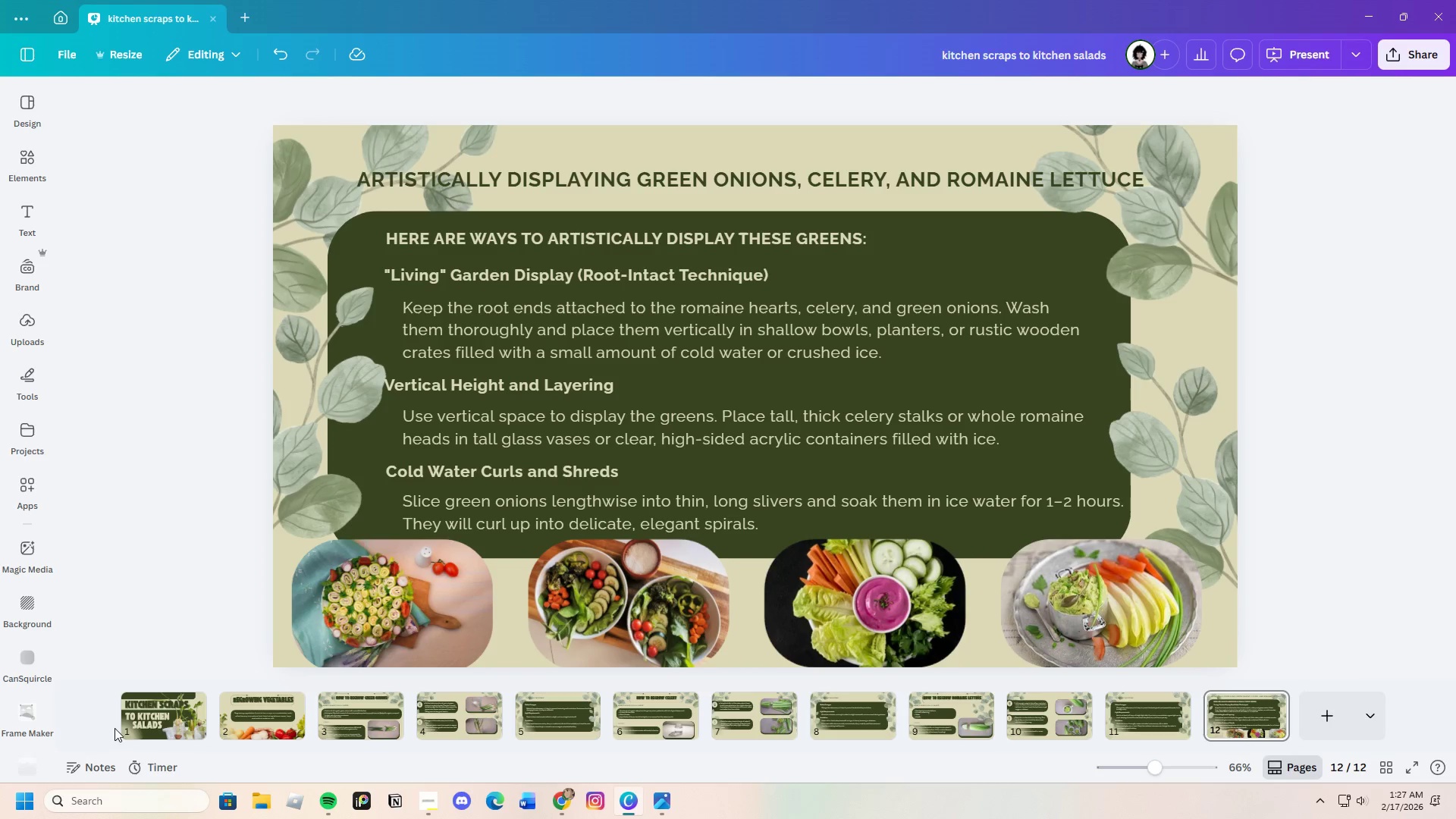 
left_click([155, 720])
 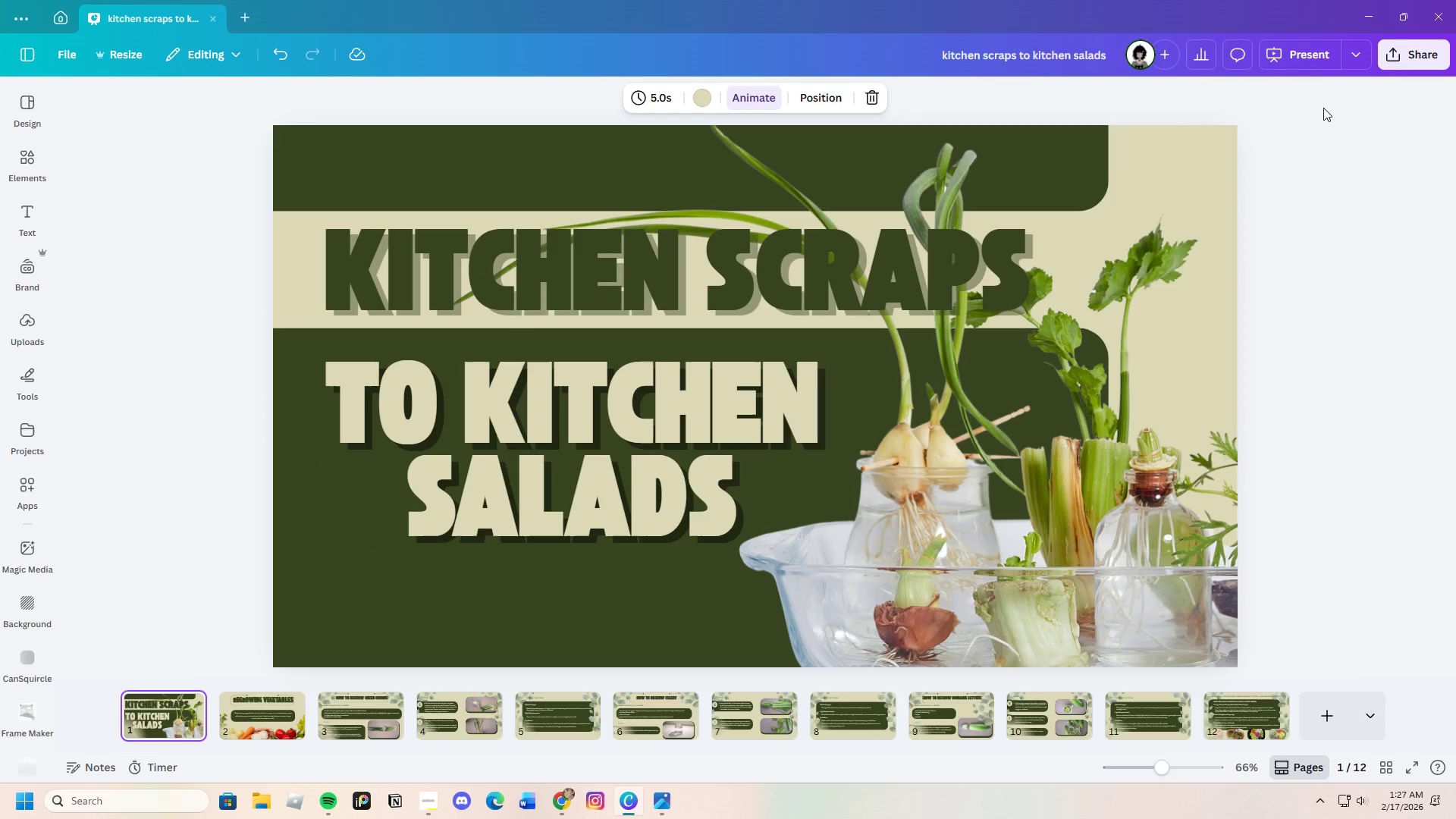 
left_click([1310, 64])
 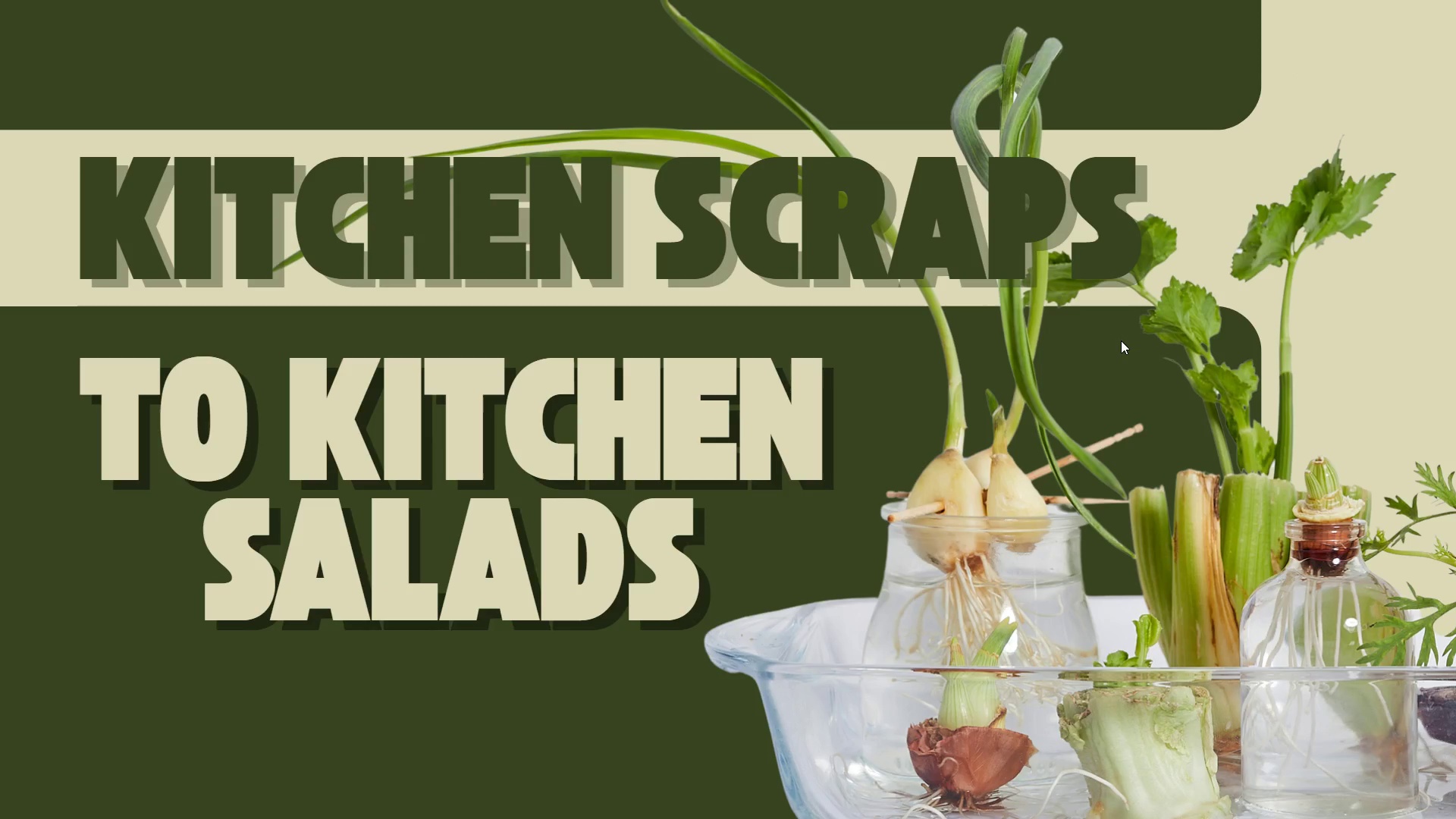 
wait(7.47)
 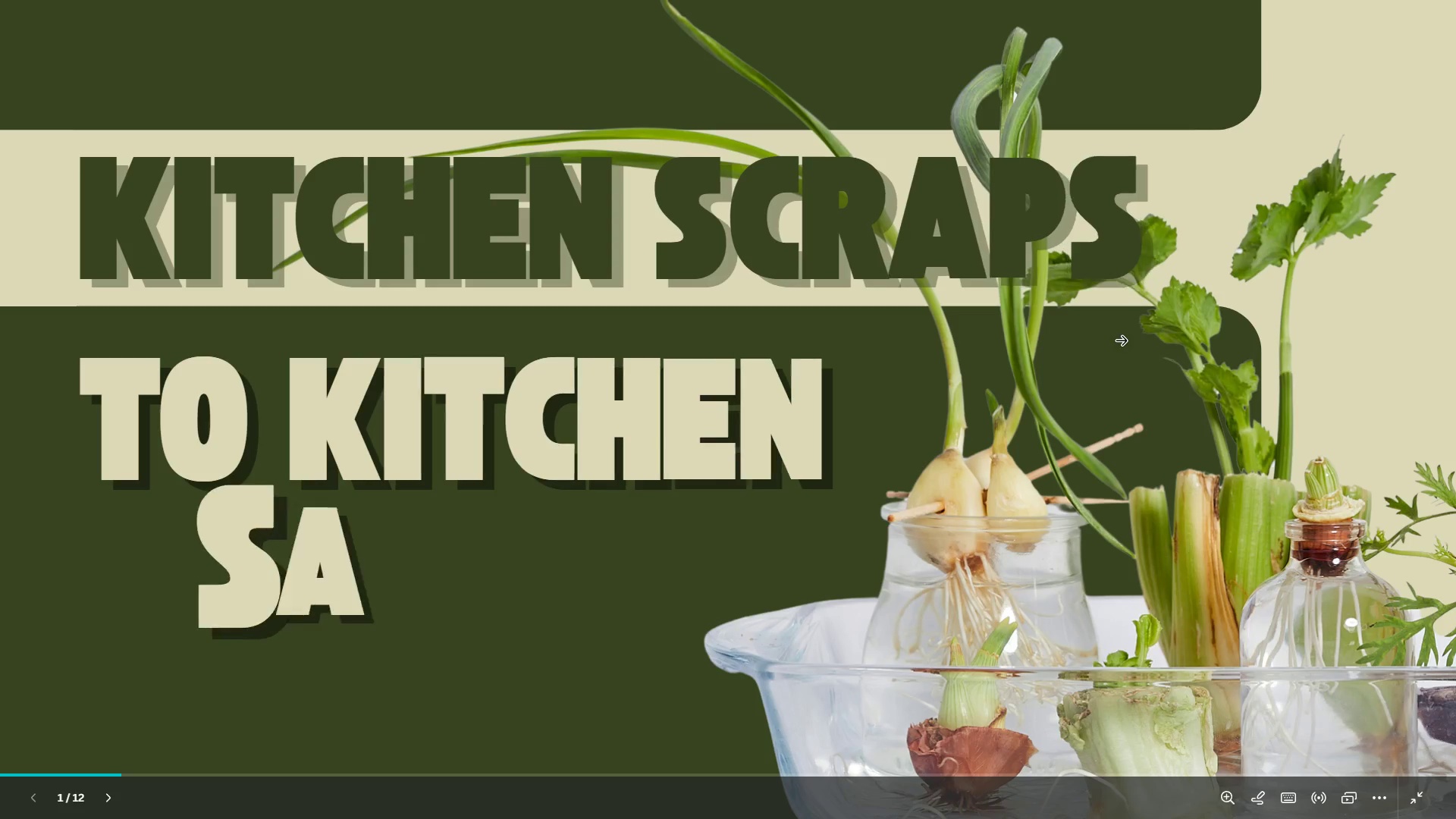 
key(ArrowRight)
 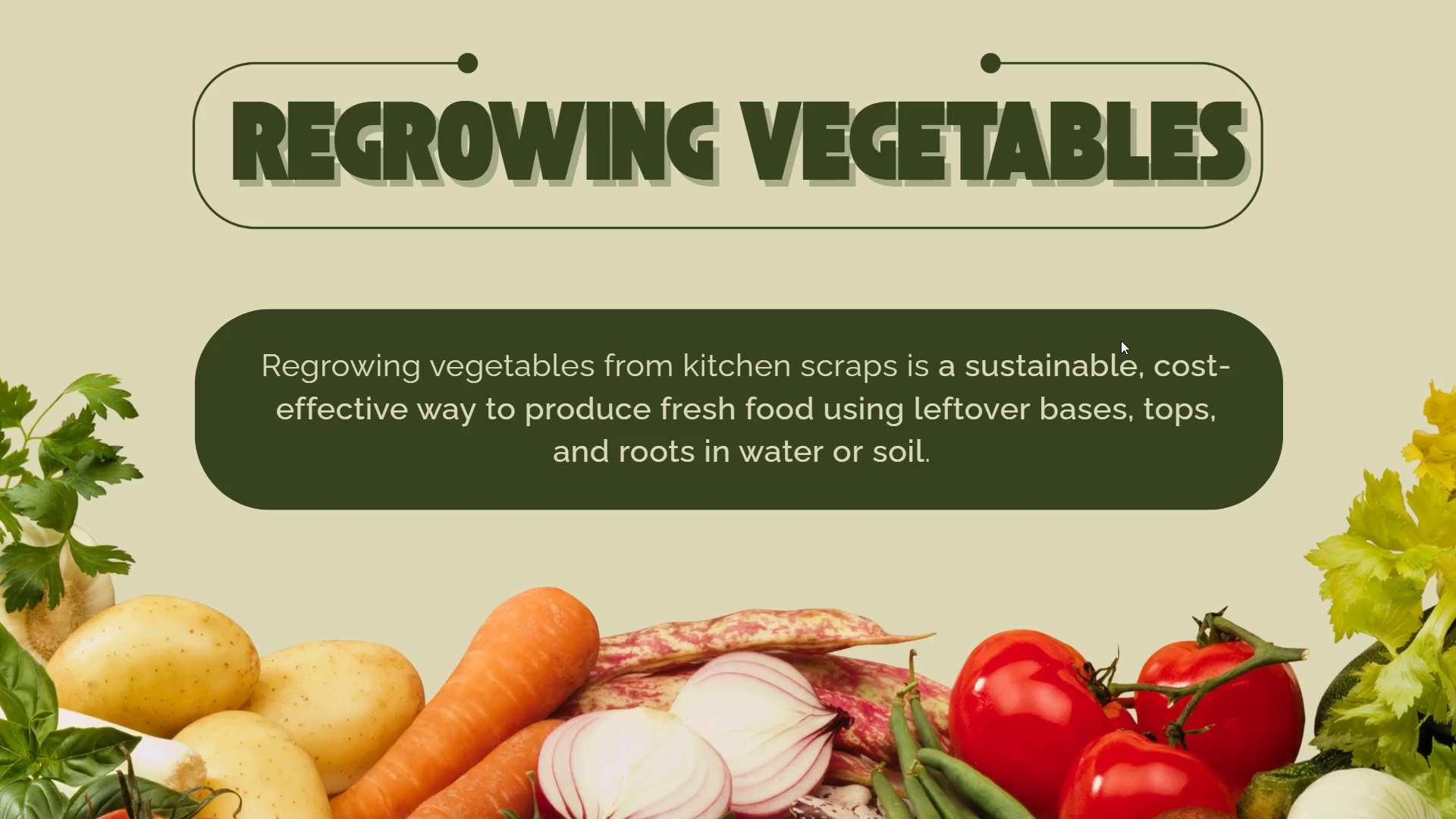 
wait(6.02)
 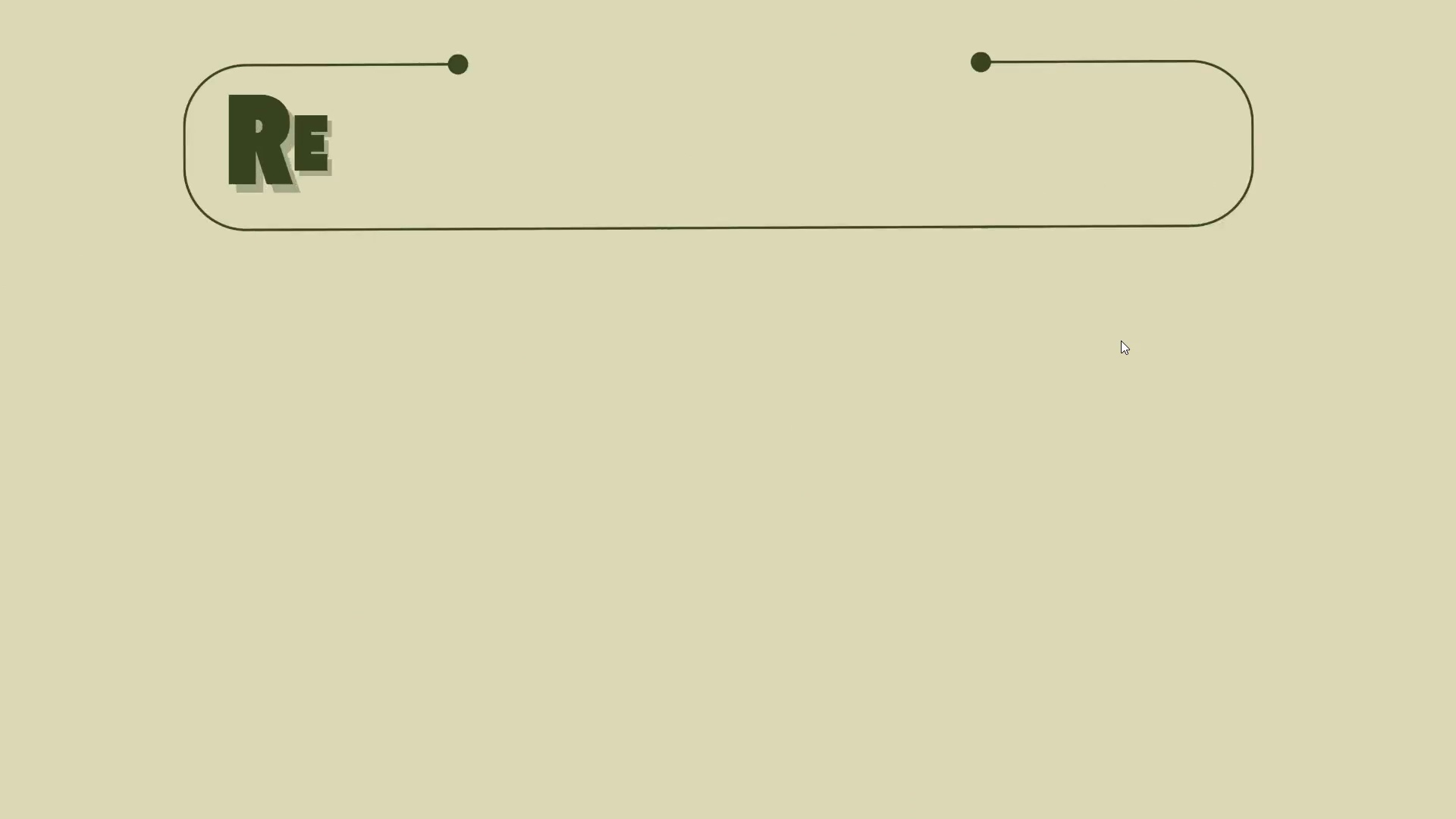 
key(ArrowRight)
 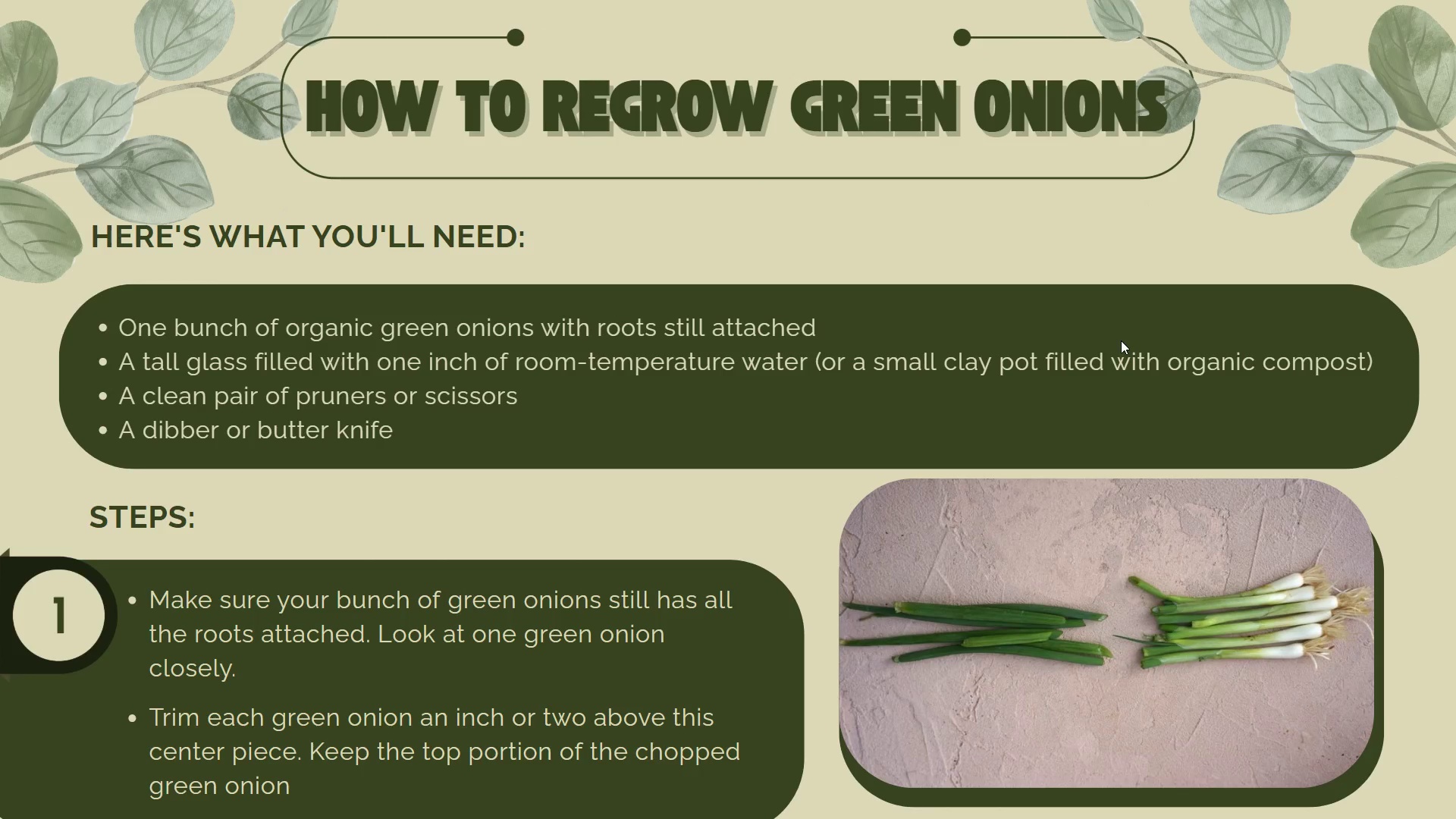 
wait(7.48)
 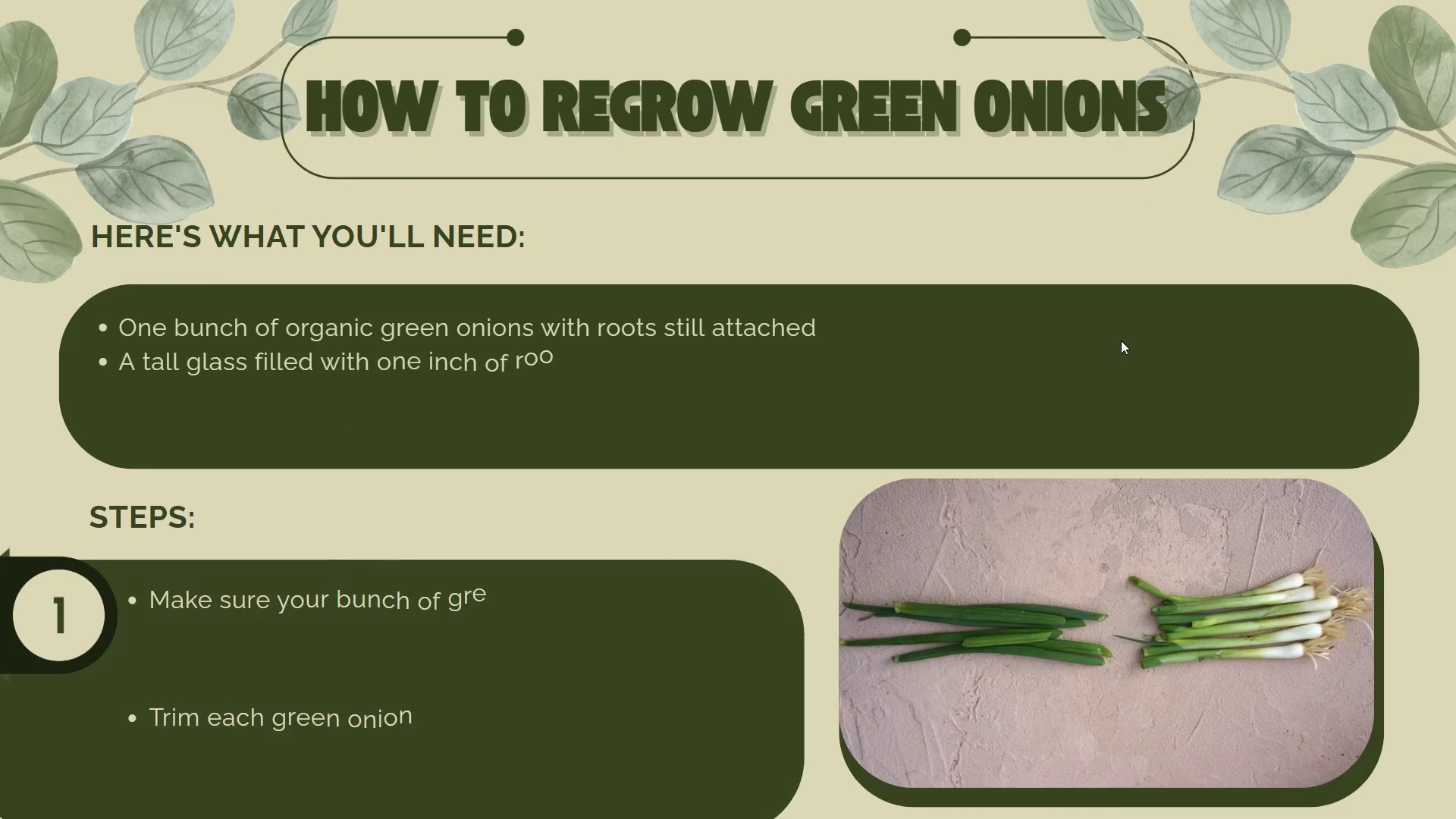 
key(ArrowRight)
 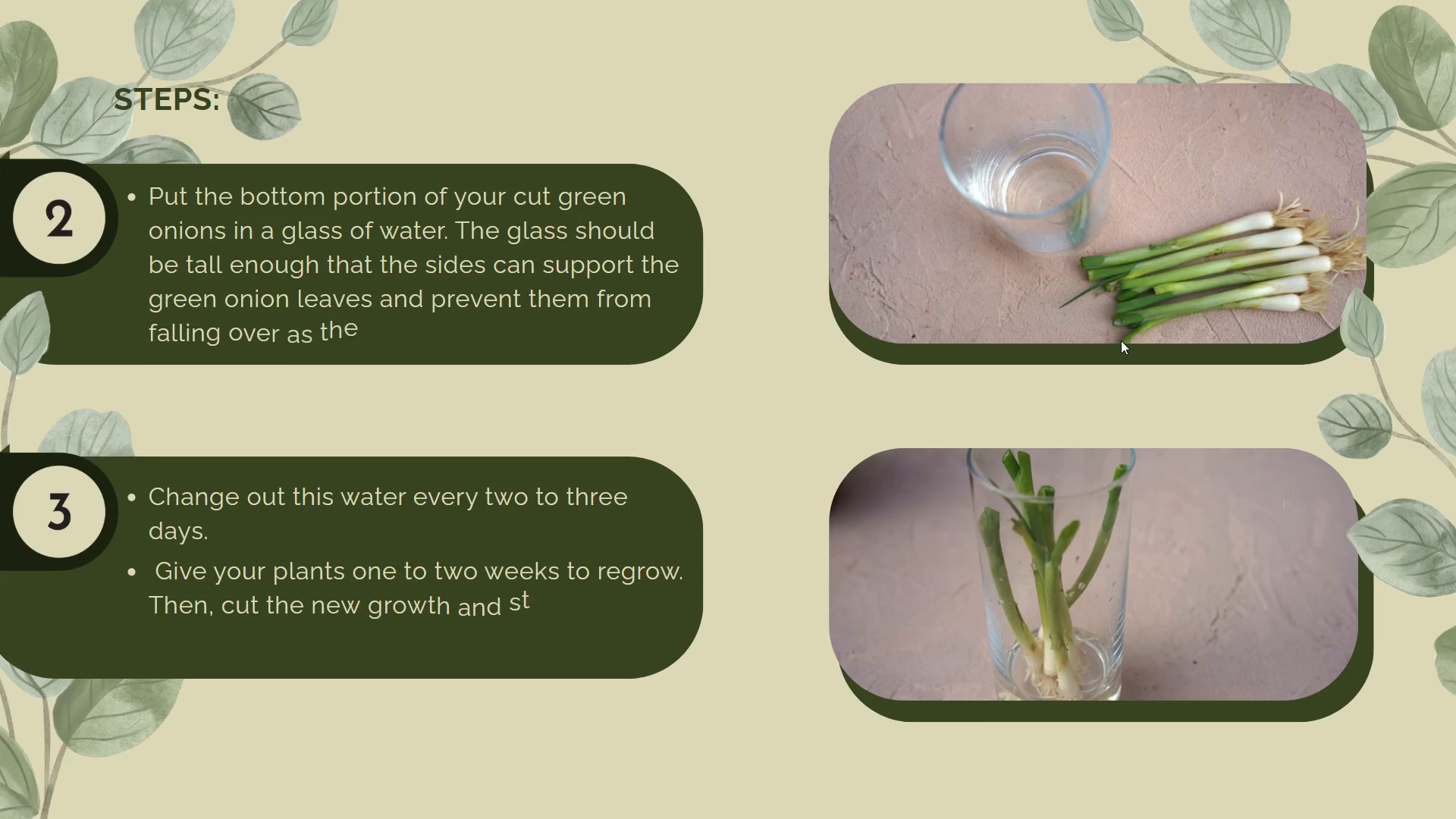 
wait(8.31)
 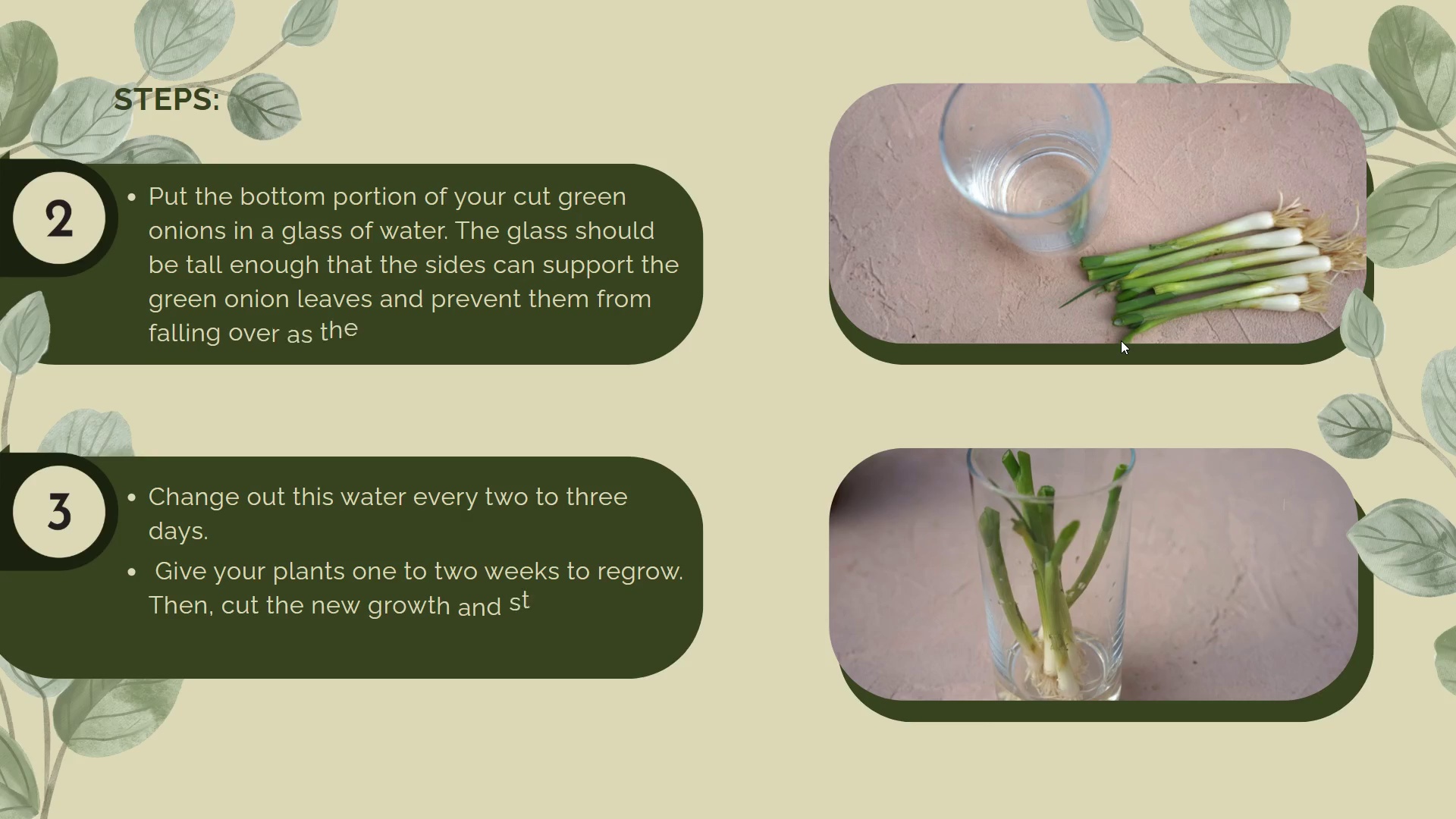 
key(ArrowRight)
 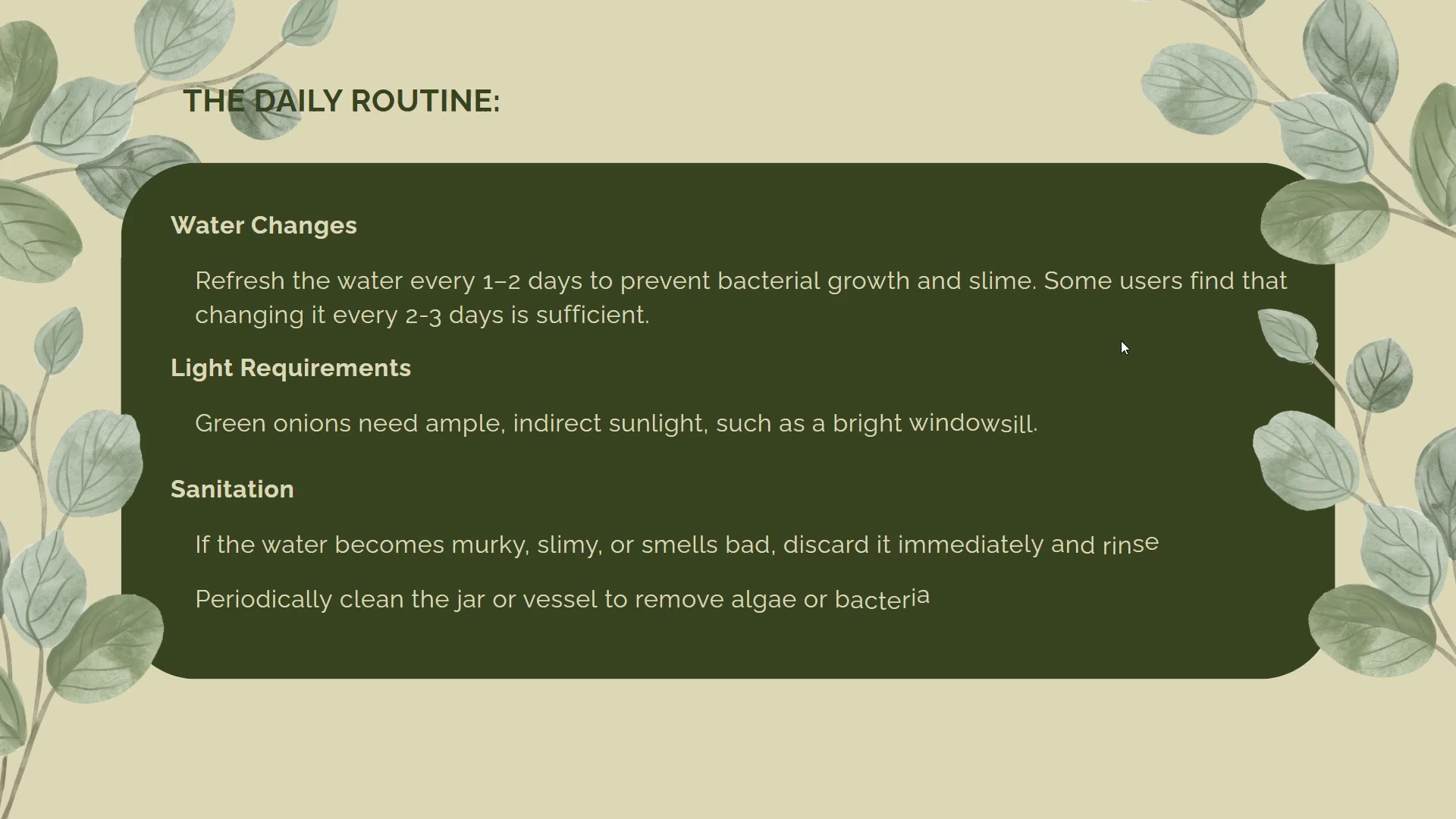 
wait(8.55)
 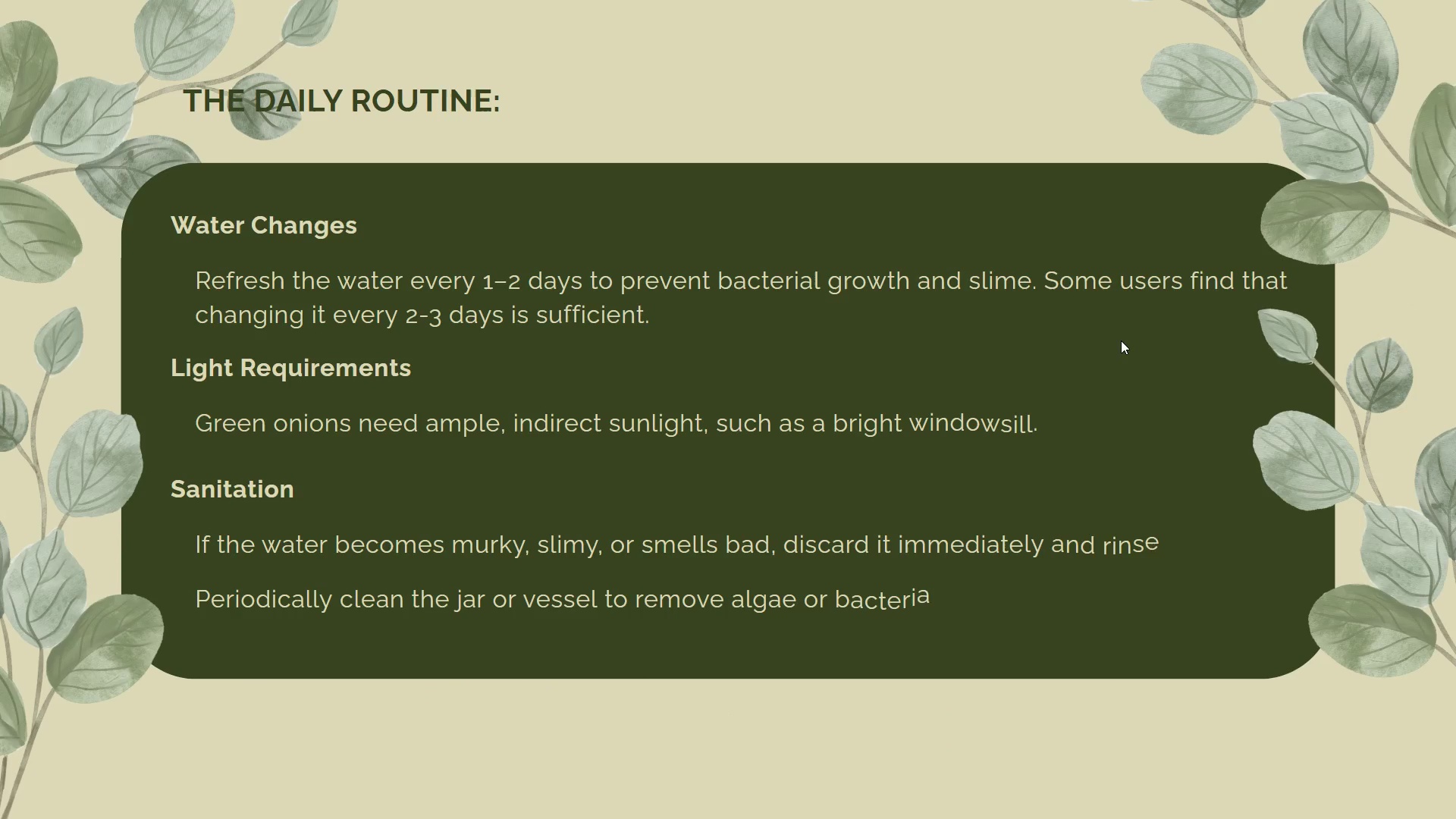 
key(ArrowRight)
 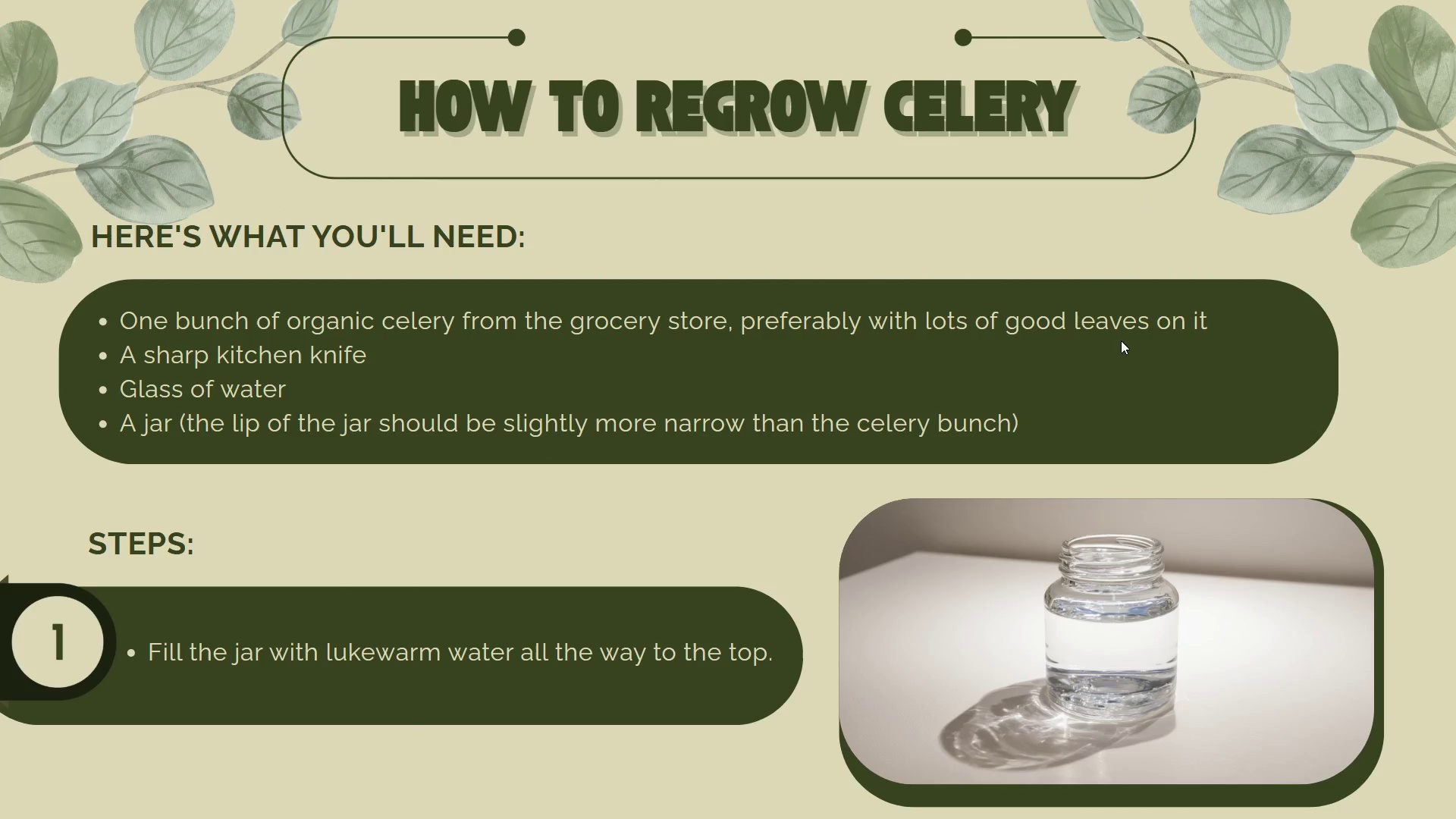 
wait(6.11)
 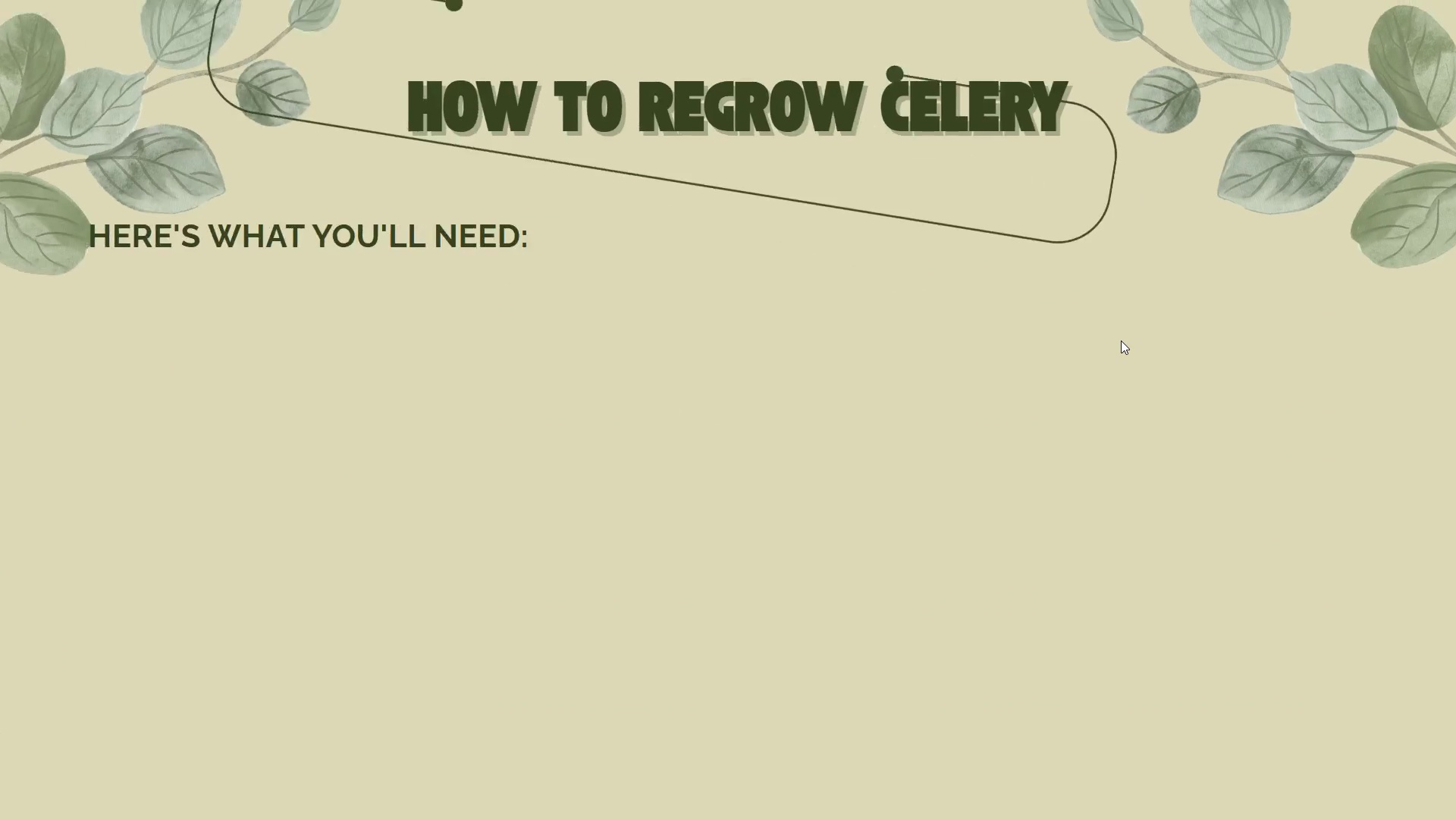 
key(ArrowRight)
 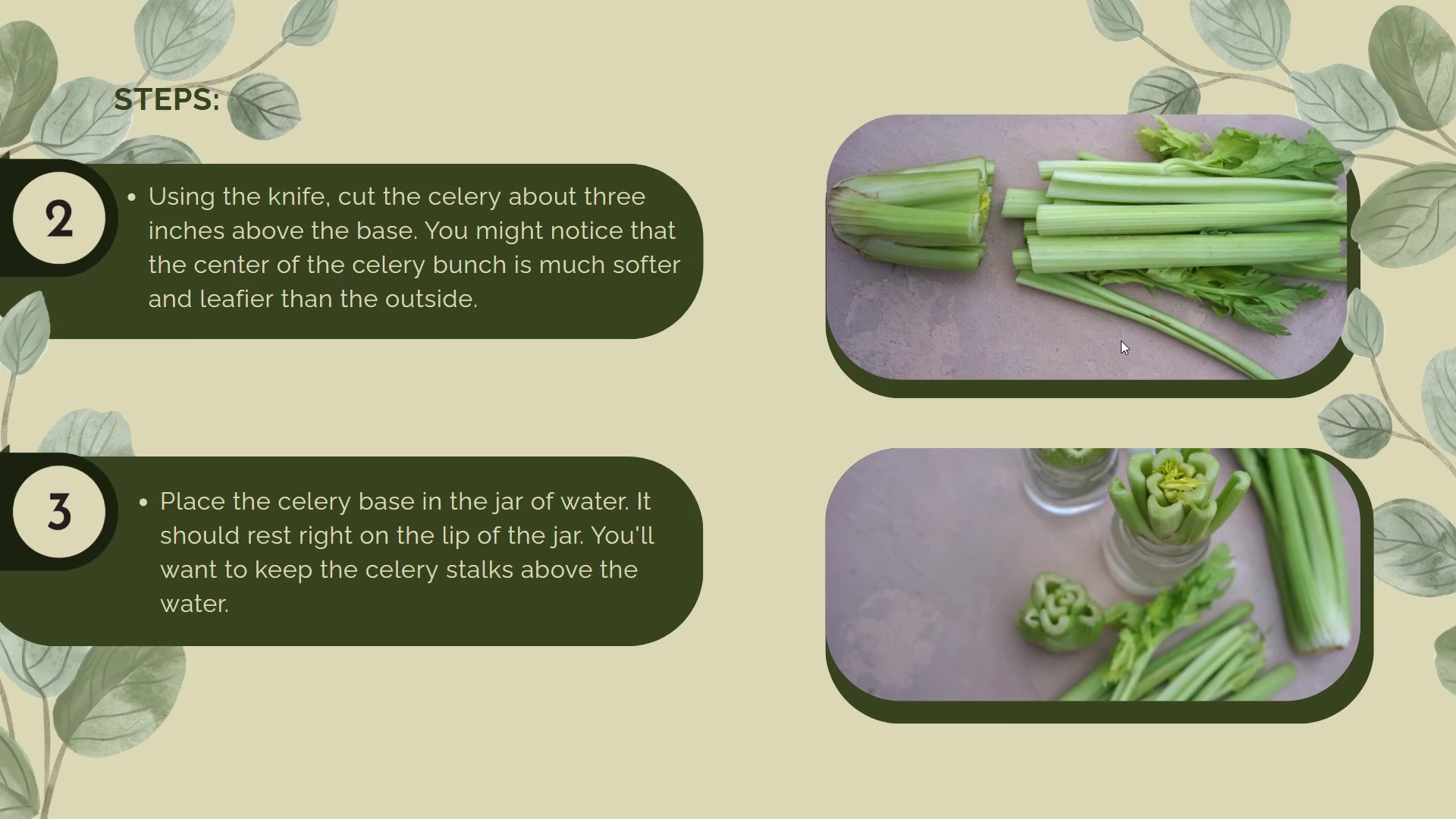 
wait(6.69)
 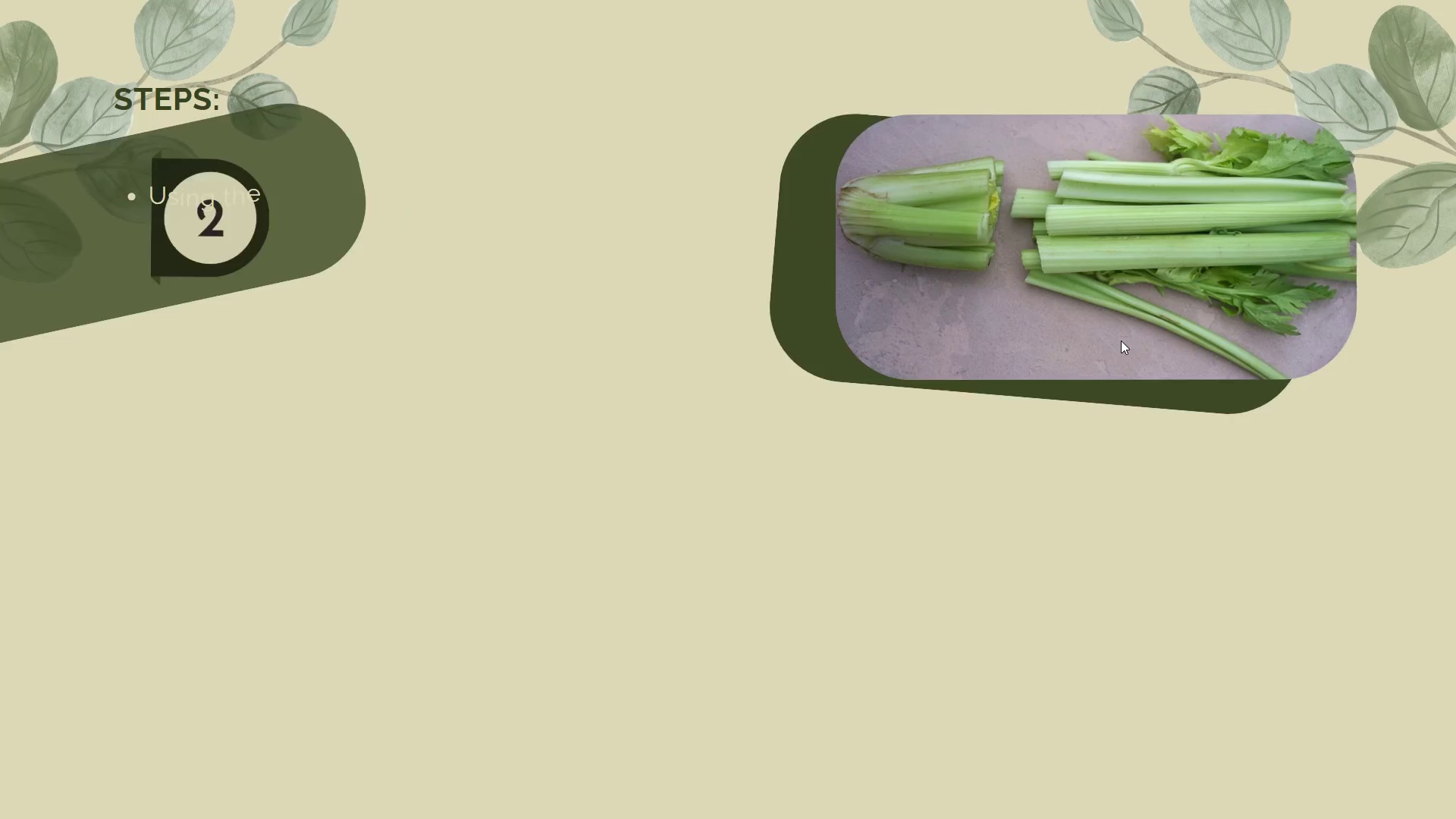 
key(ArrowRight)
 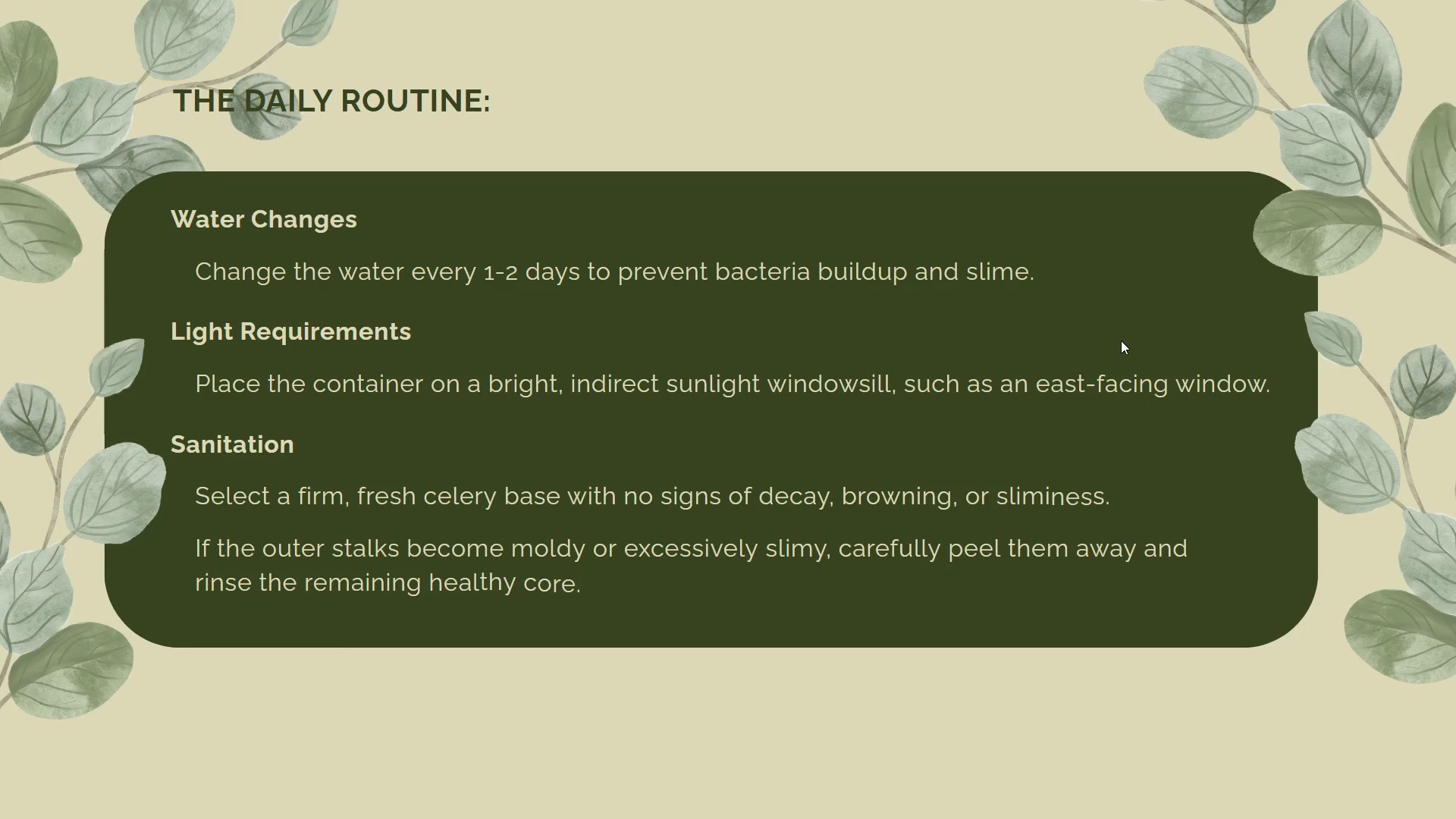 
wait(5.16)
 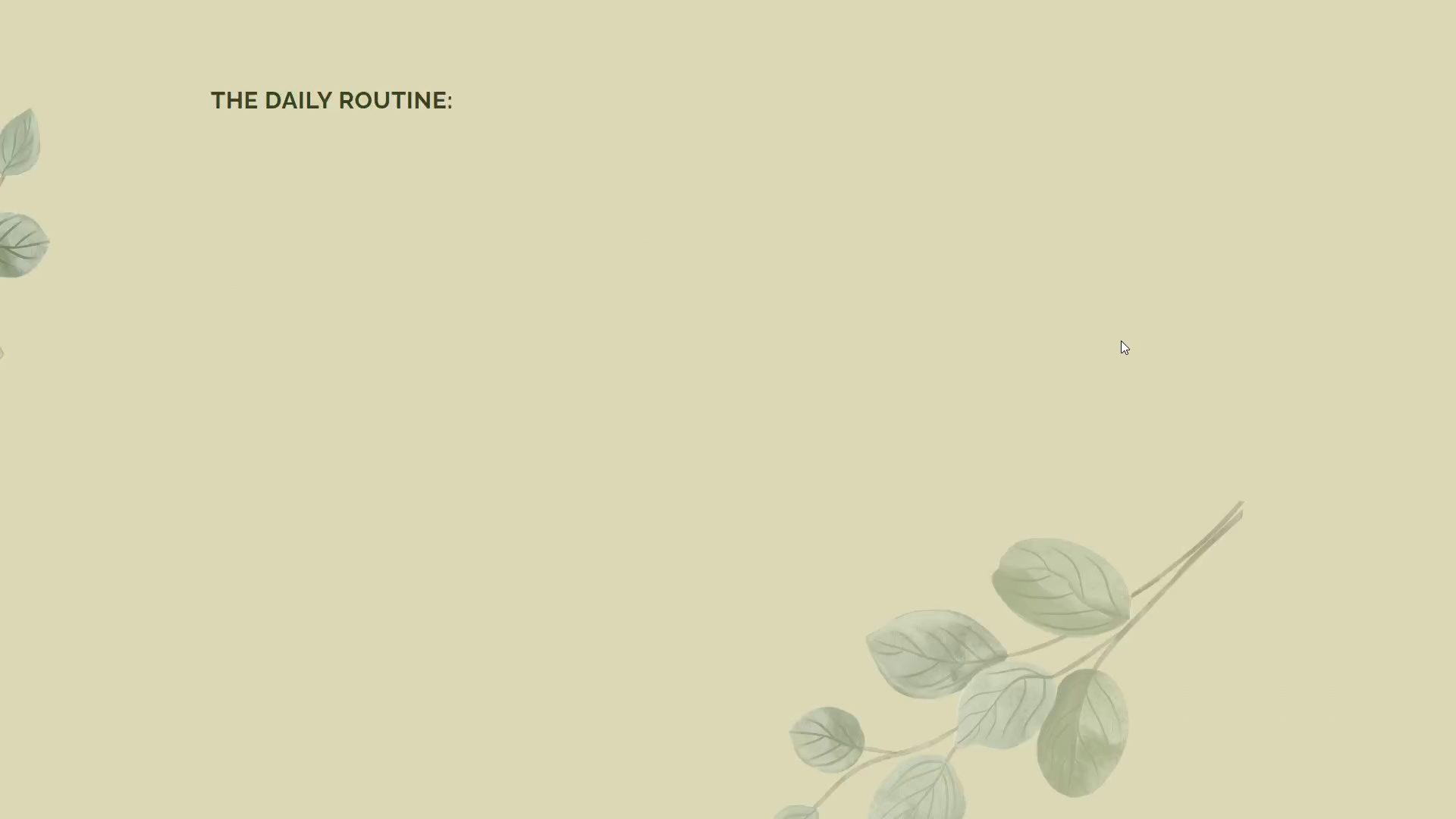 
key(ArrowRight)
 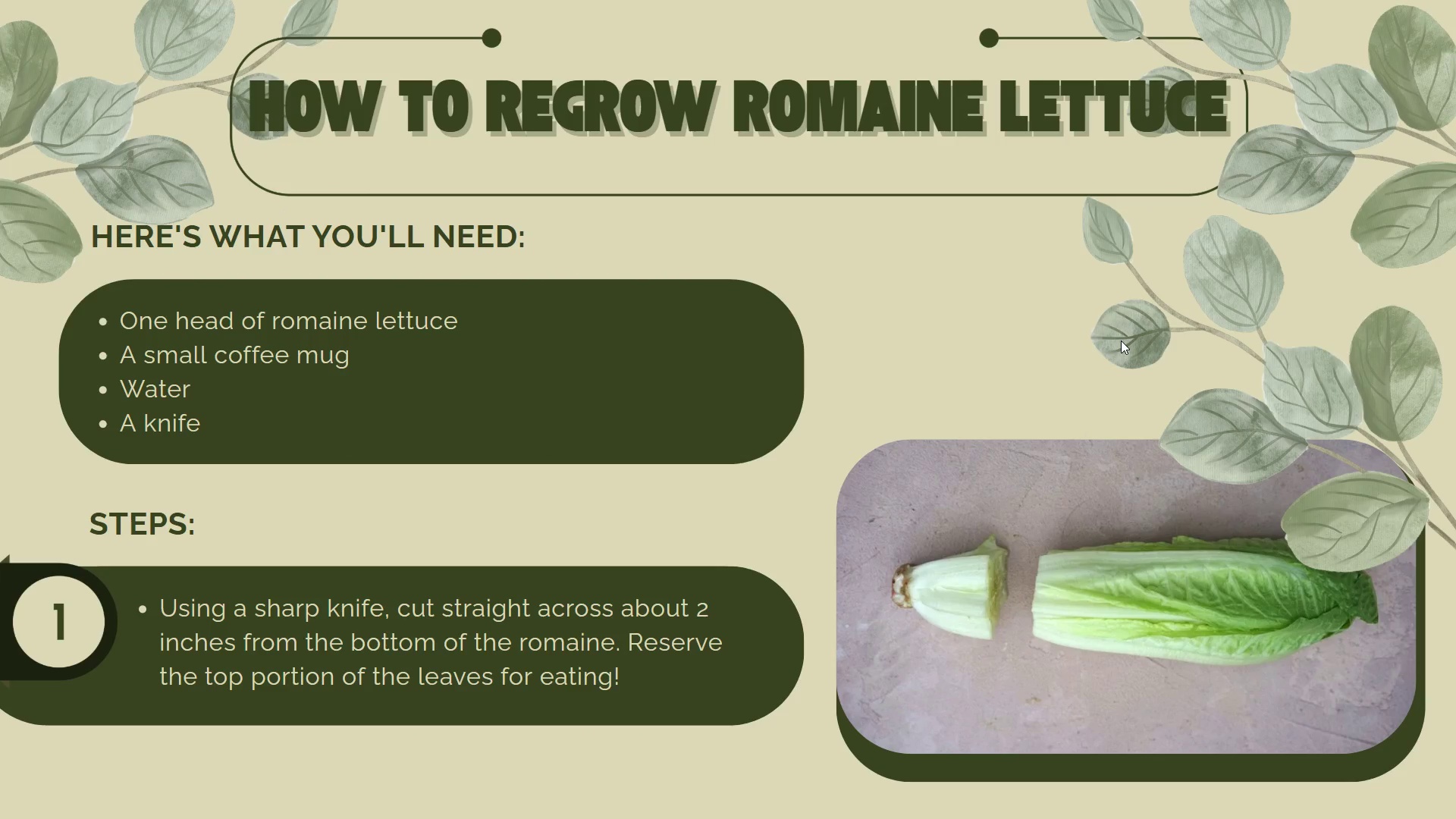 
wait(6.08)
 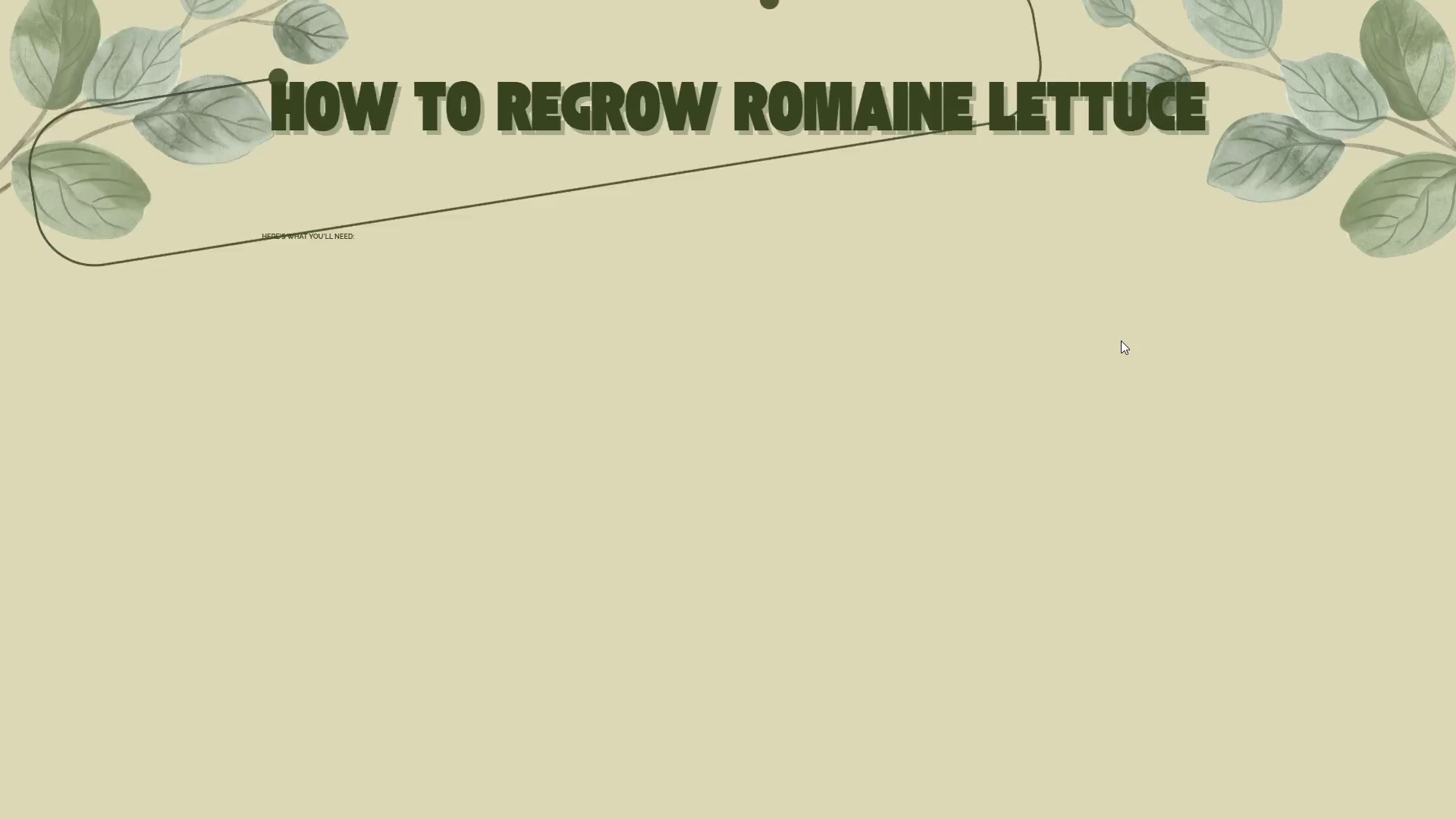 
key(ArrowRight)
 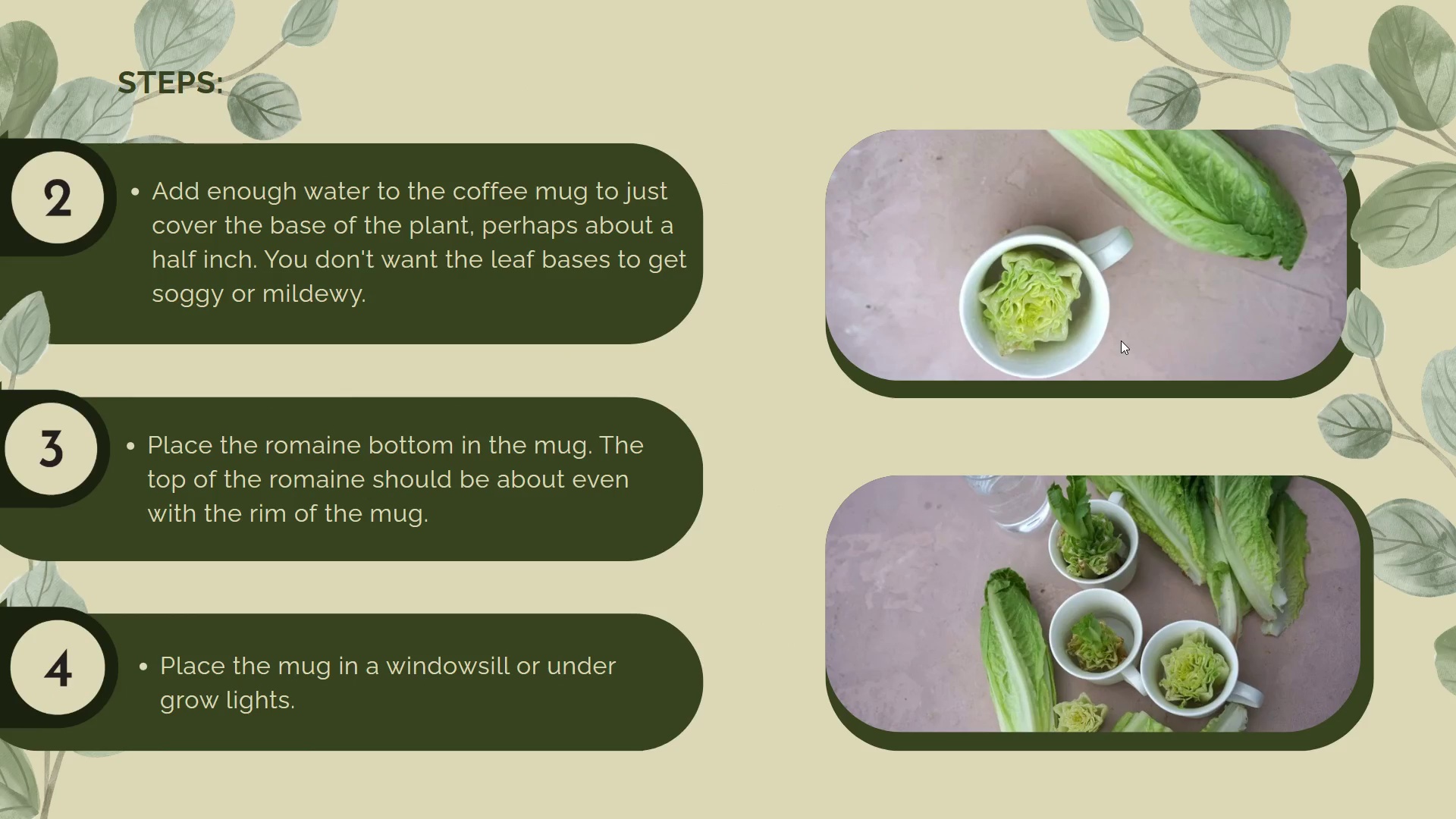 
wait(5.12)
 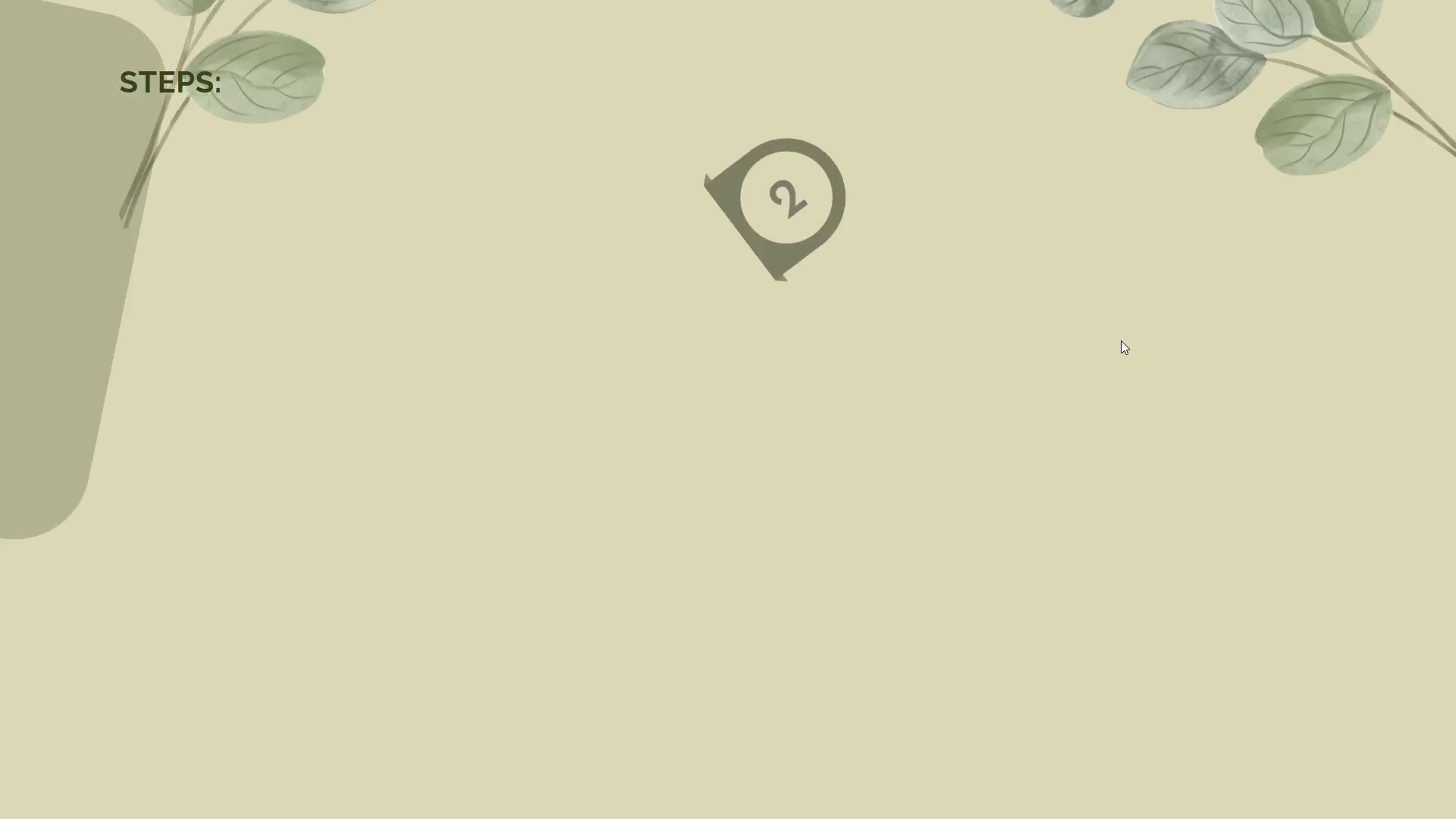 
key(ArrowLeft)
 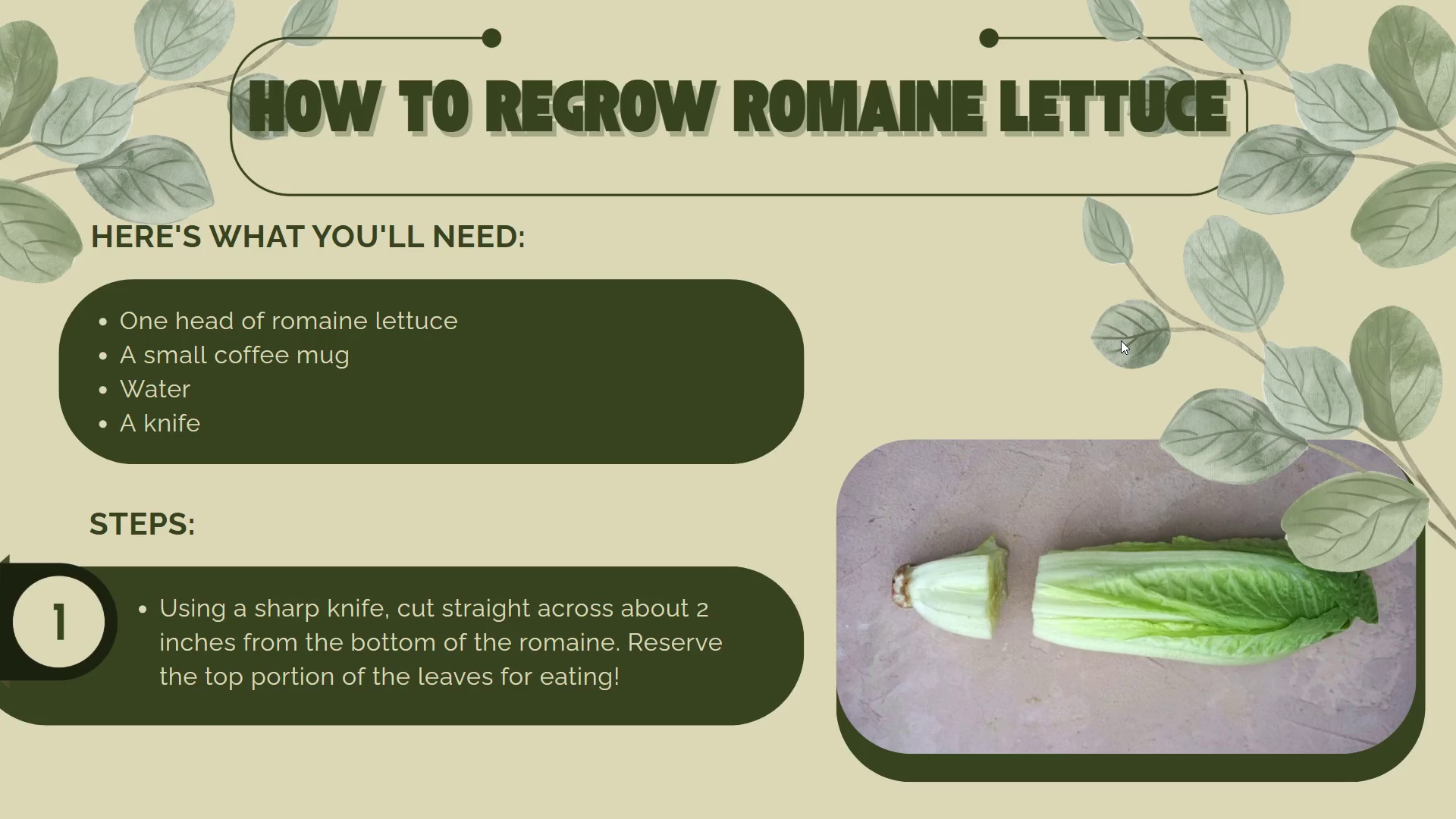 
key(ArrowRight)
 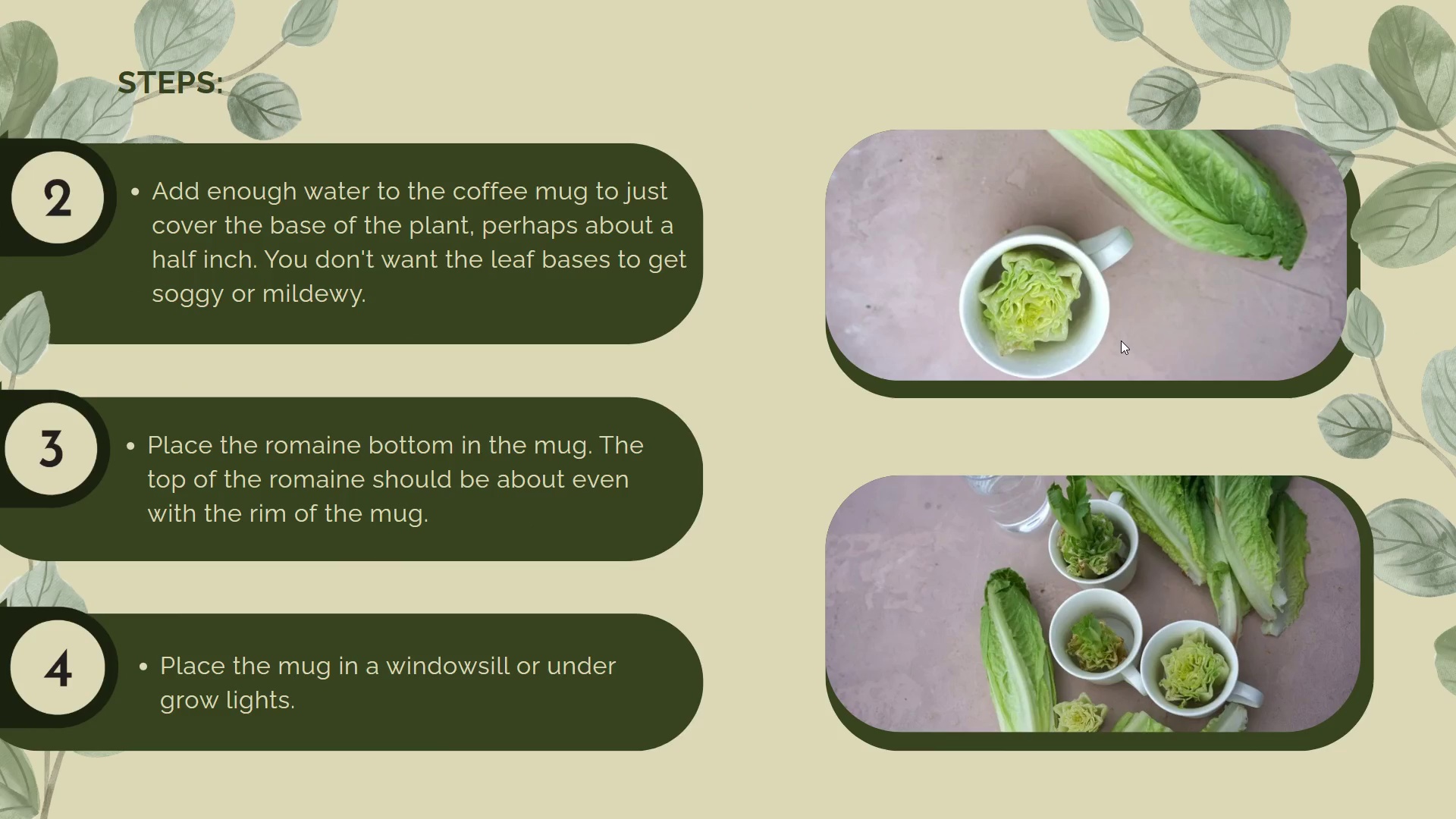 
wait(7.92)
 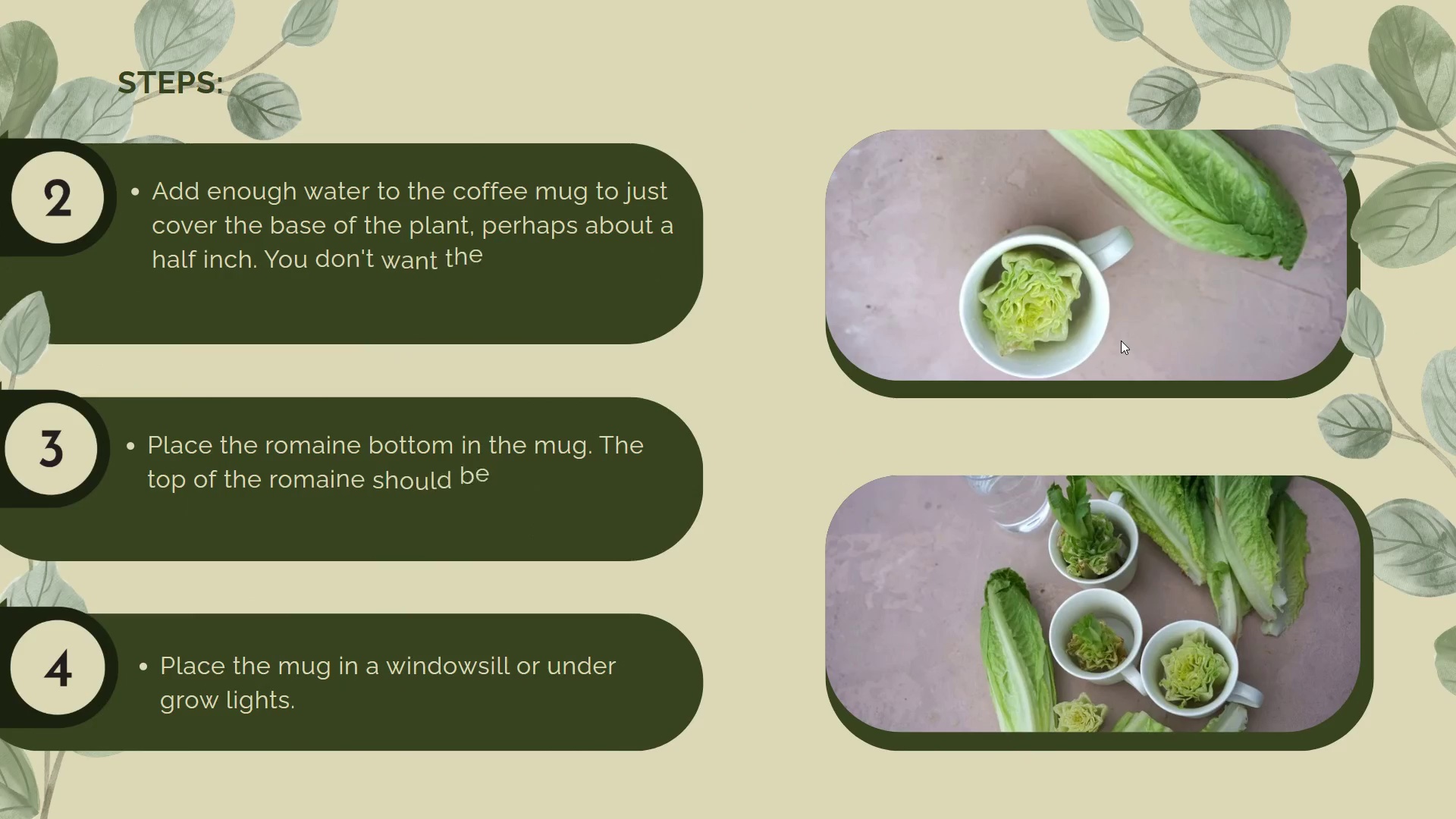 
key(ArrowRight)
 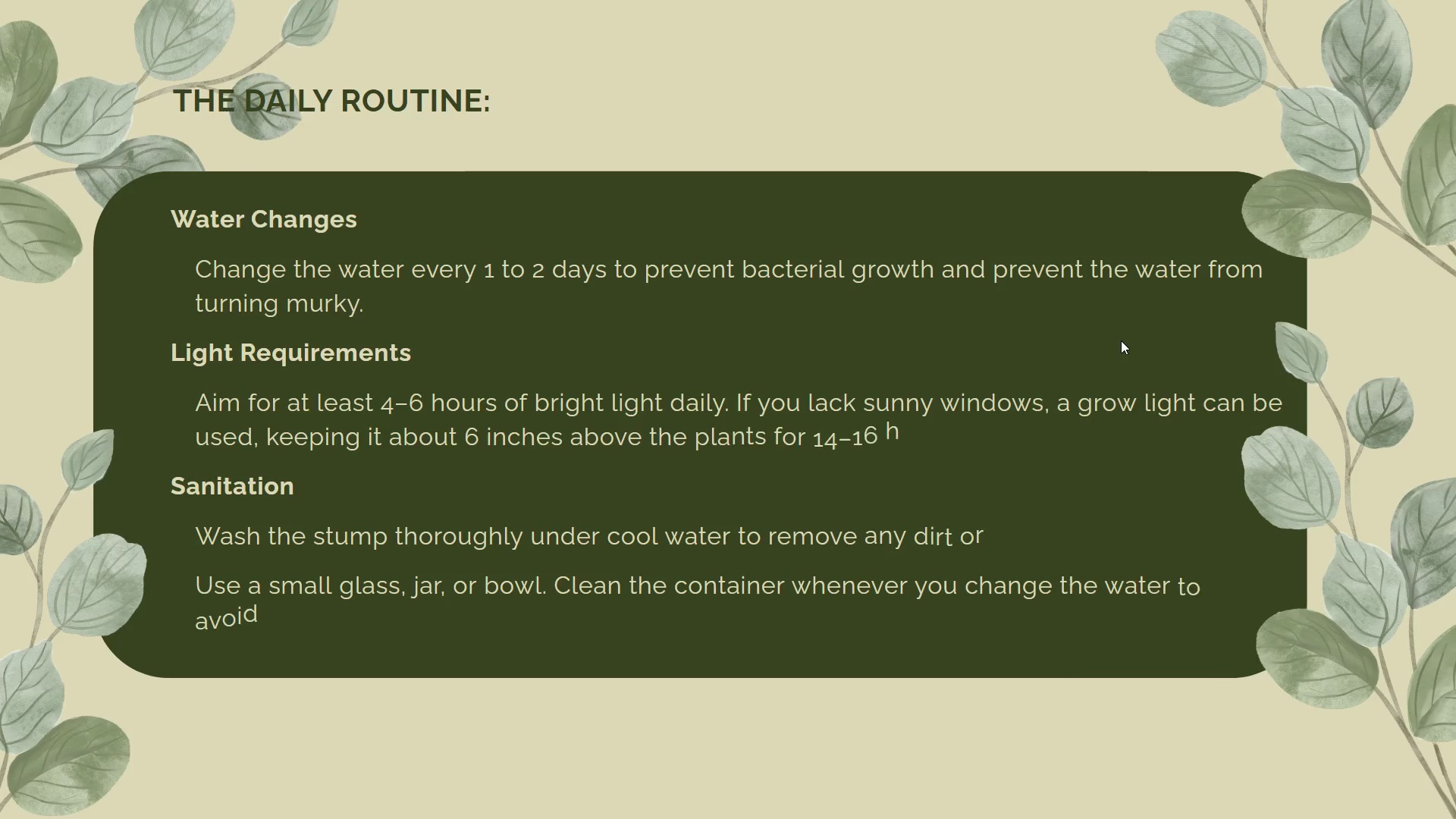 
wait(8.44)
 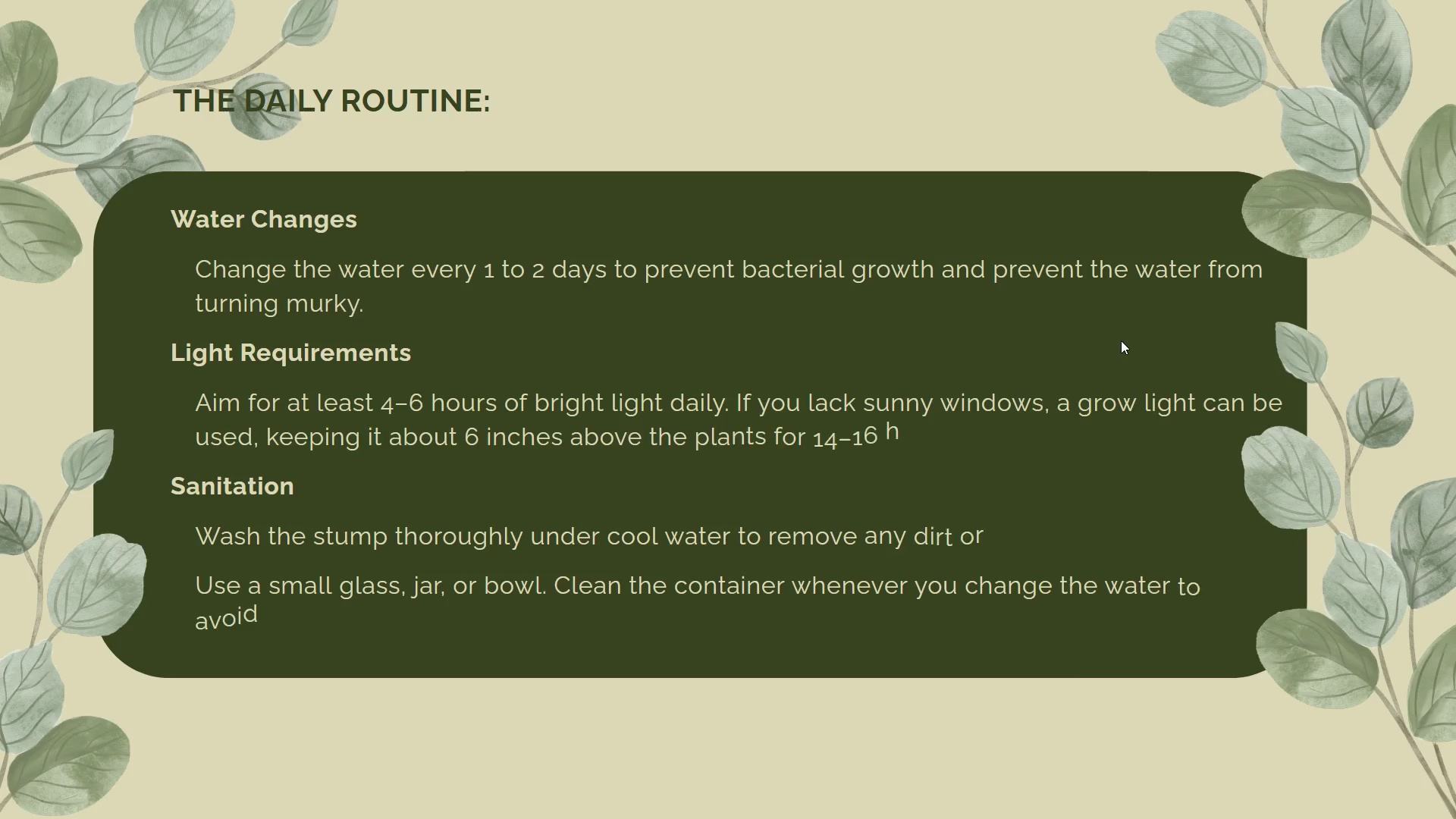 
key(ArrowRight)
 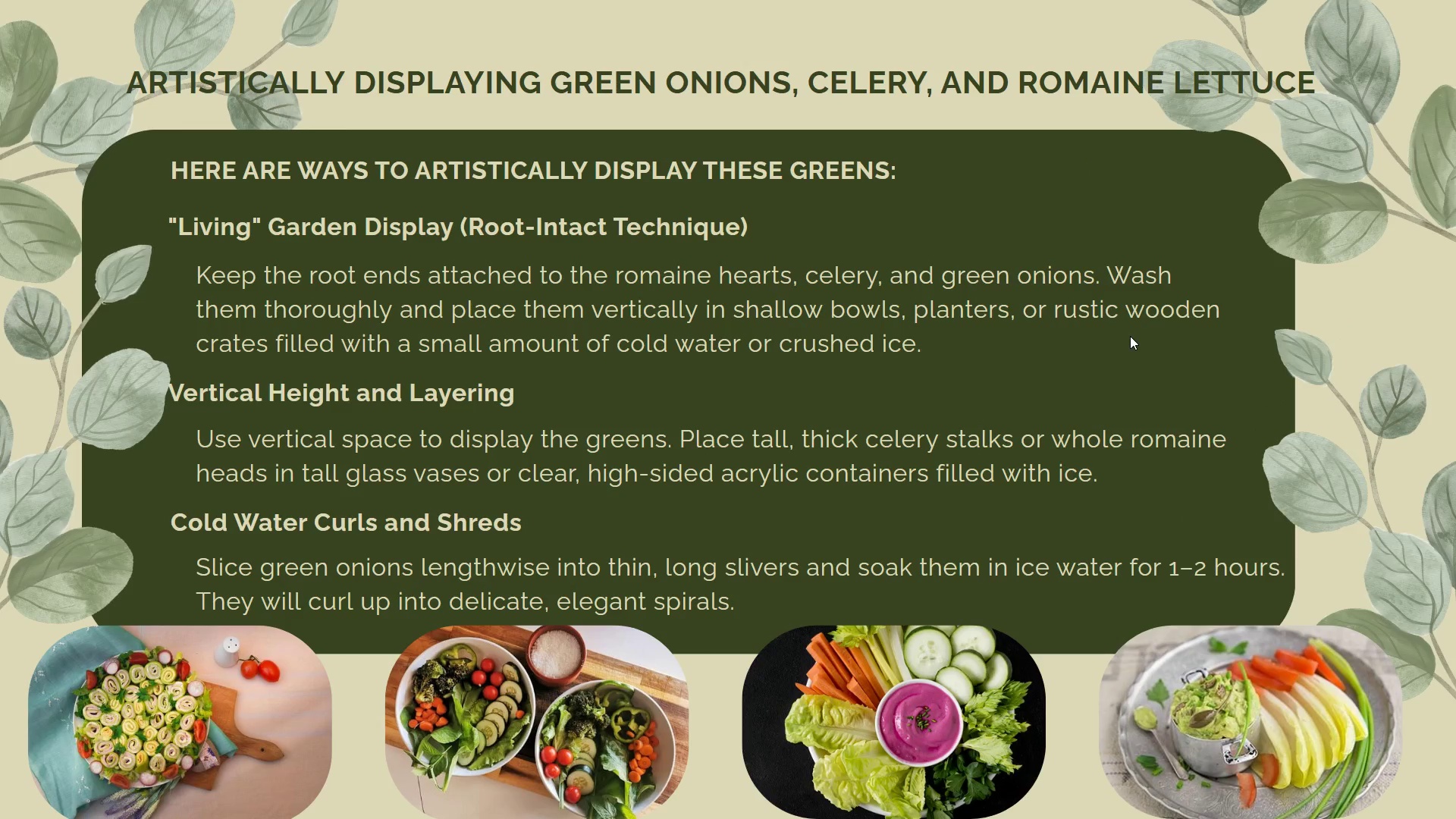 
wait(5.28)
 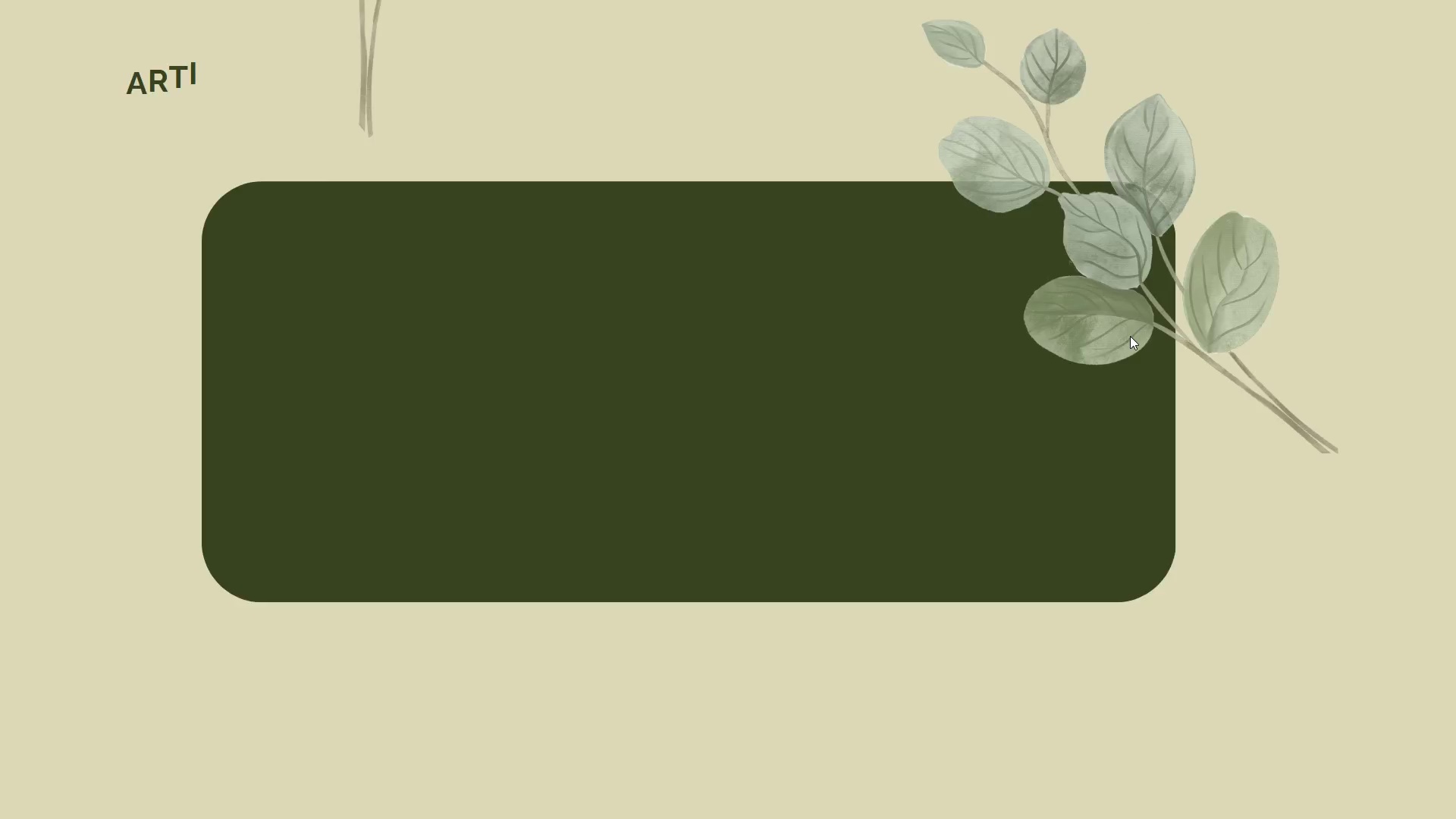 
key(ArrowLeft)
 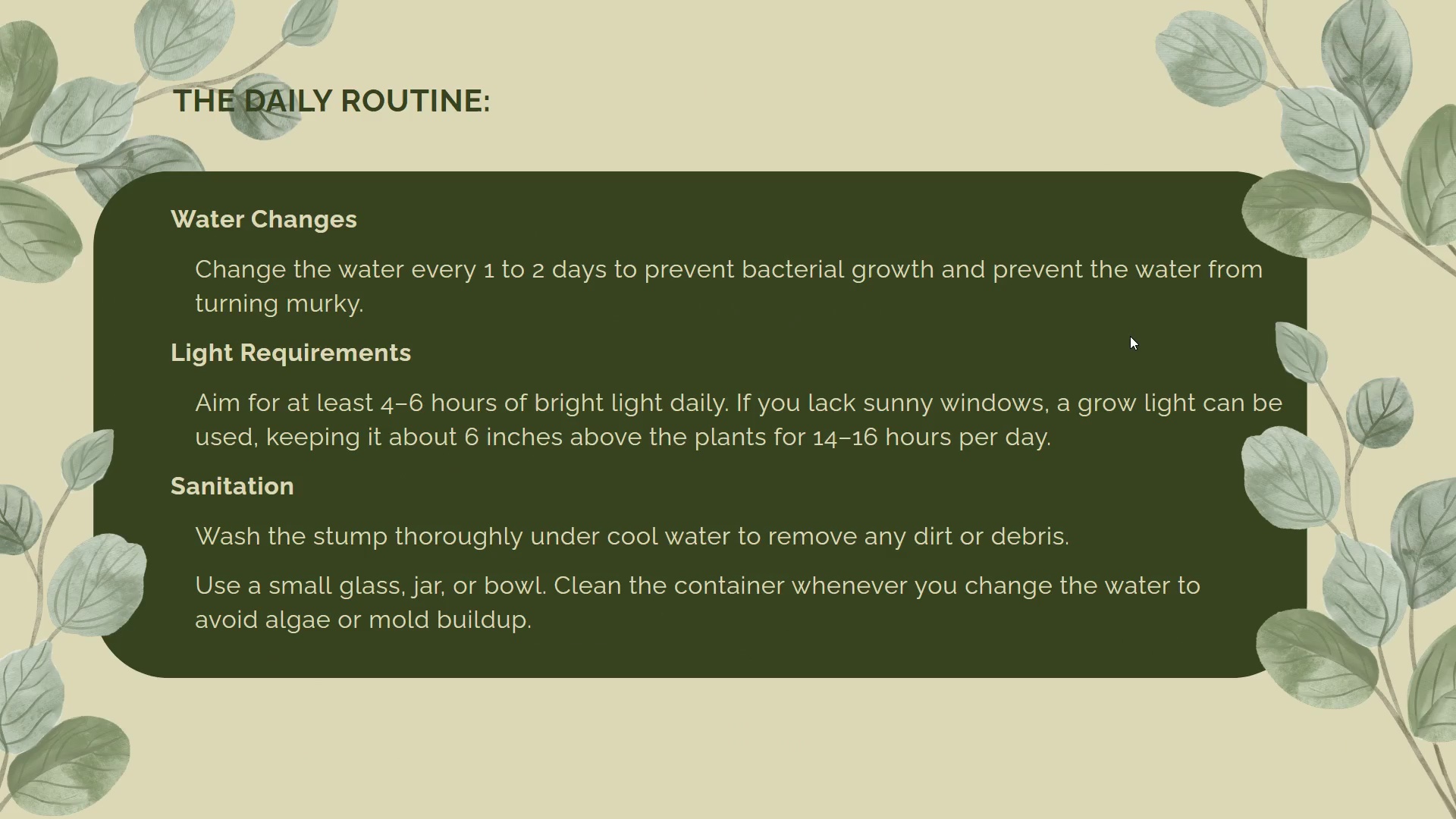 
key(ArrowLeft)
 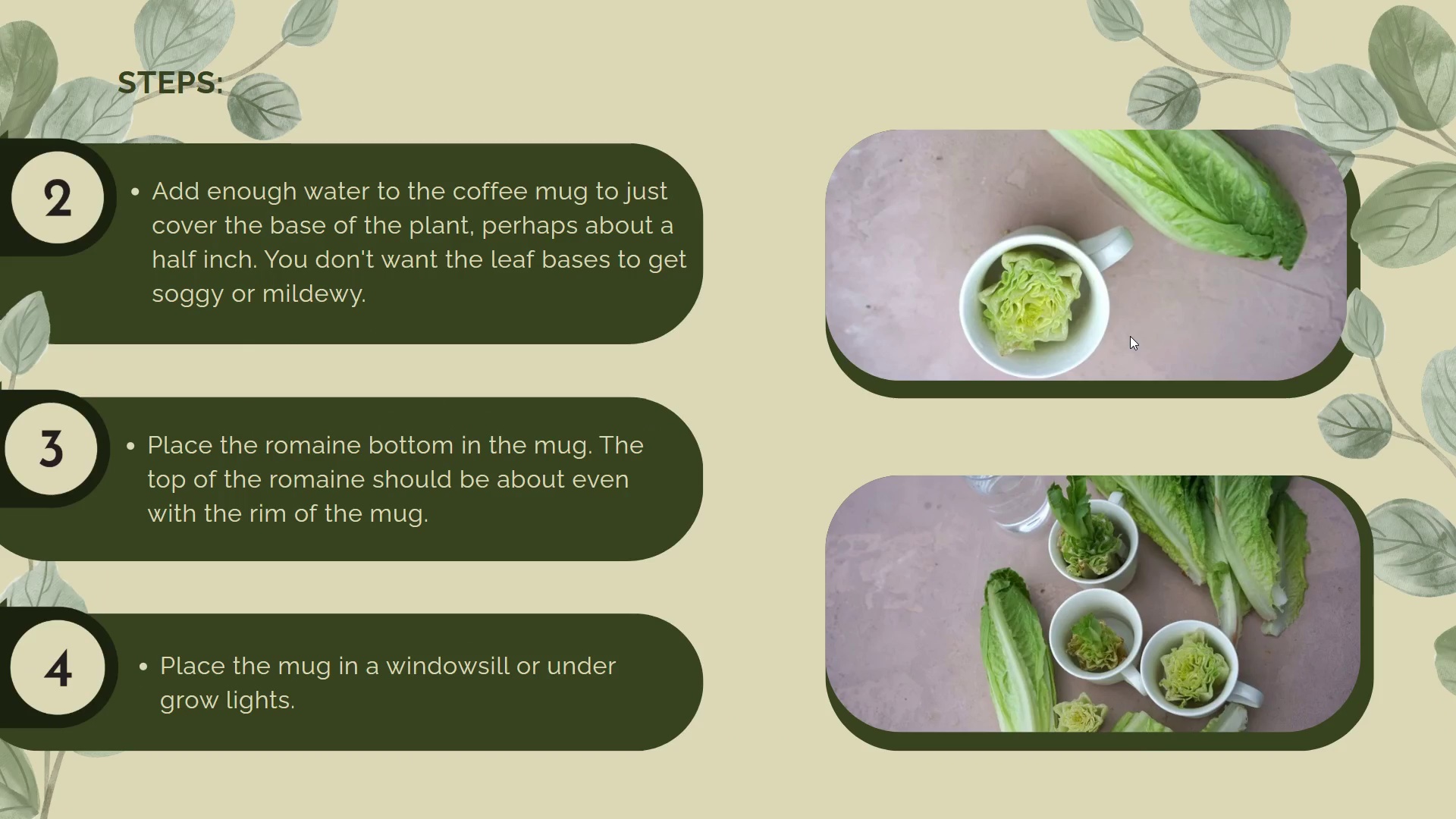 
key(ArrowLeft)
 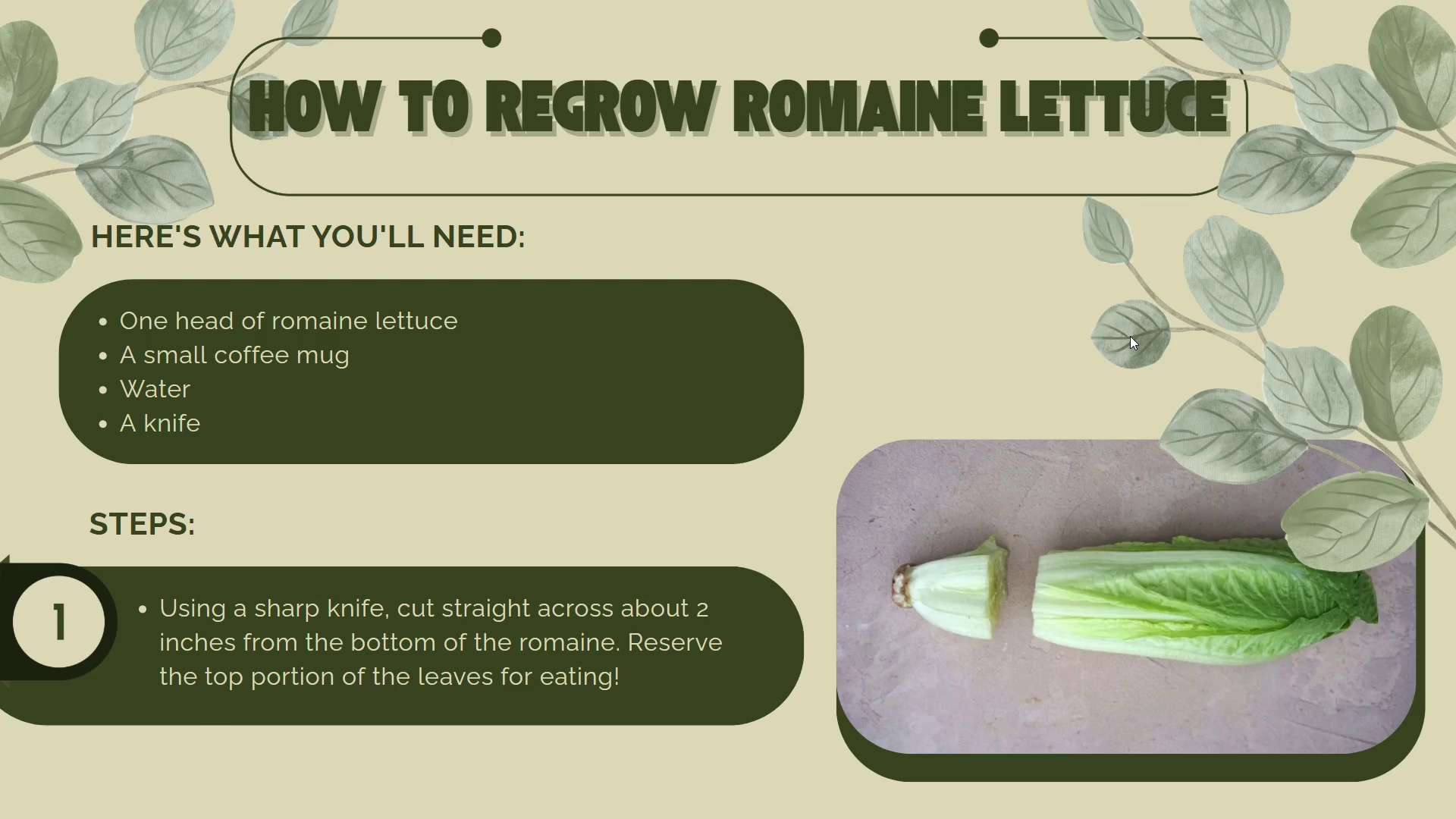 
key(ArrowLeft)
 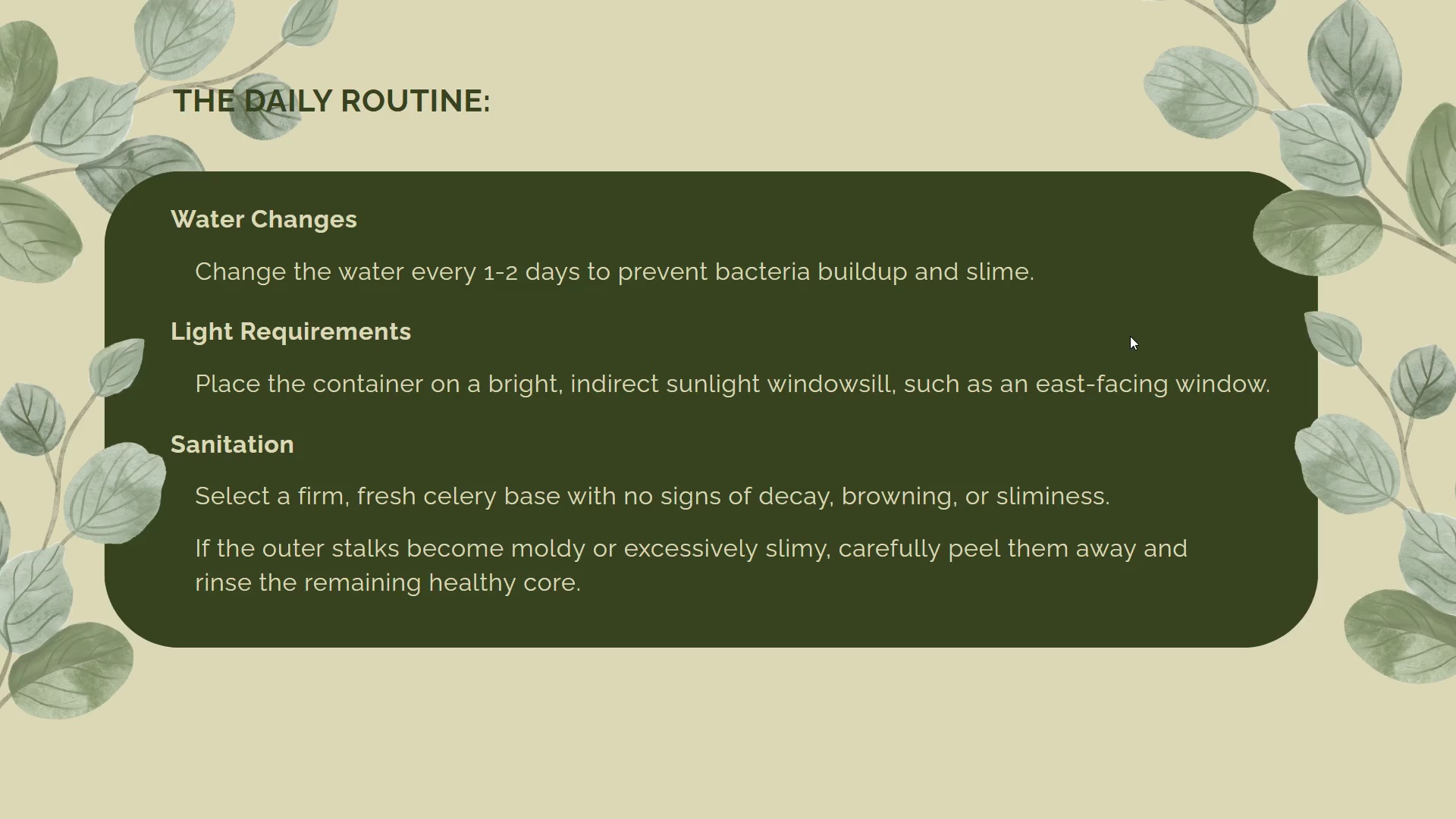 
key(ArrowLeft)
 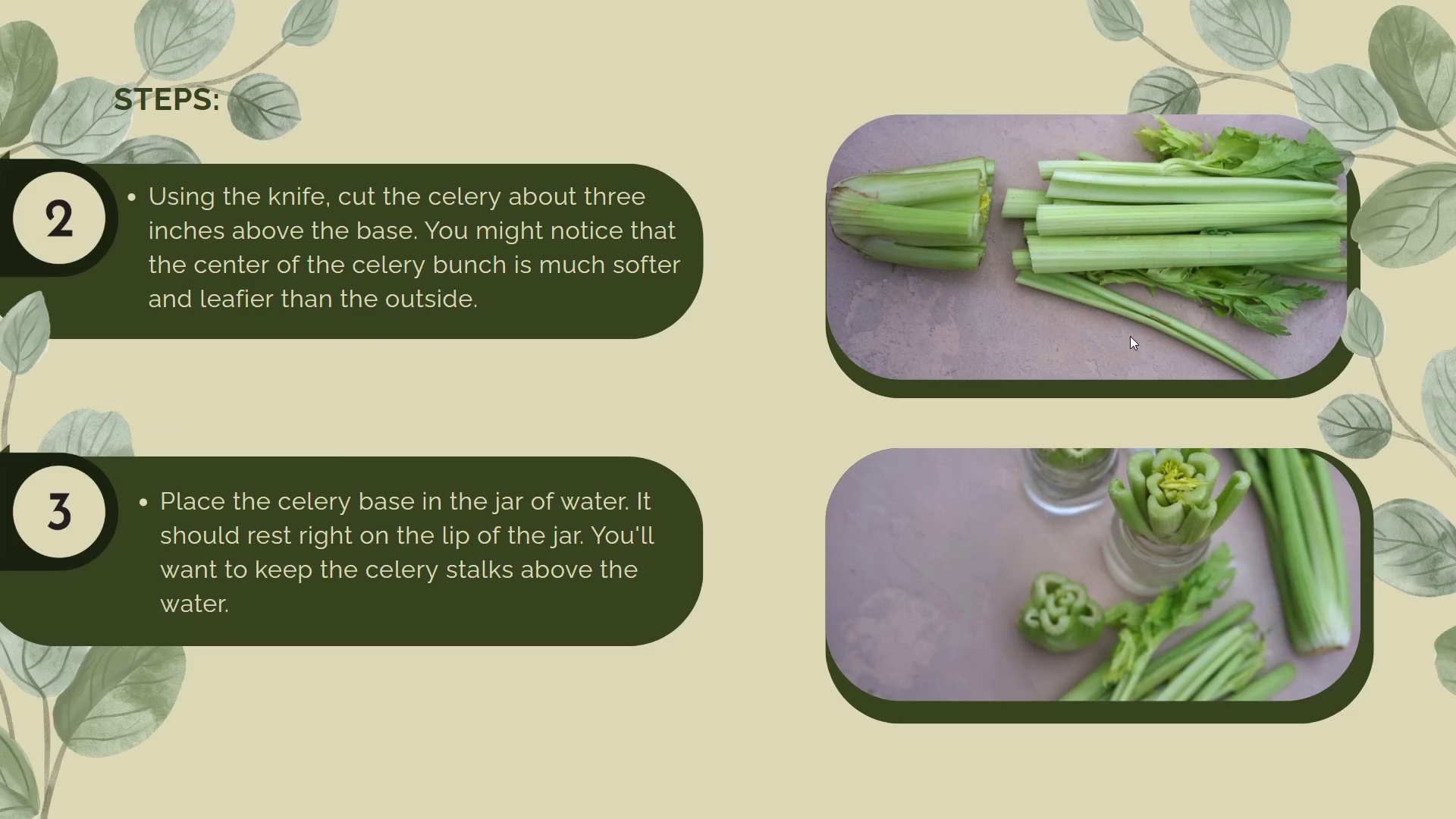 
key(ArrowRight)
 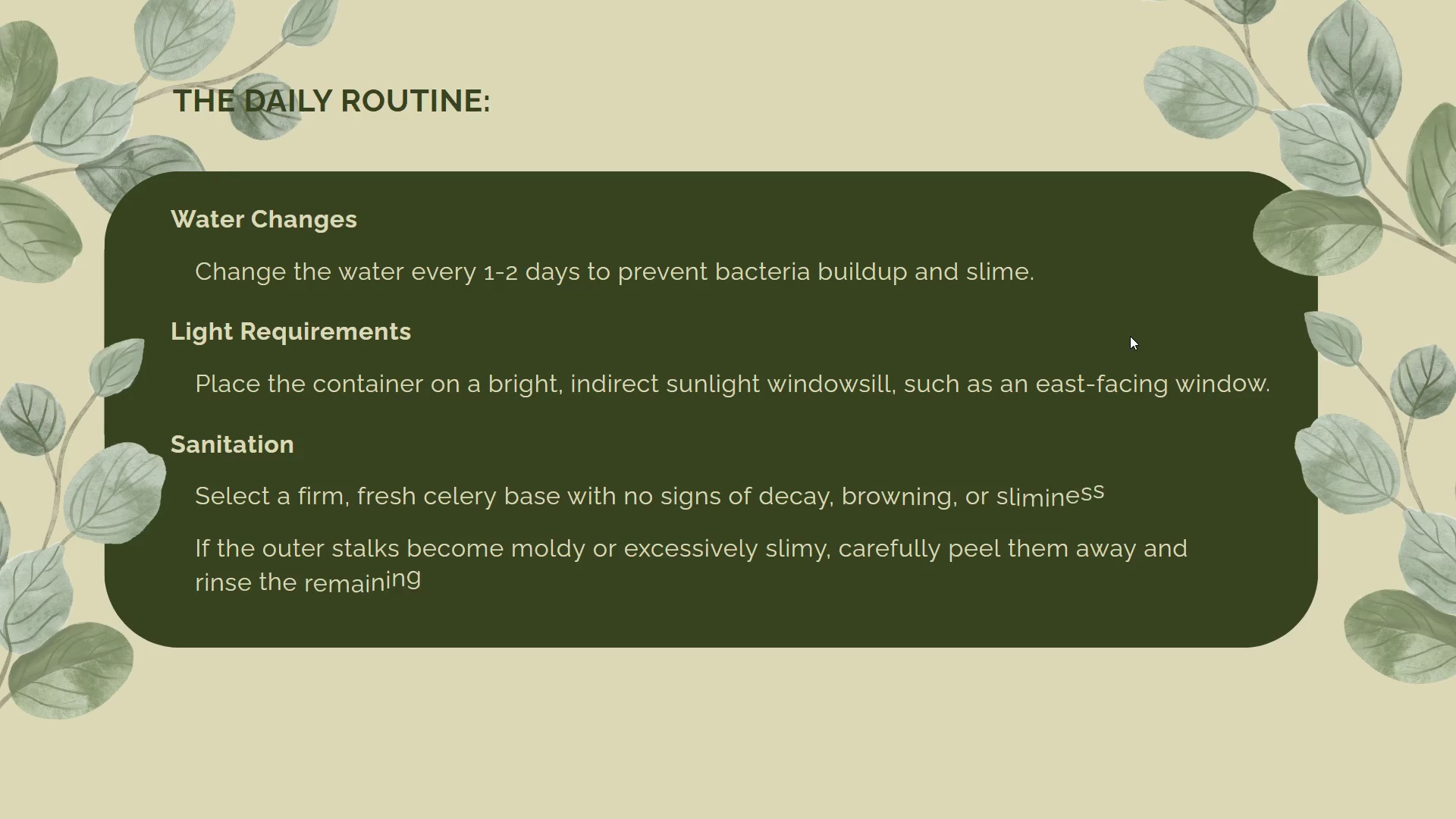 
key(ArrowRight)
 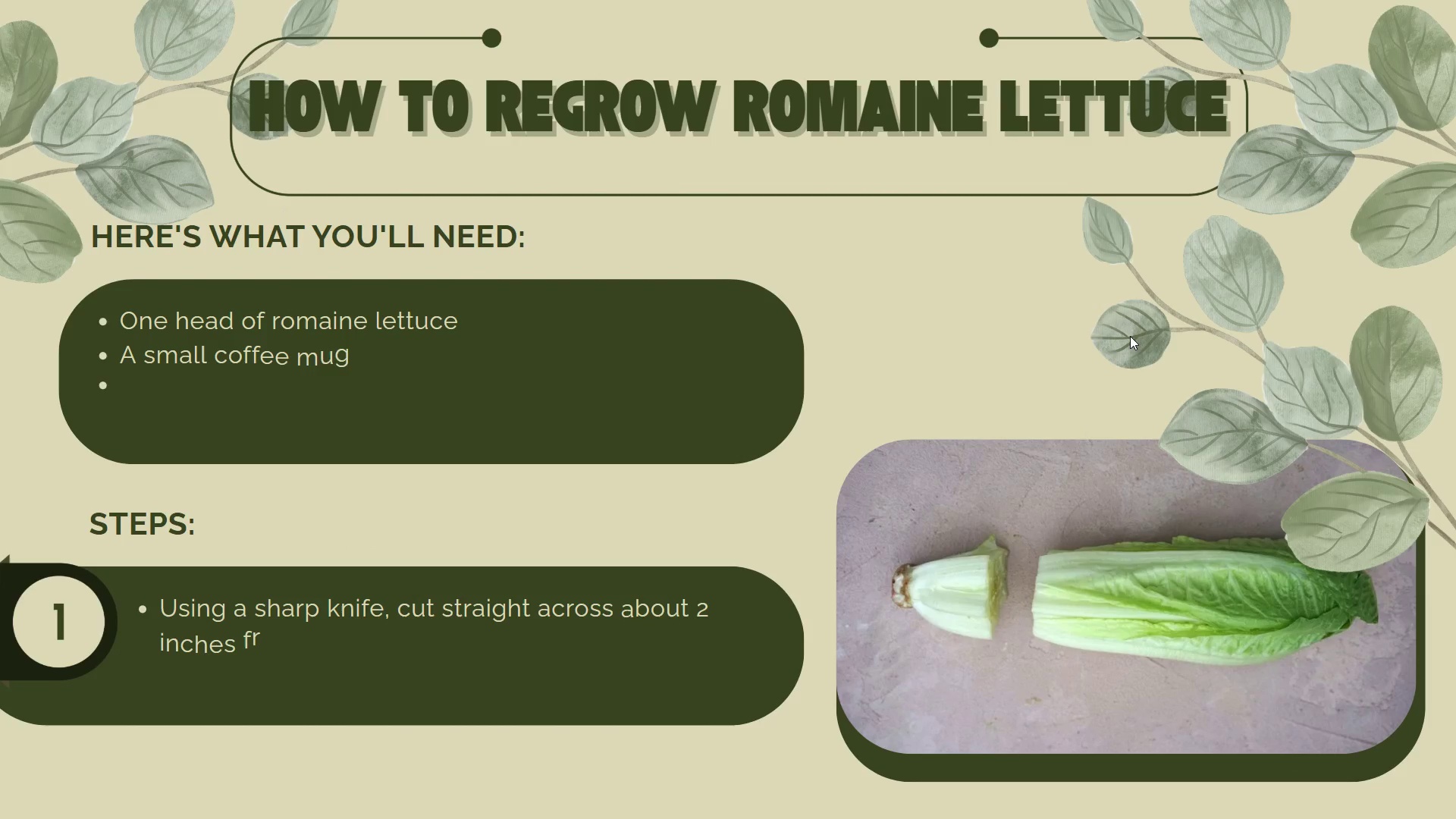 
key(ArrowRight)
 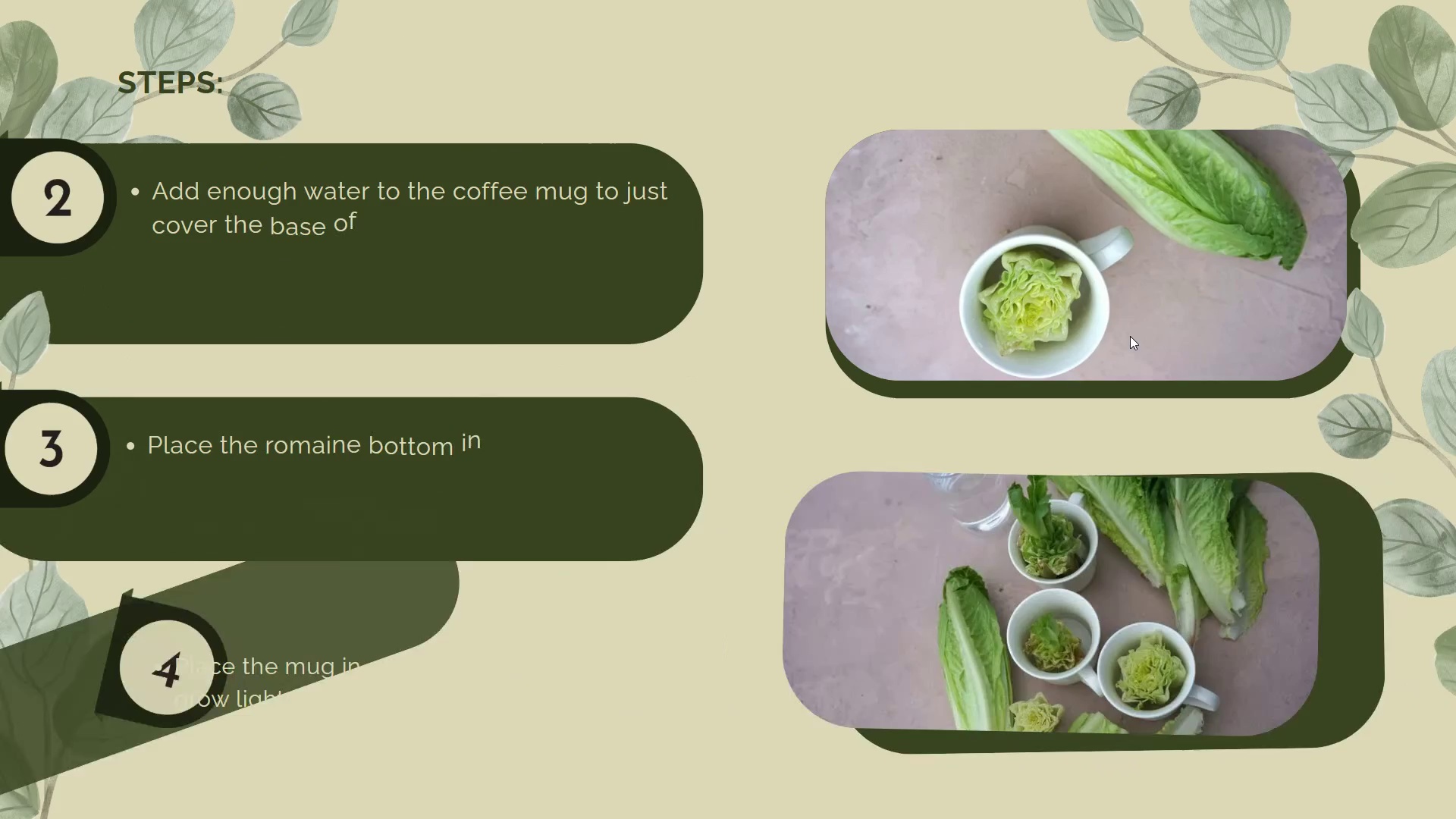 
key(ArrowRight)
 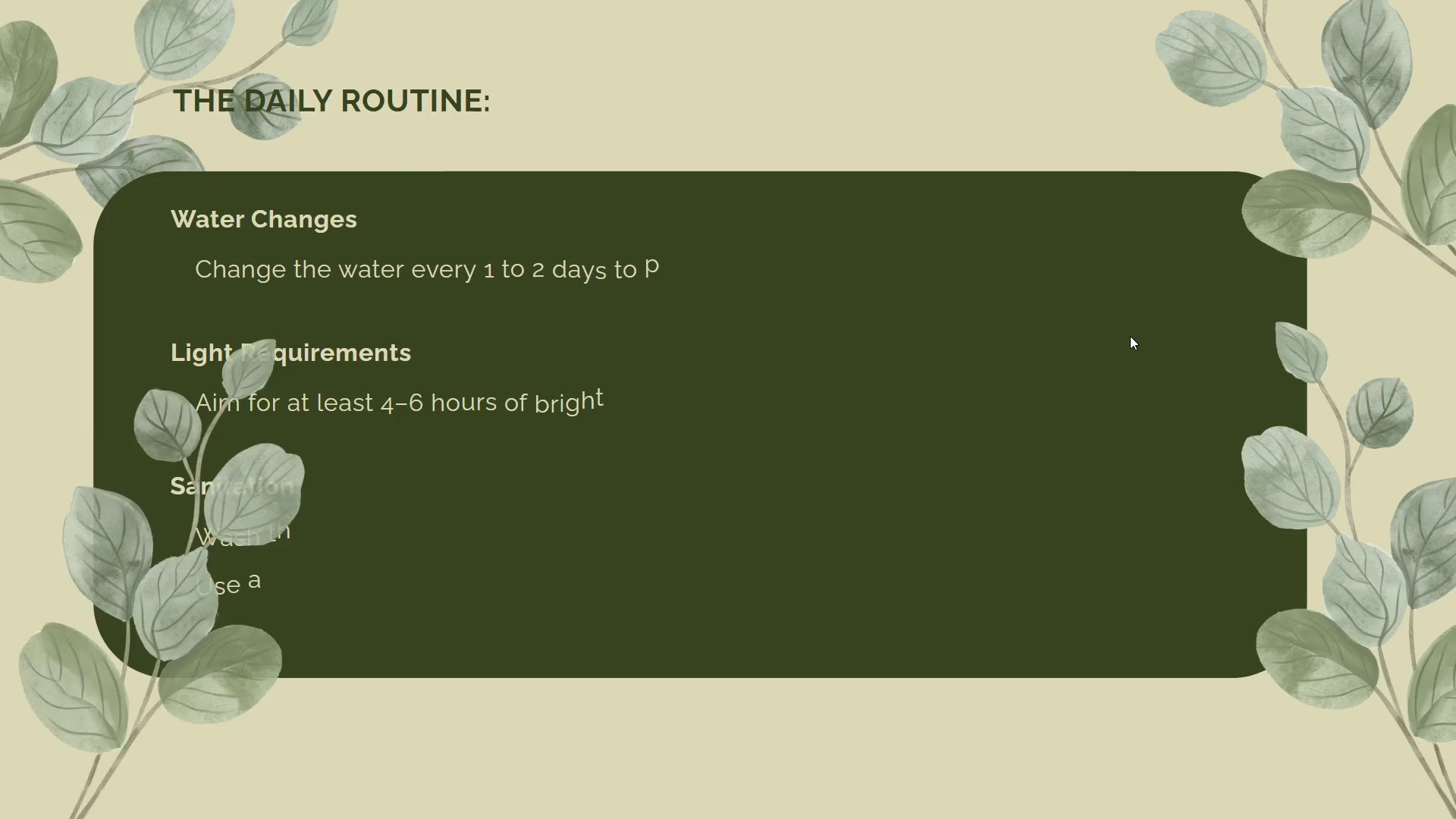 
key(ArrowRight)
 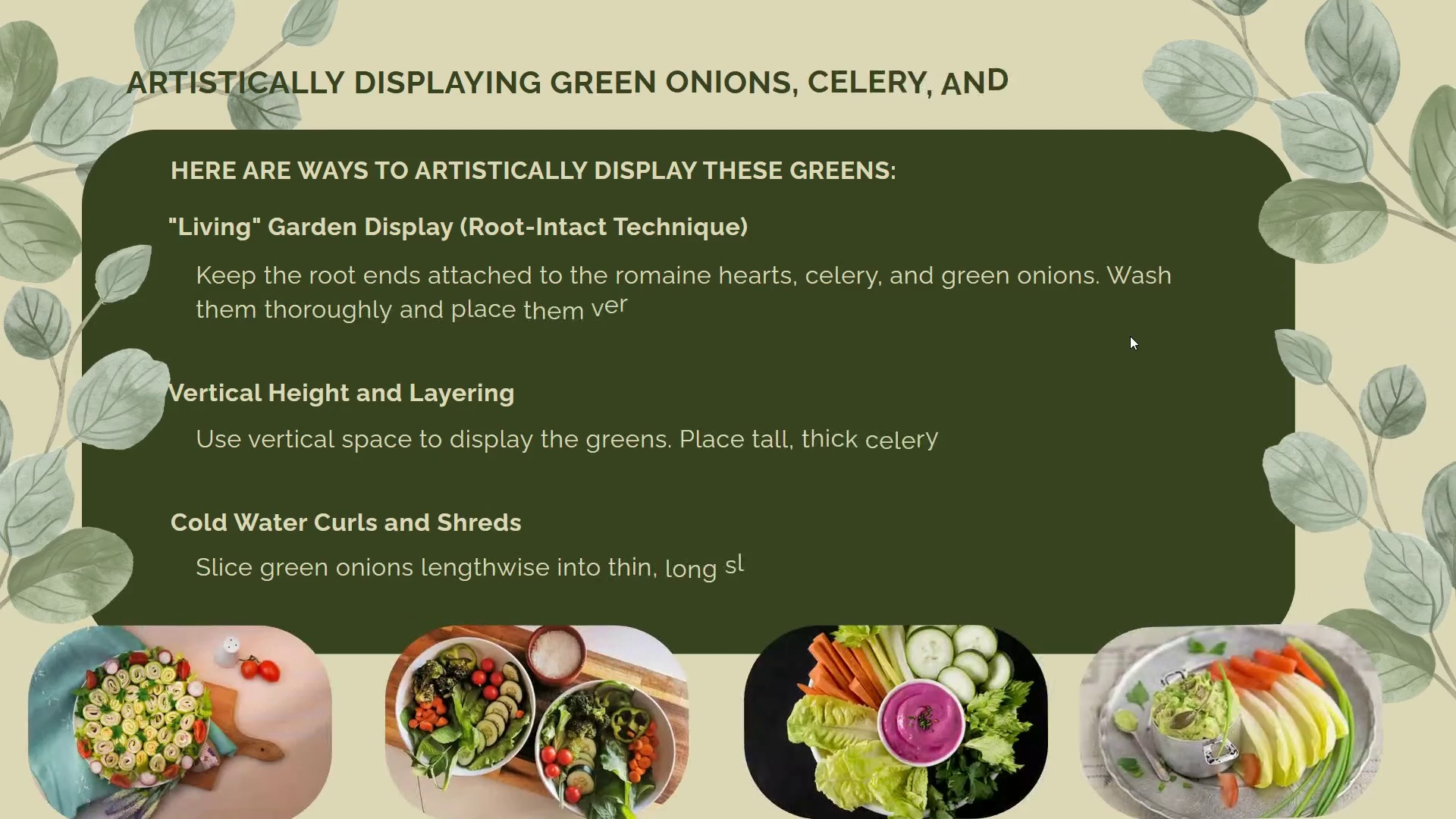 
key(ArrowRight)
 